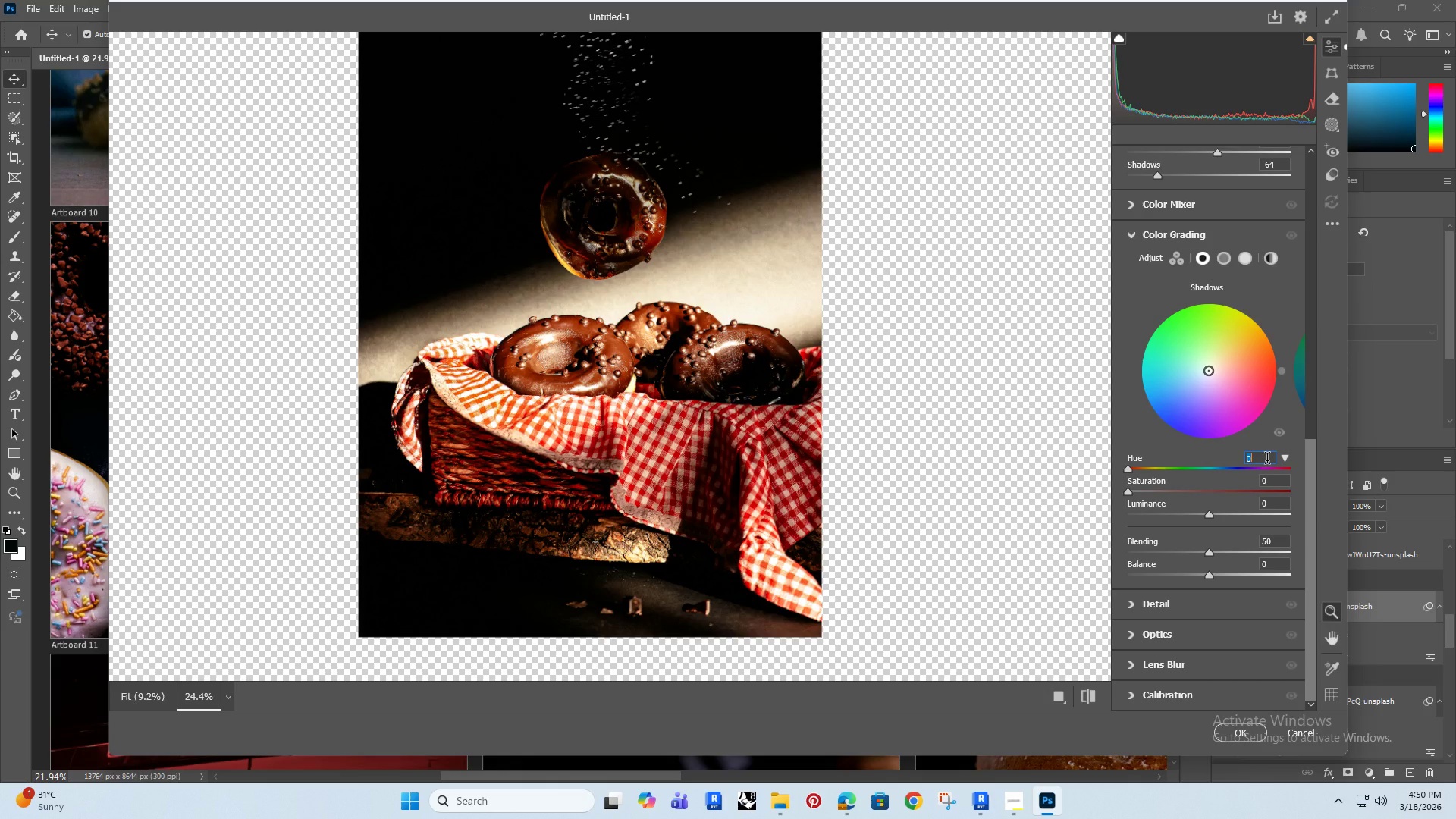 
type(210)
 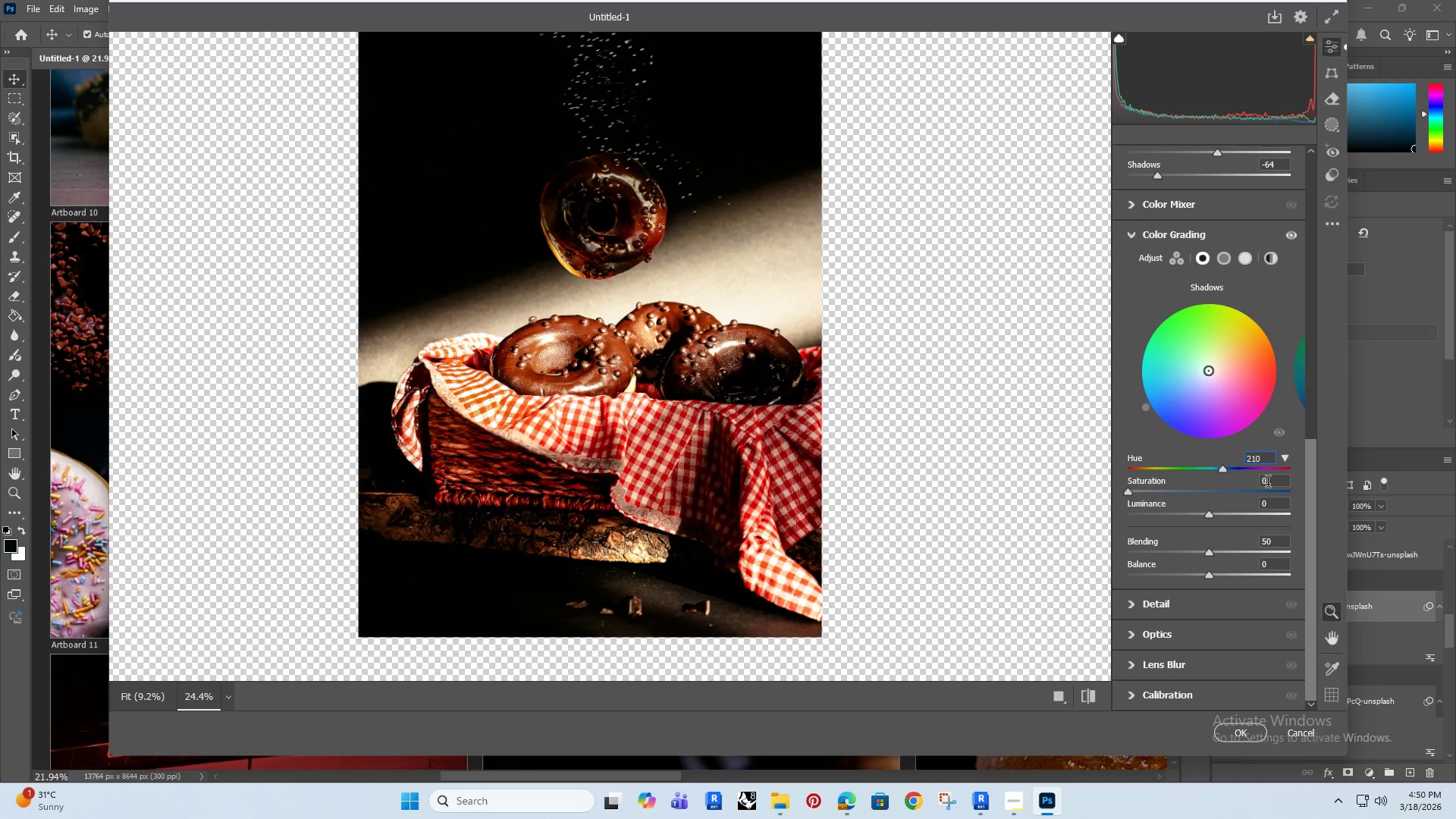 
left_click([1270, 482])
 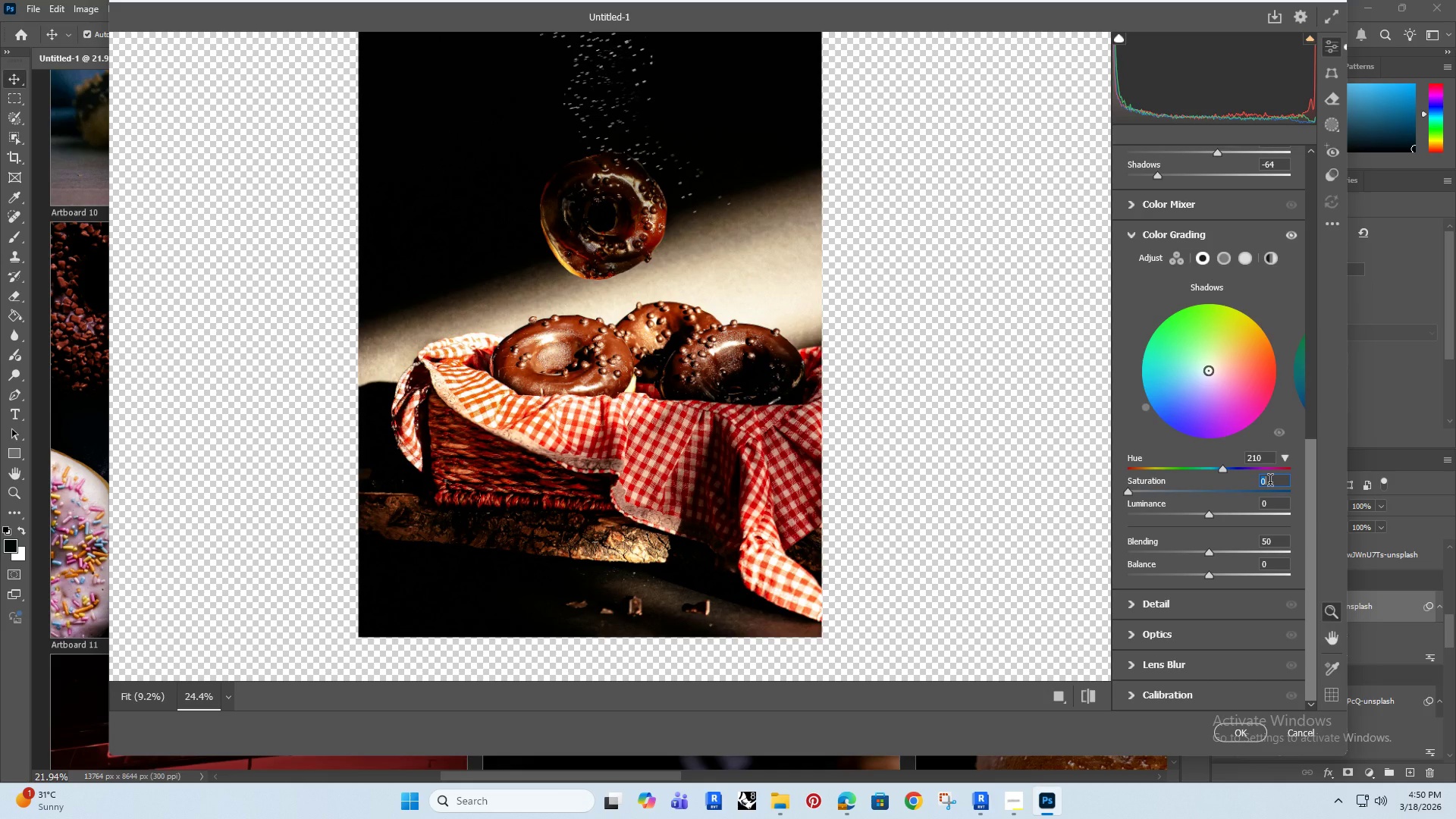 
type(15)
 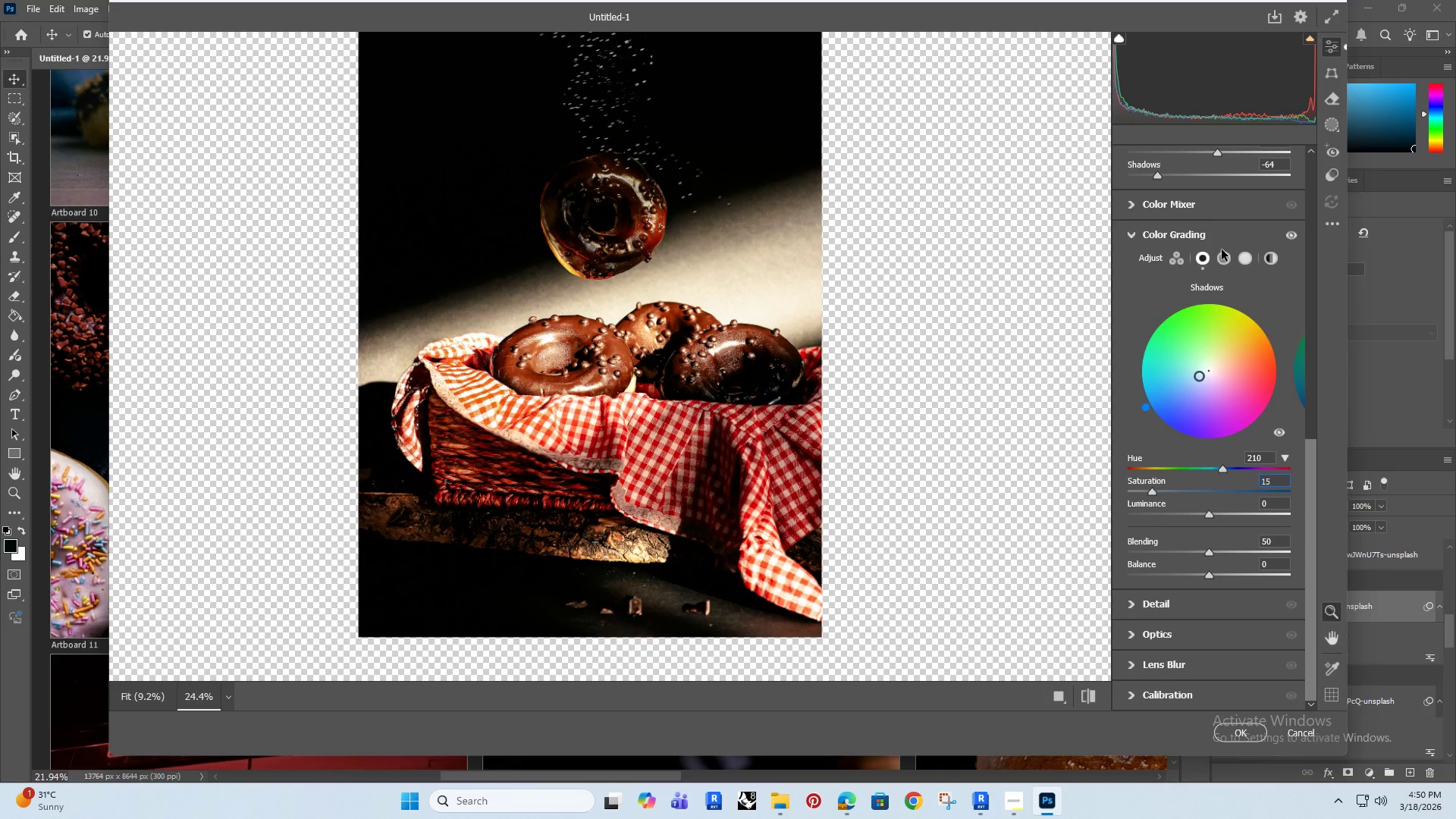 
left_click([1229, 259])
 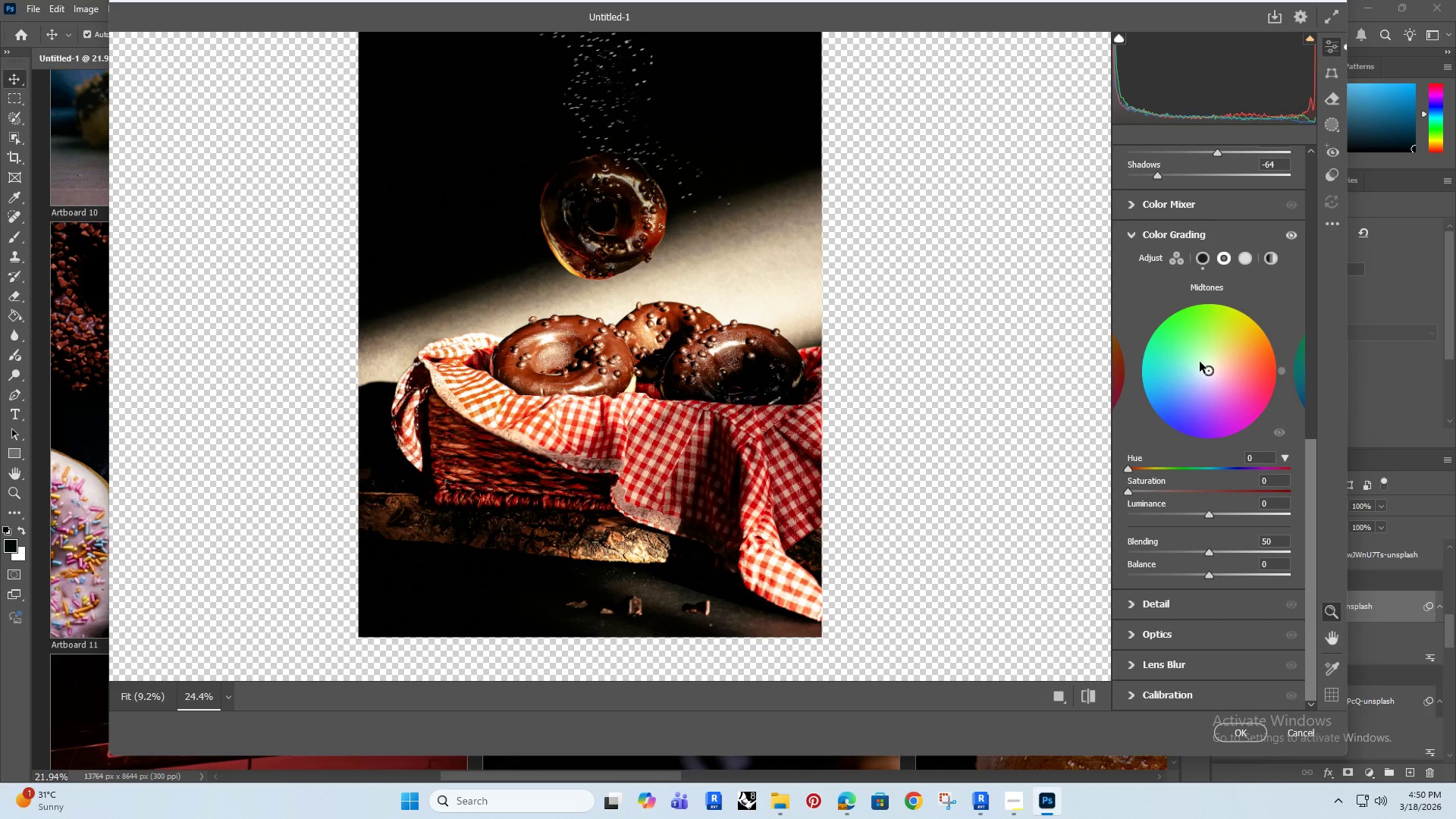 
wait(12.06)
 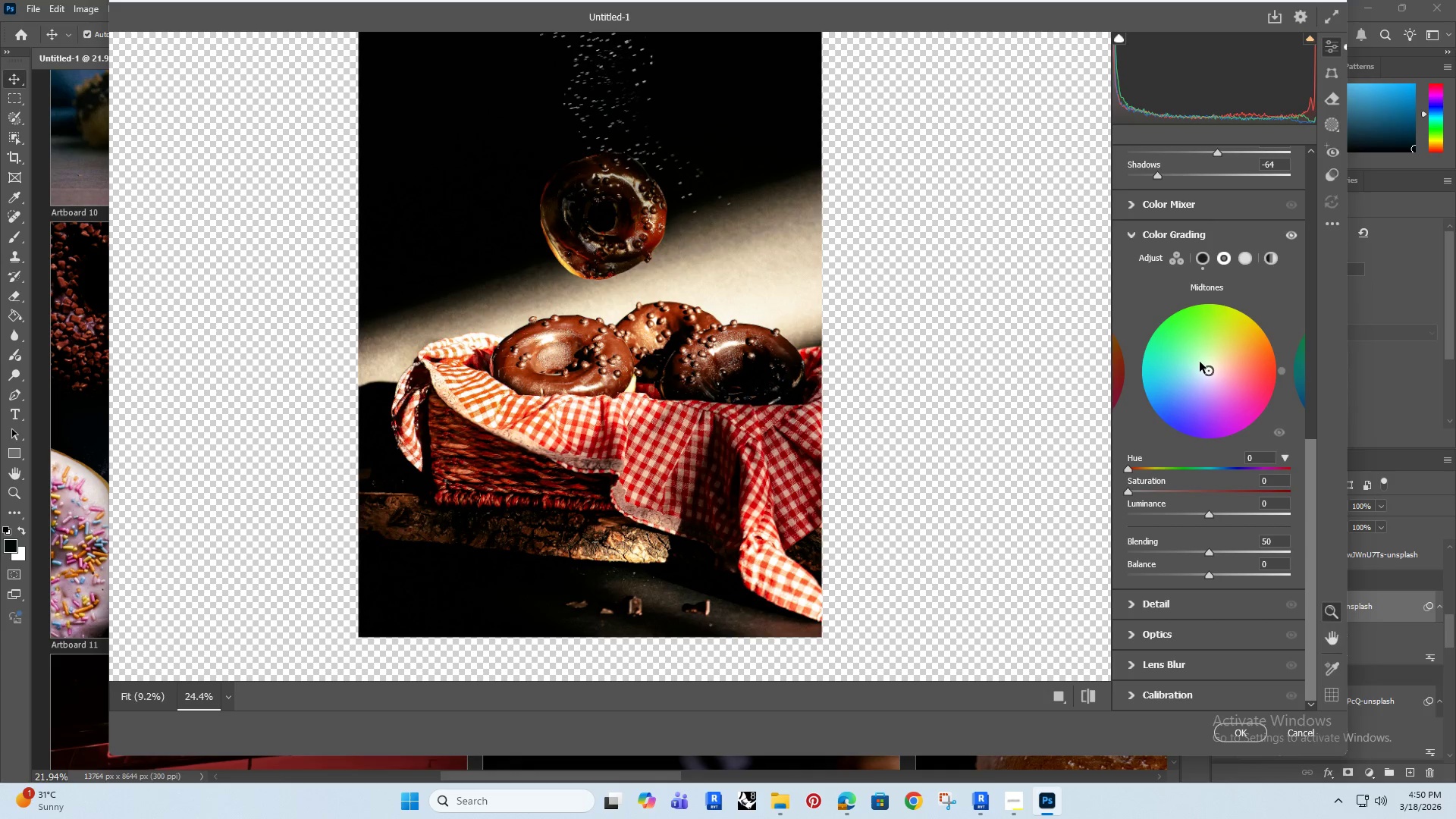 
left_click([1260, 457])
 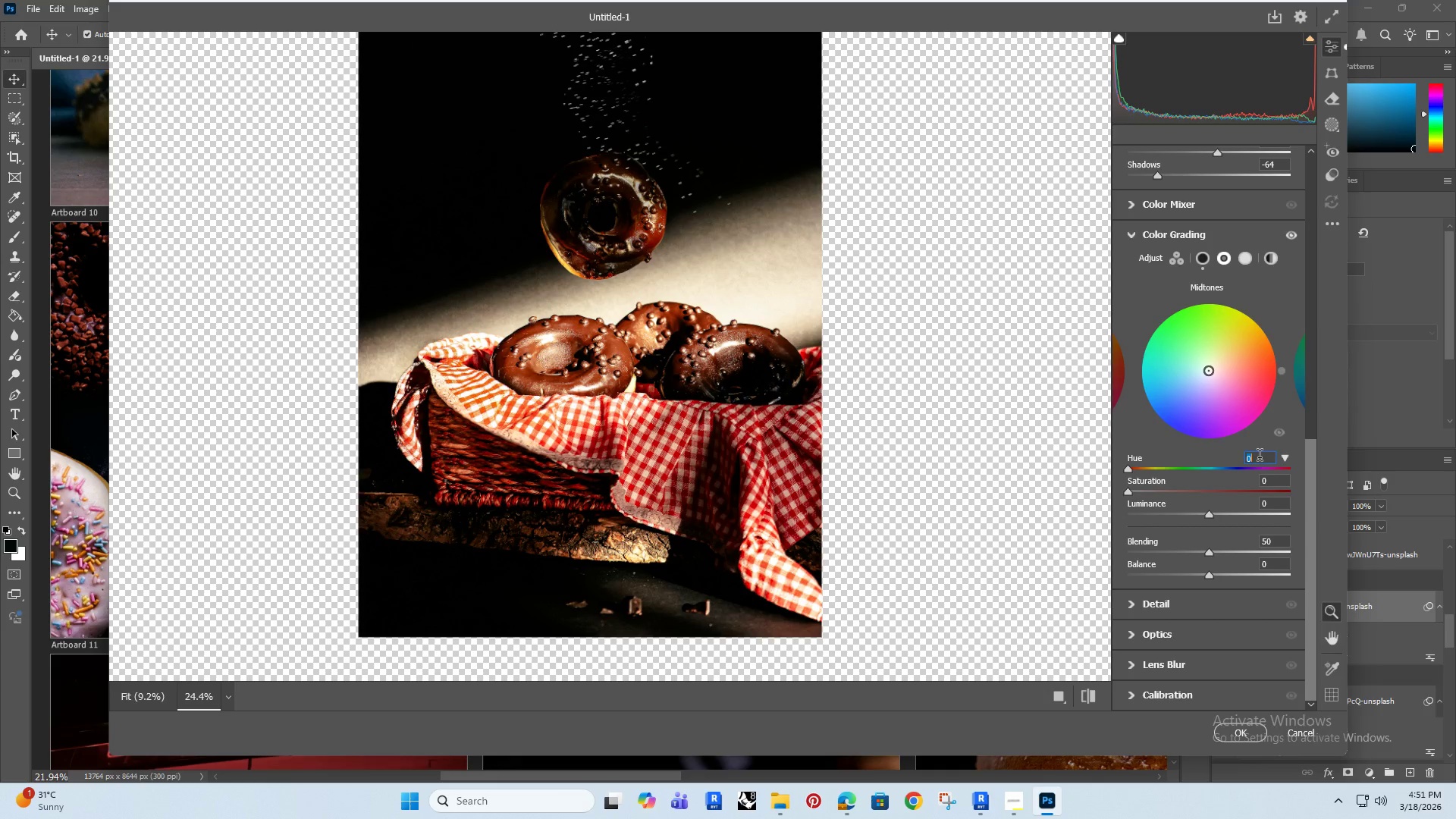 
type(350)
 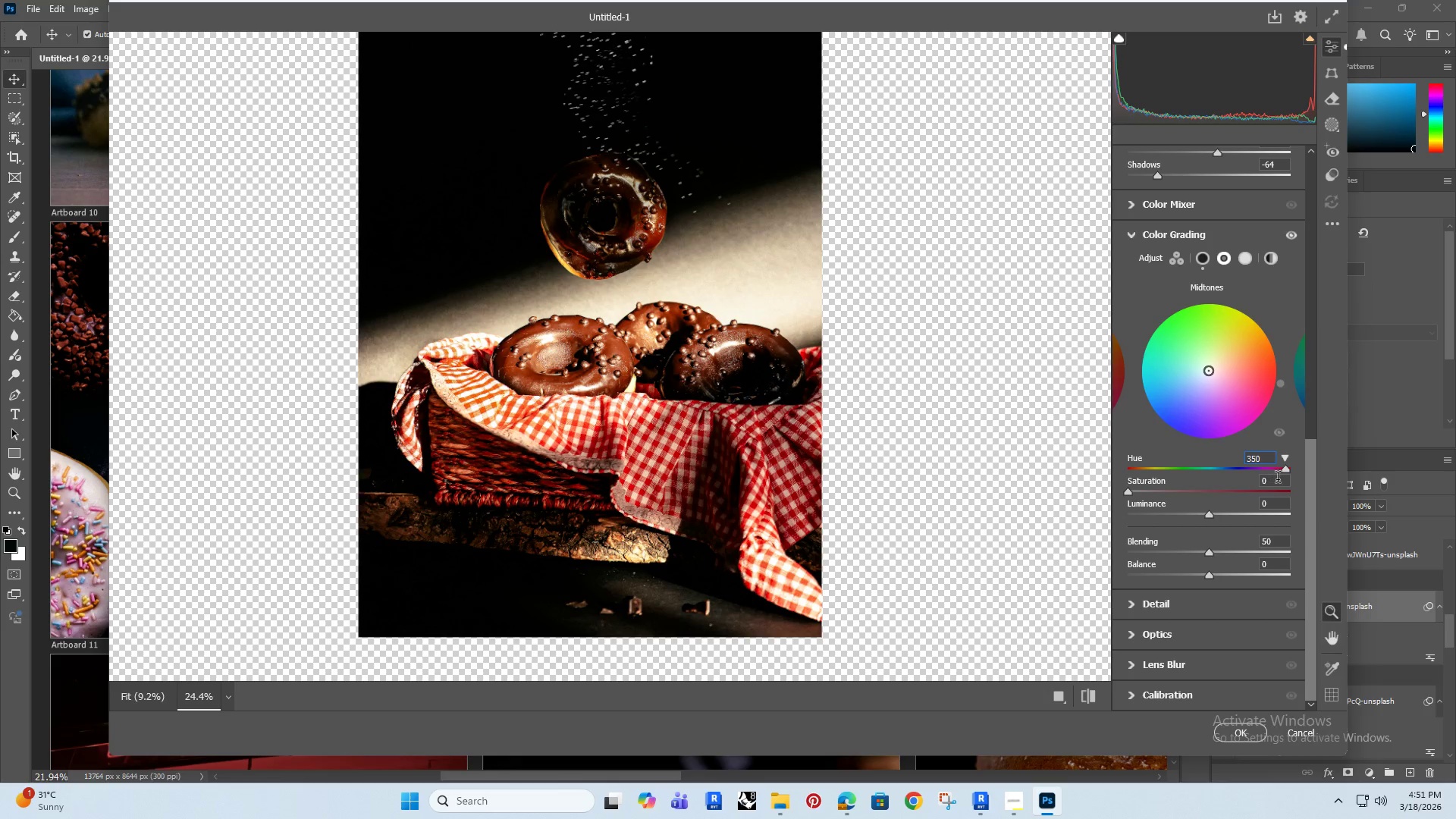 
left_click_drag(start_coordinate=[1279, 482], to_coordinate=[1256, 491])
 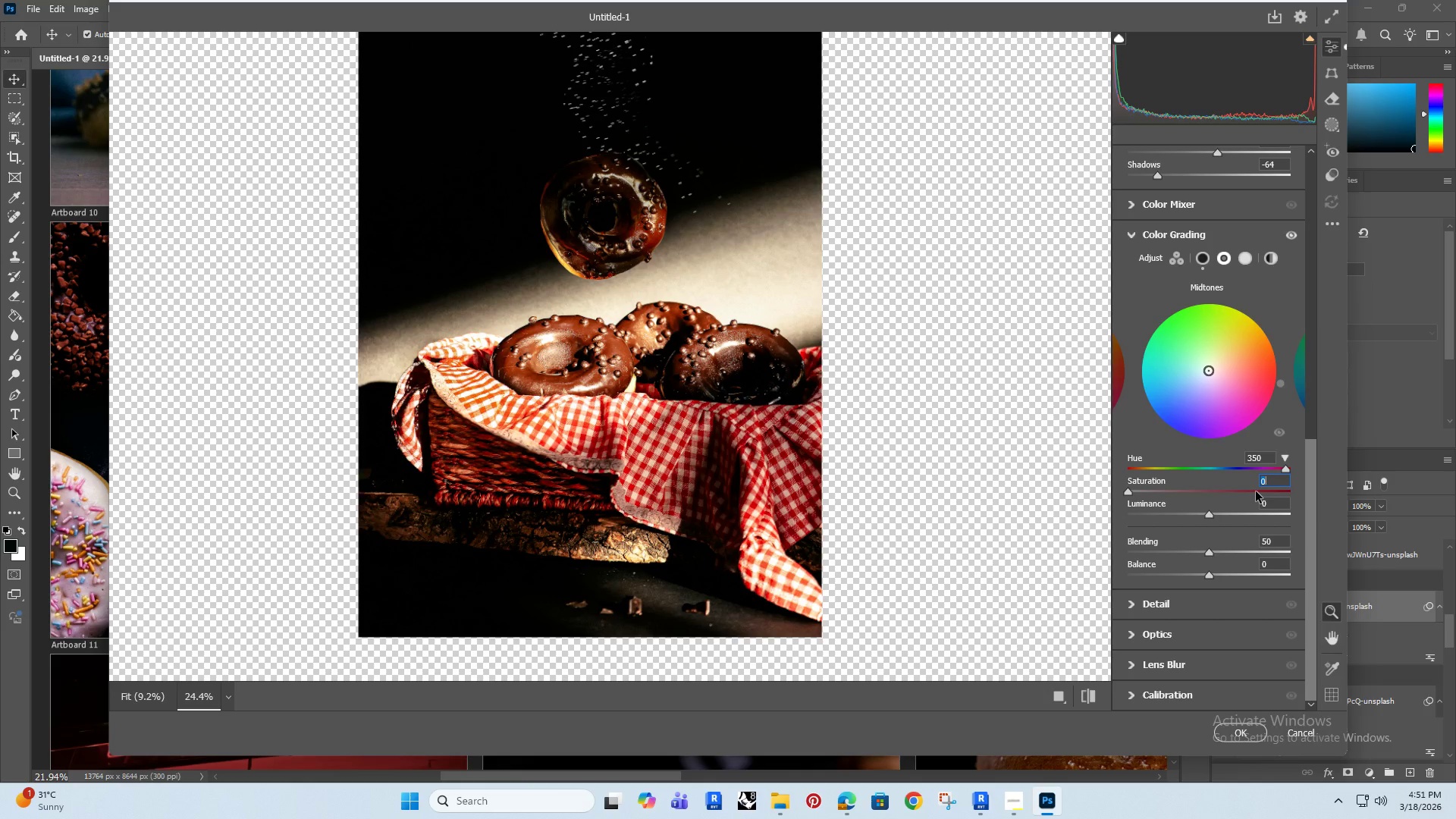 
type(20)
 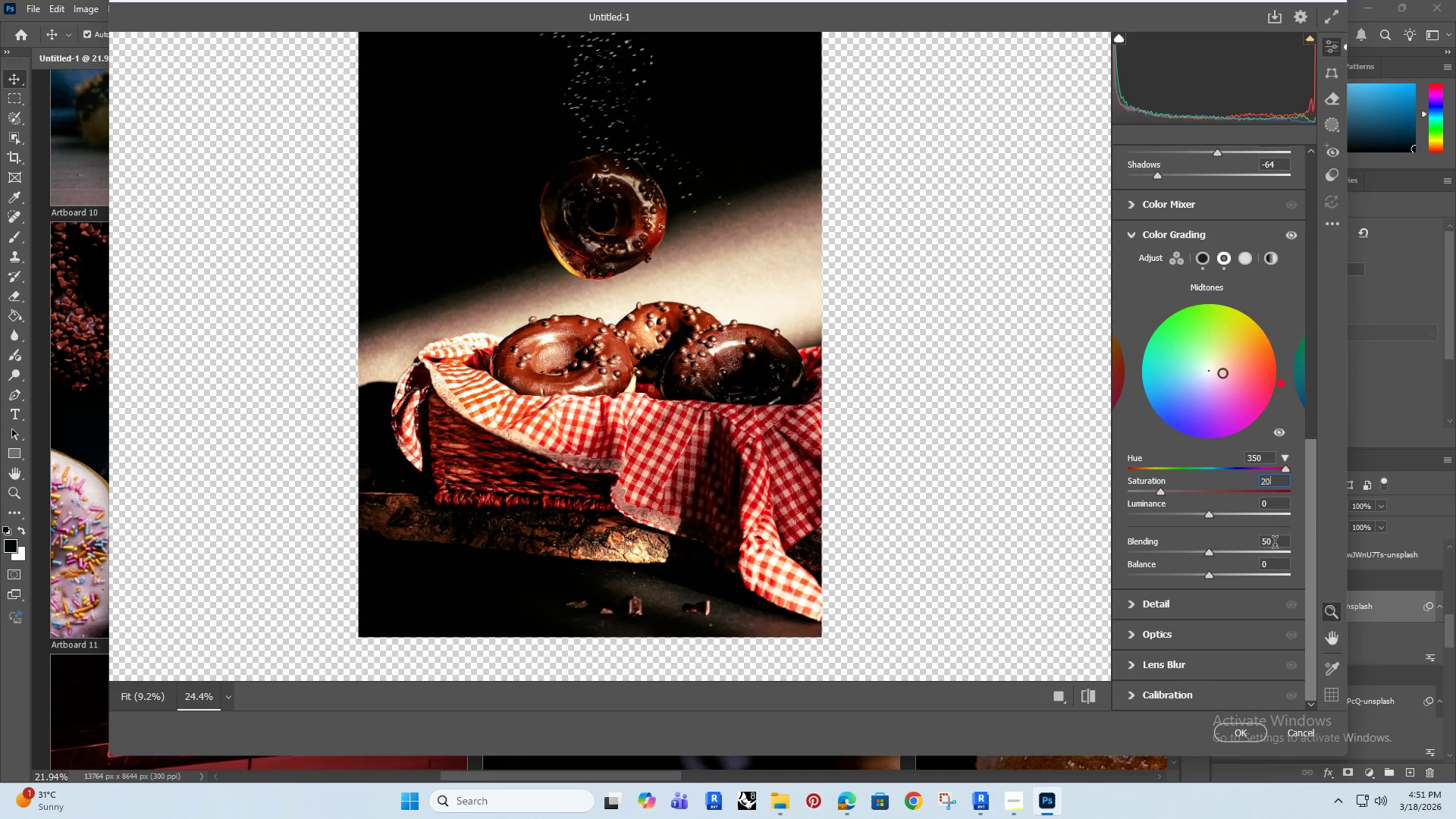 
left_click([1247, 255])
 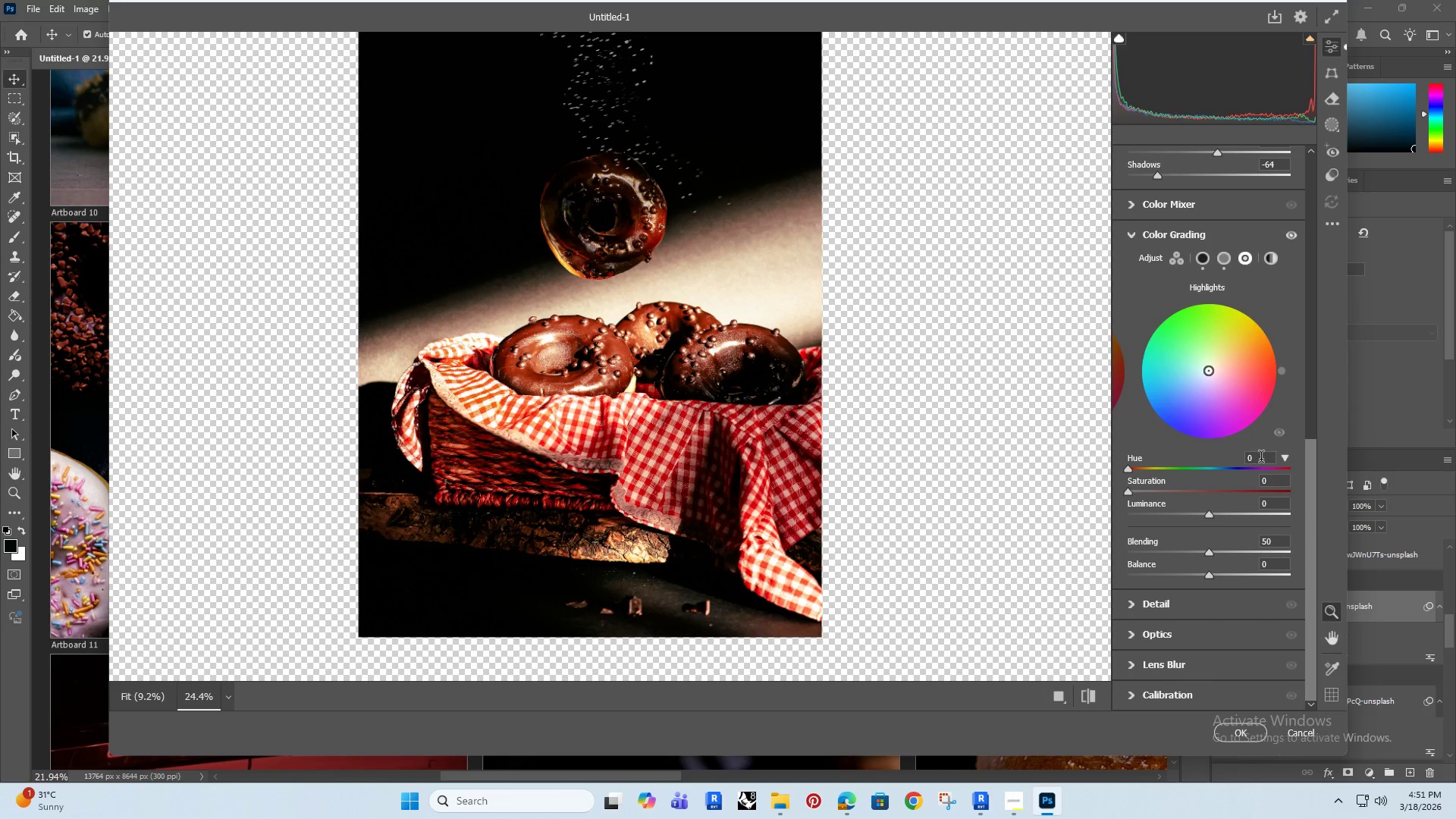 
left_click([1264, 464])
 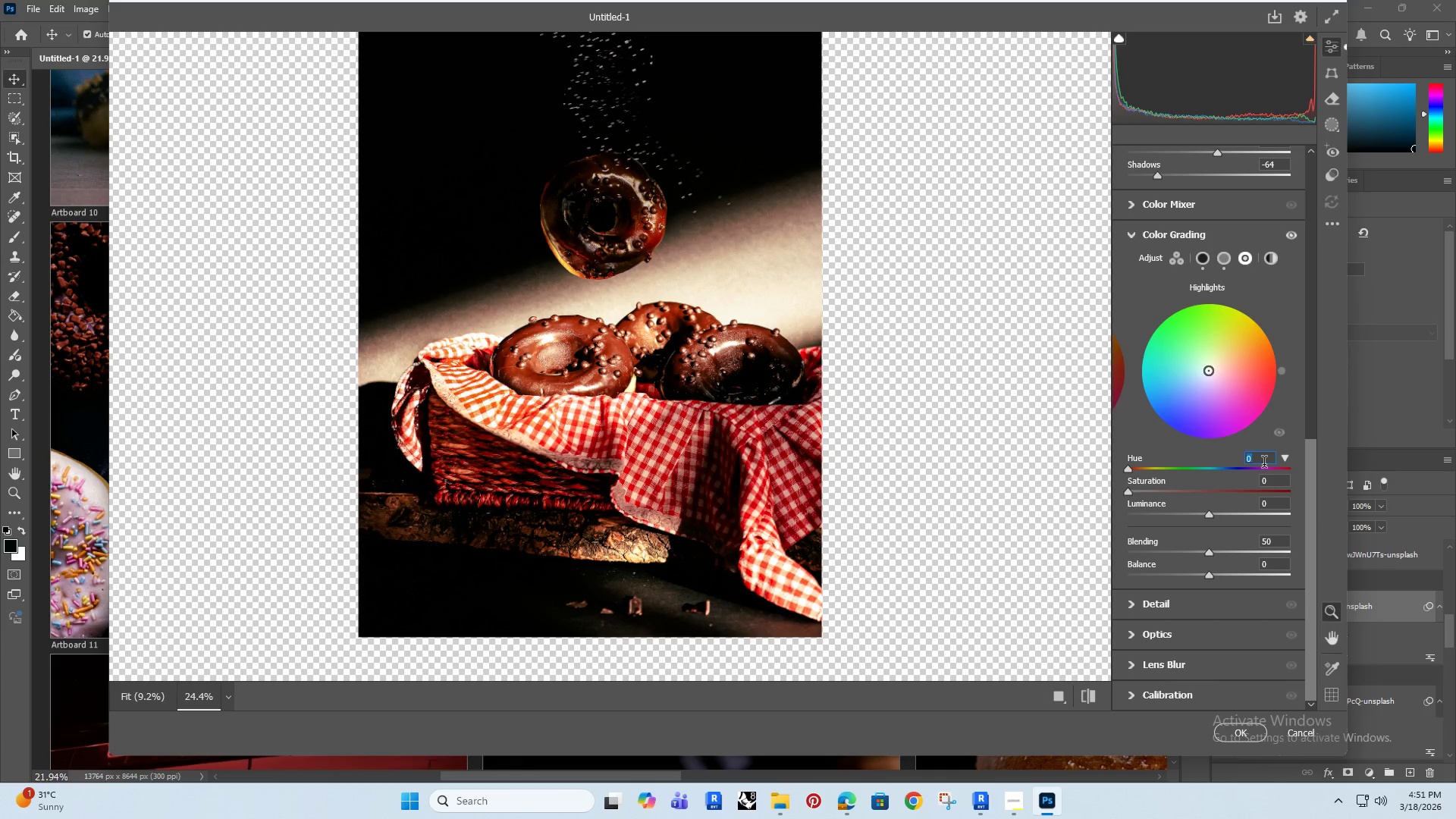 
type(45)
 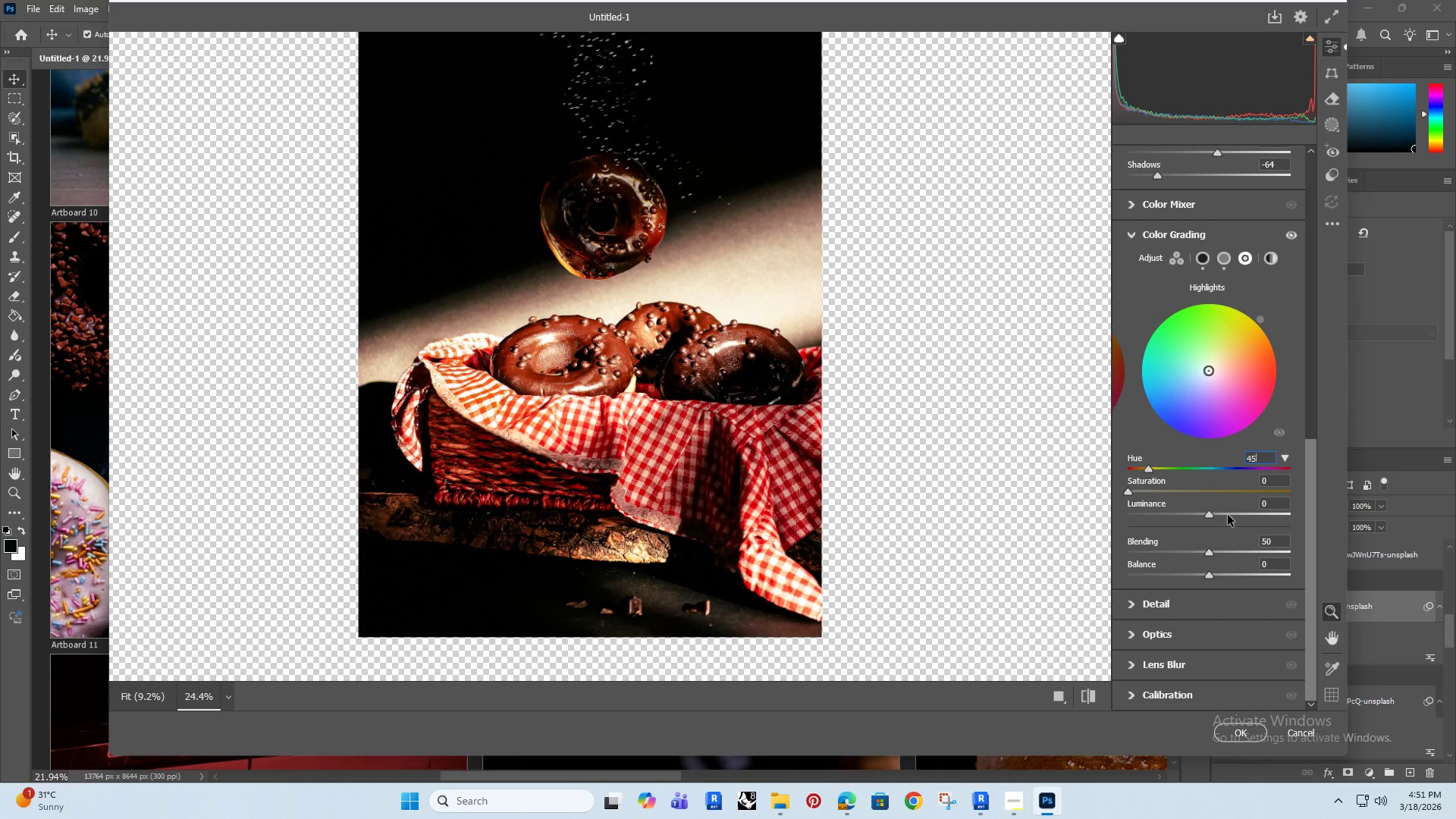 
wait(12.52)
 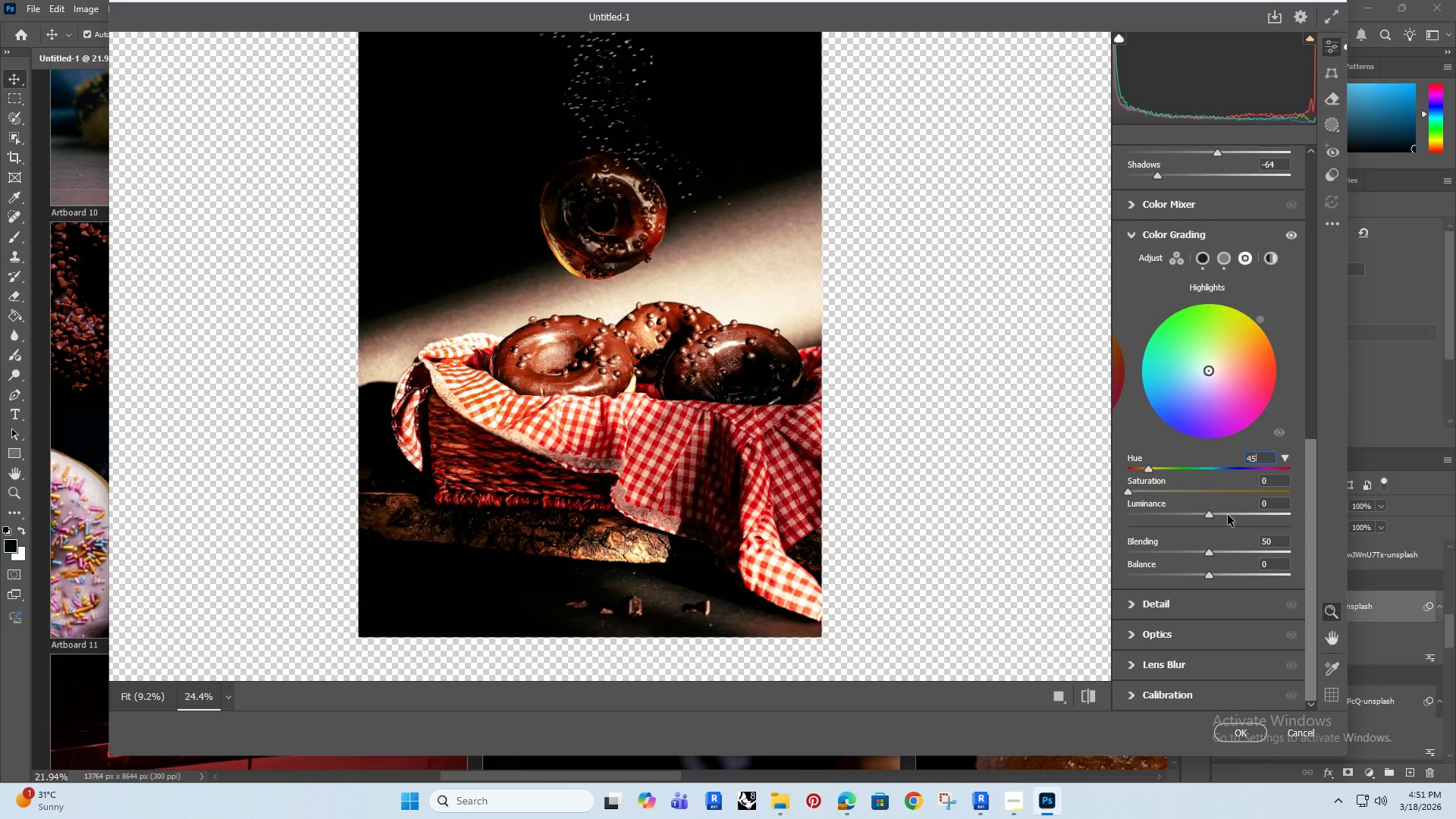 
left_click([1272, 479])
 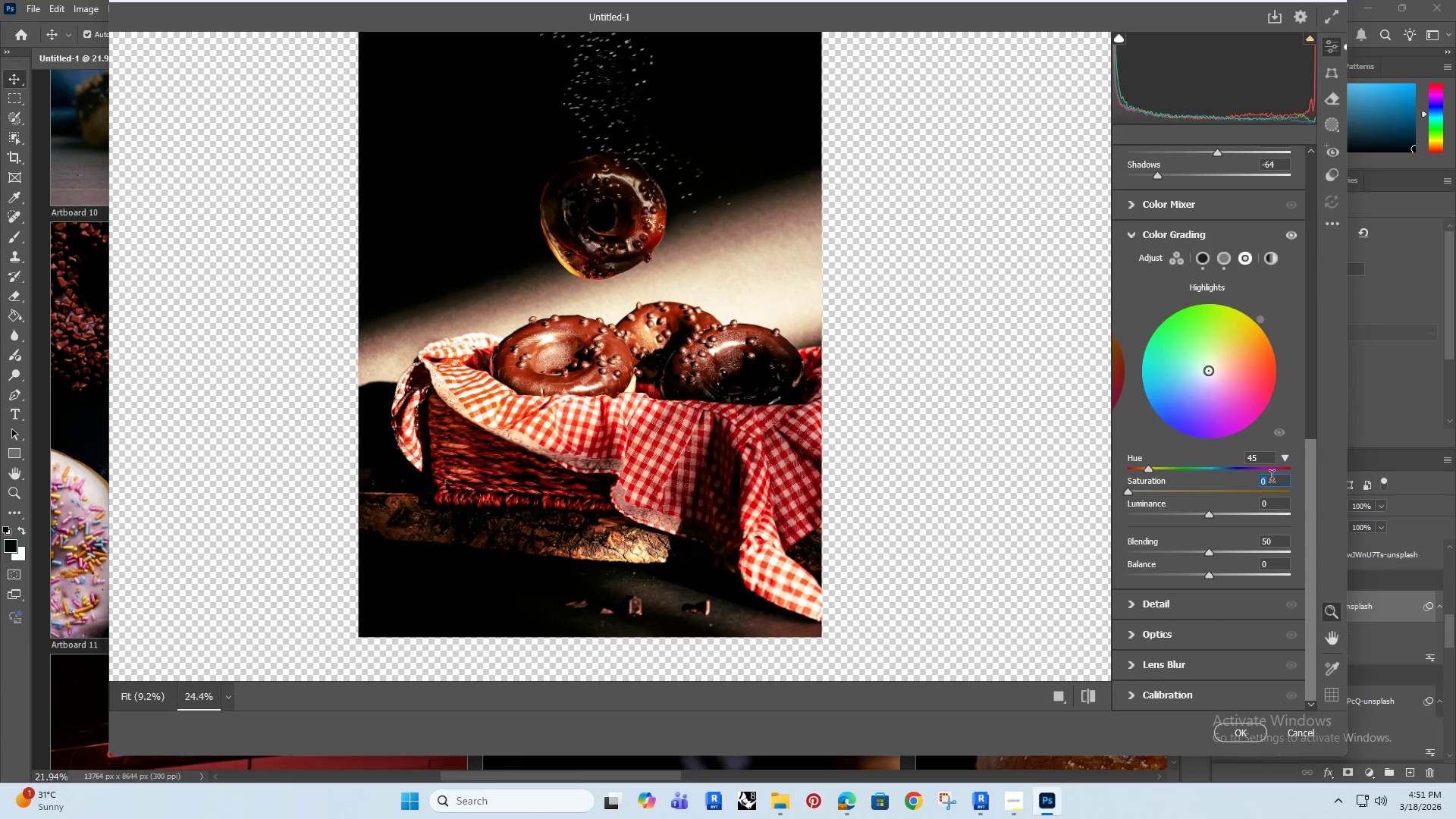 
key(7)
 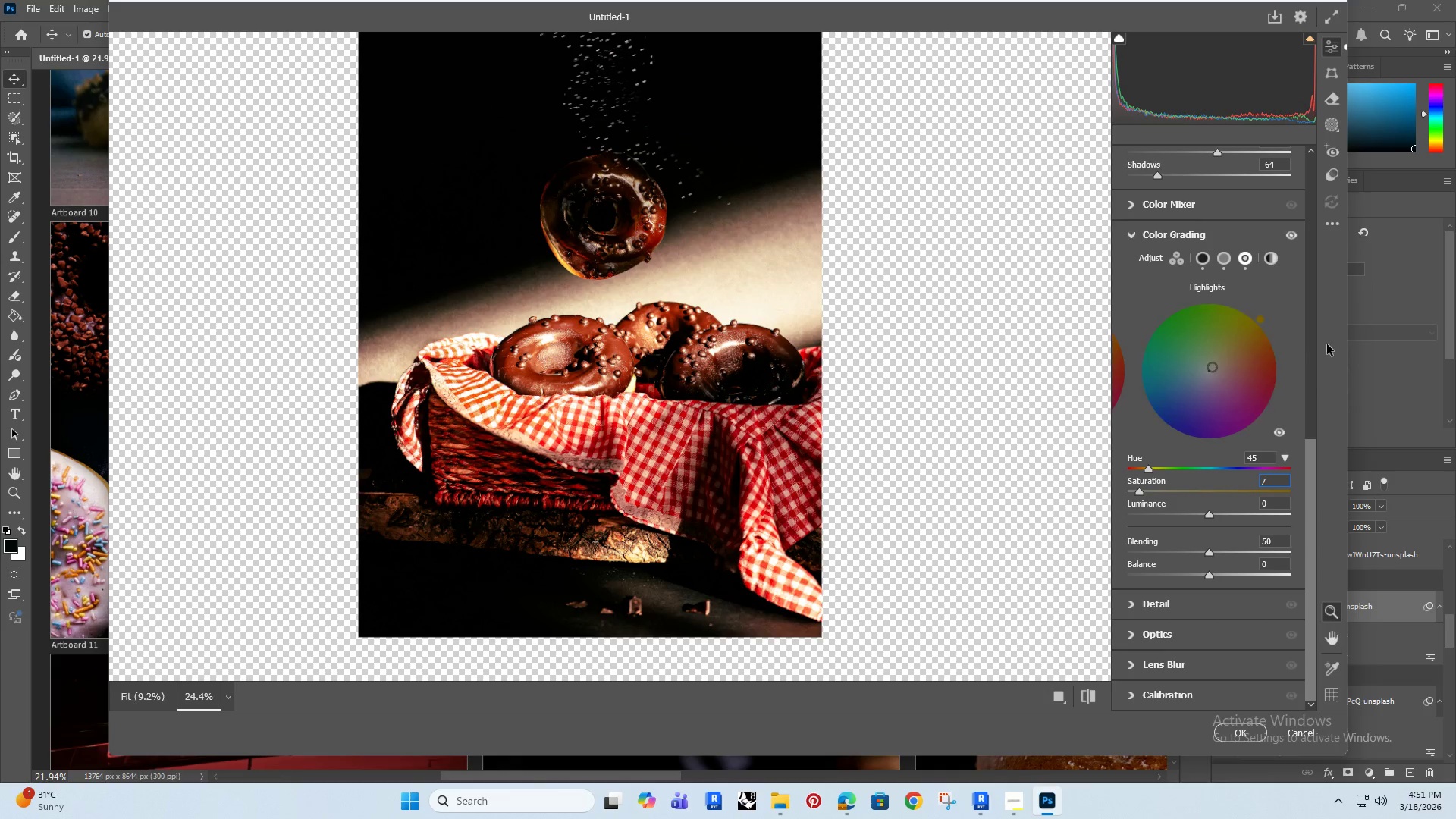 
left_click_drag(start_coordinate=[1310, 472], to_coordinate=[1305, 209])
 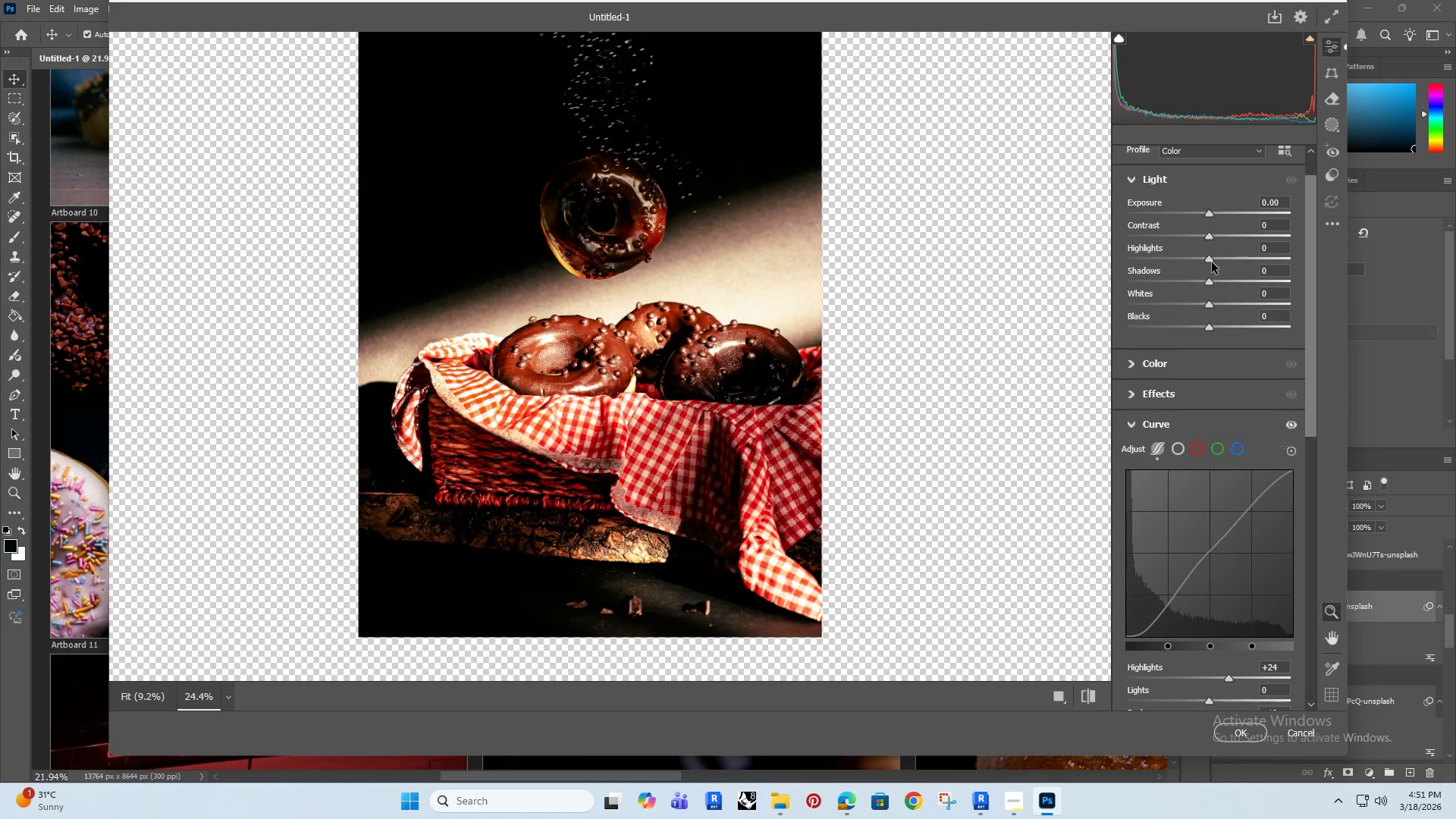 
left_click_drag(start_coordinate=[1212, 261], to_coordinate=[1206, 277])
 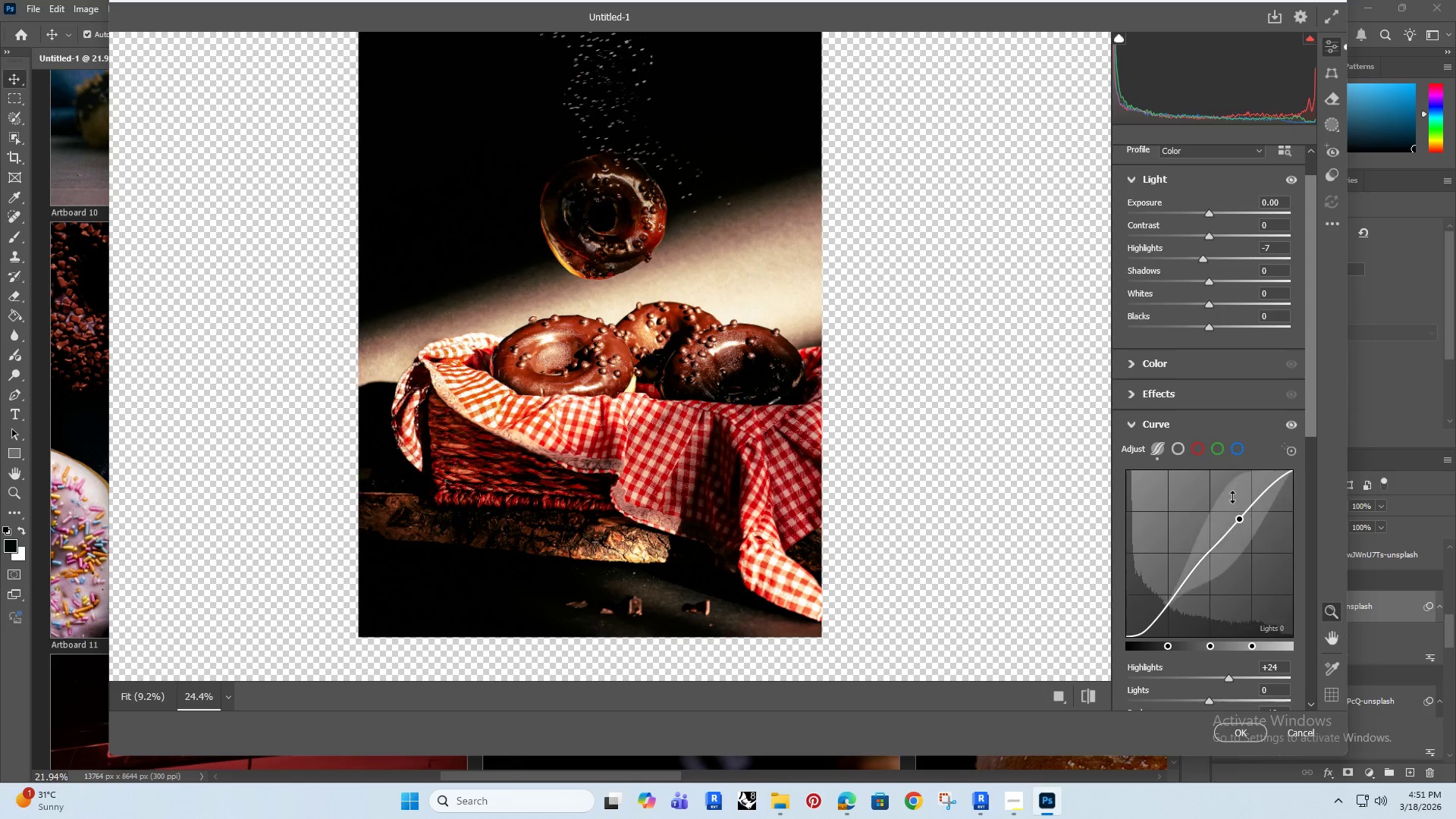 
key(Alt+AltRight)
 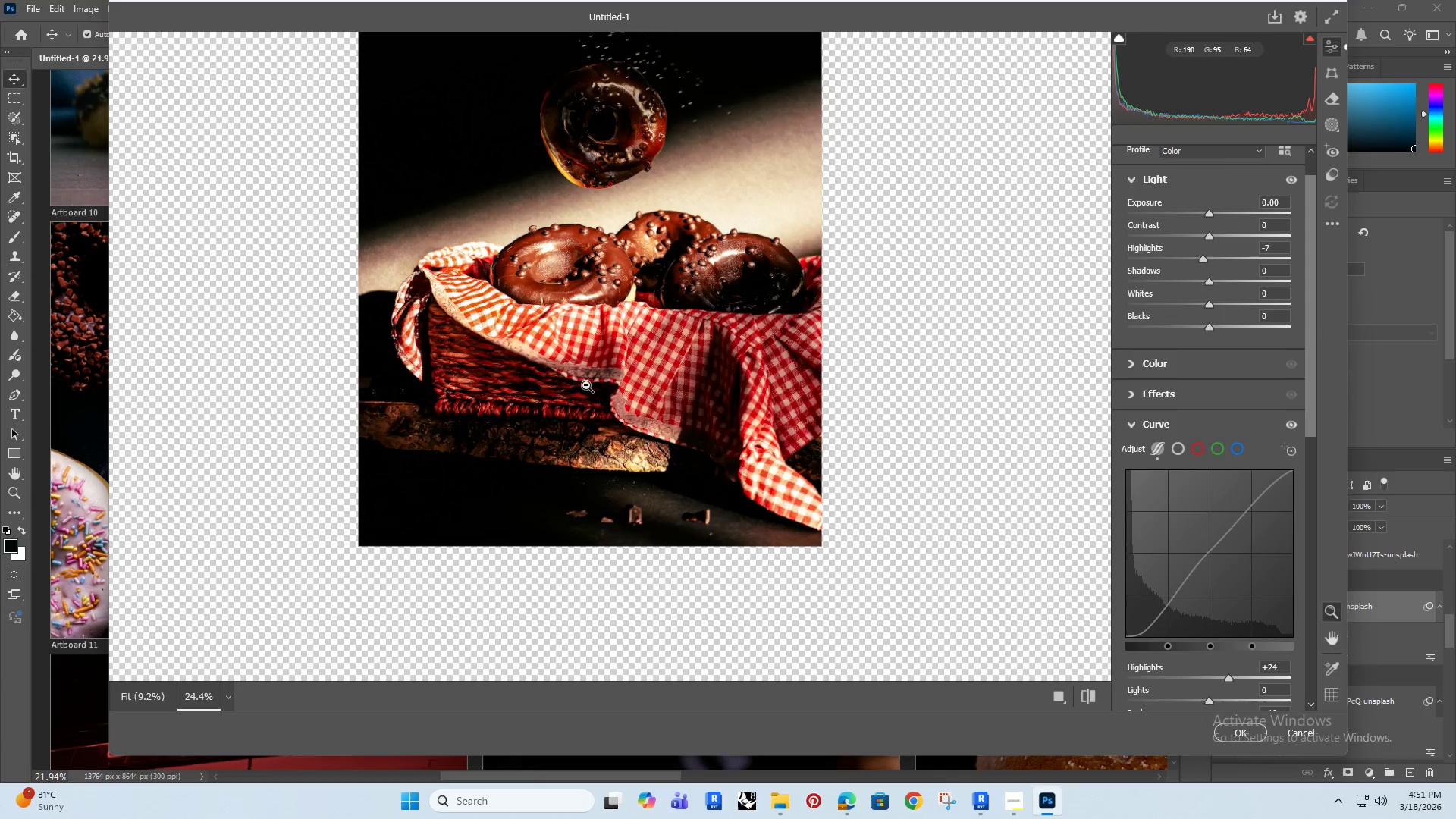 
hold_key(key=AltRight, duration=0.44)
 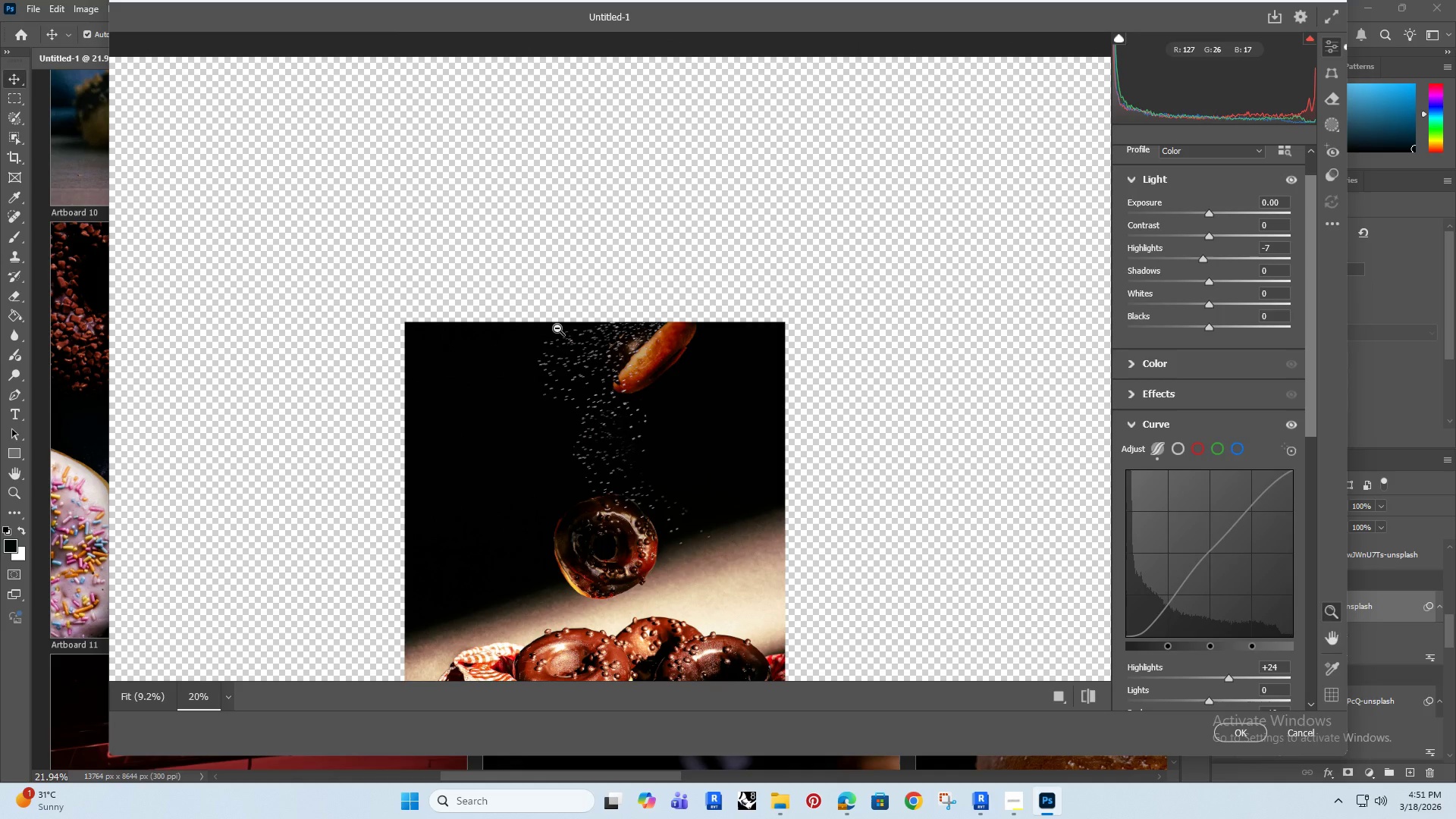 
scroll: coordinate [586, 385], scroll_direction: down, amount: 2.0
 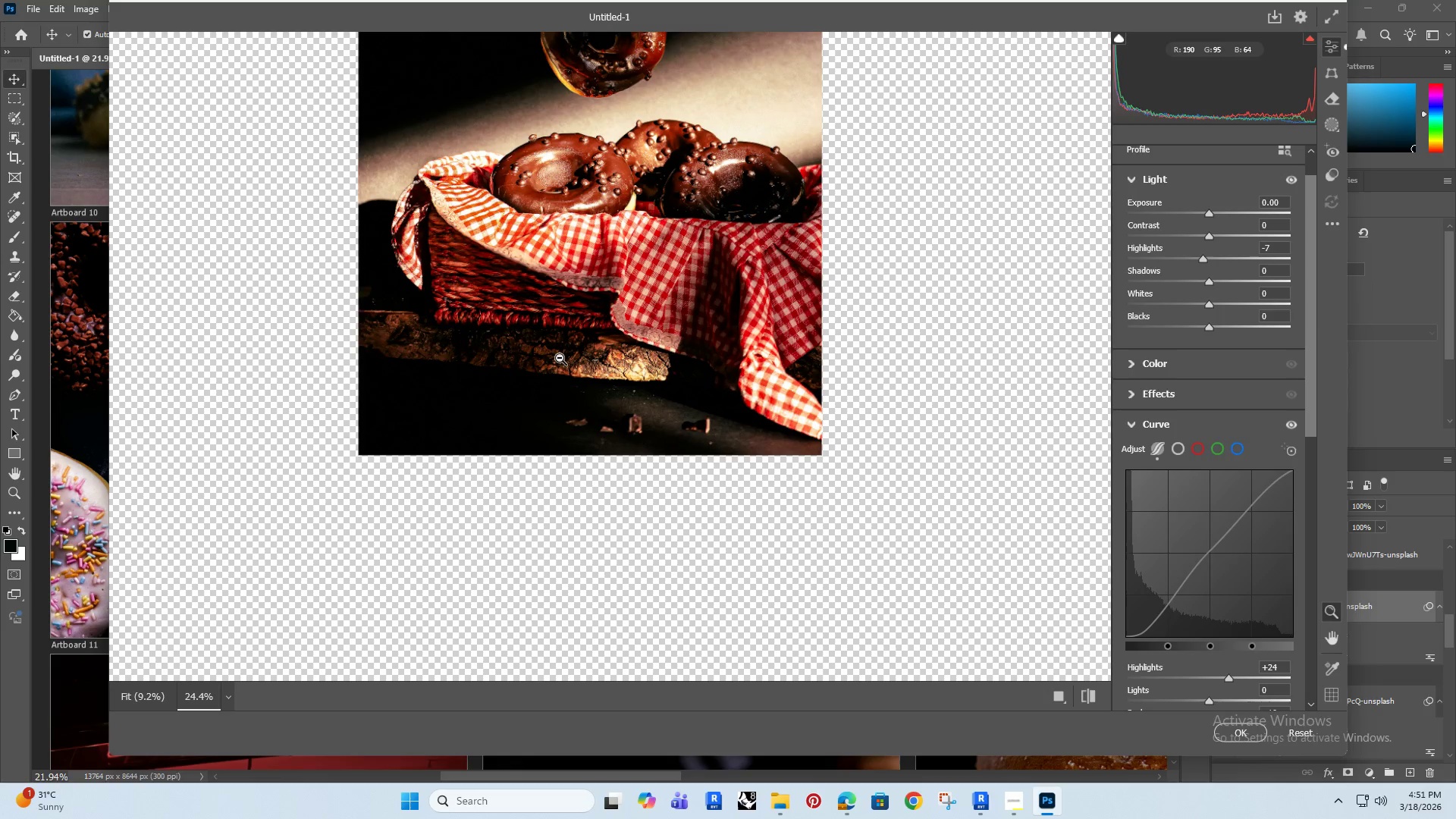 
scroll: coordinate [557, 328], scroll_direction: none, amount: 0.0
 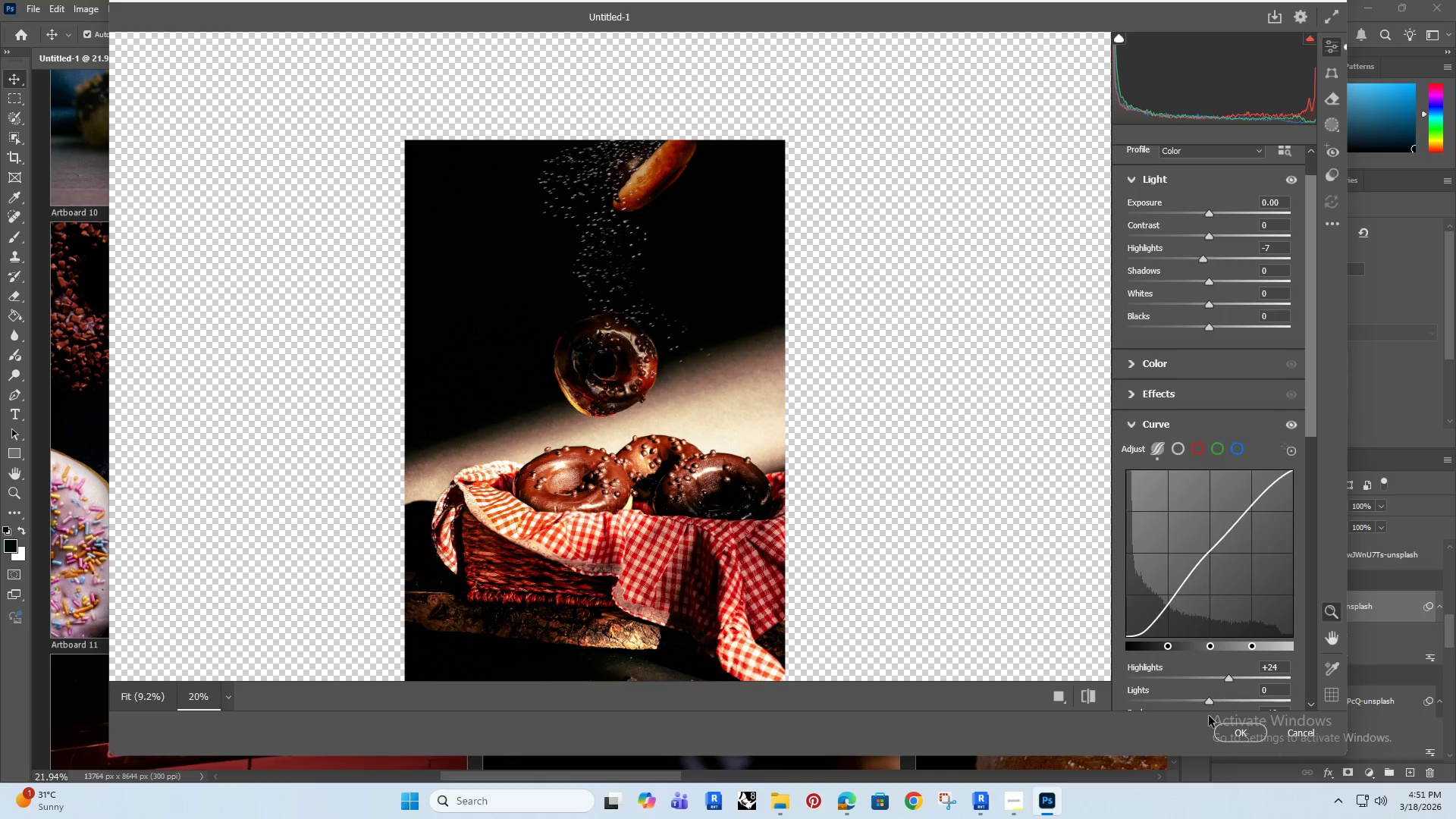 
left_click([1240, 737])
 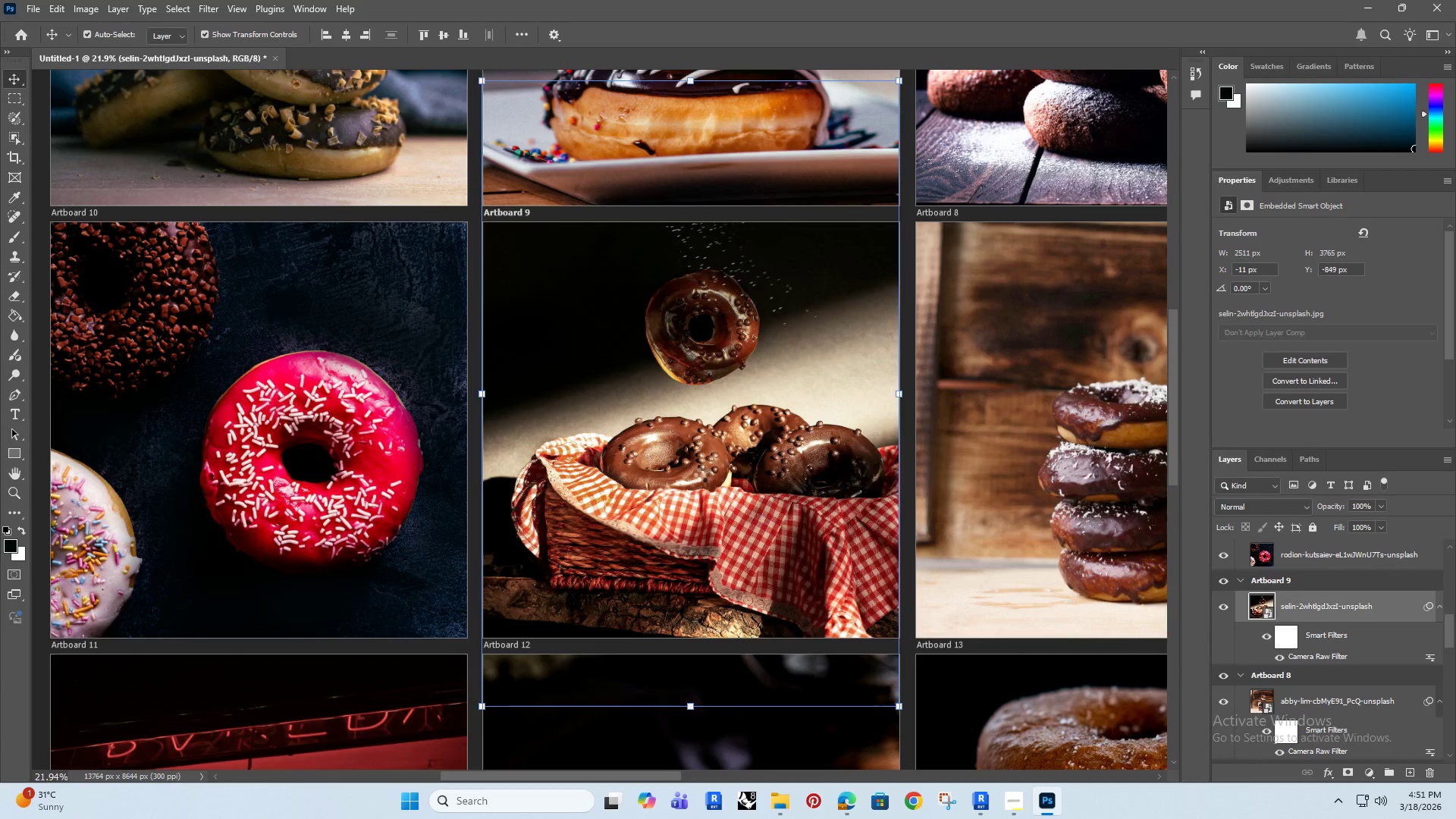 
key(Alt+AltRight)
 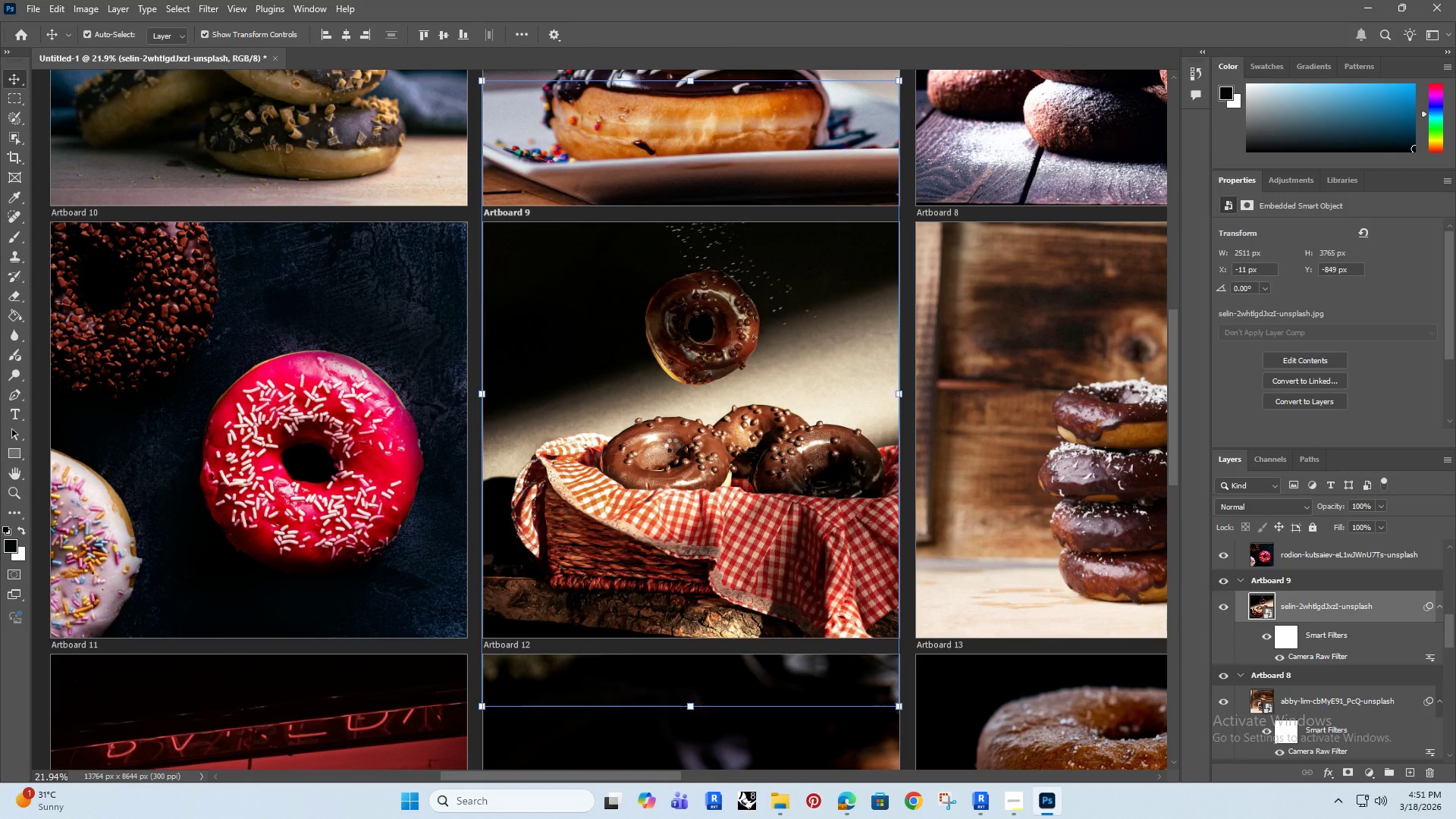 
hold_key(key=AltRight, duration=0.75)
scroll: coordinate [672, 445], scroll_direction: down, amount: 5.0
 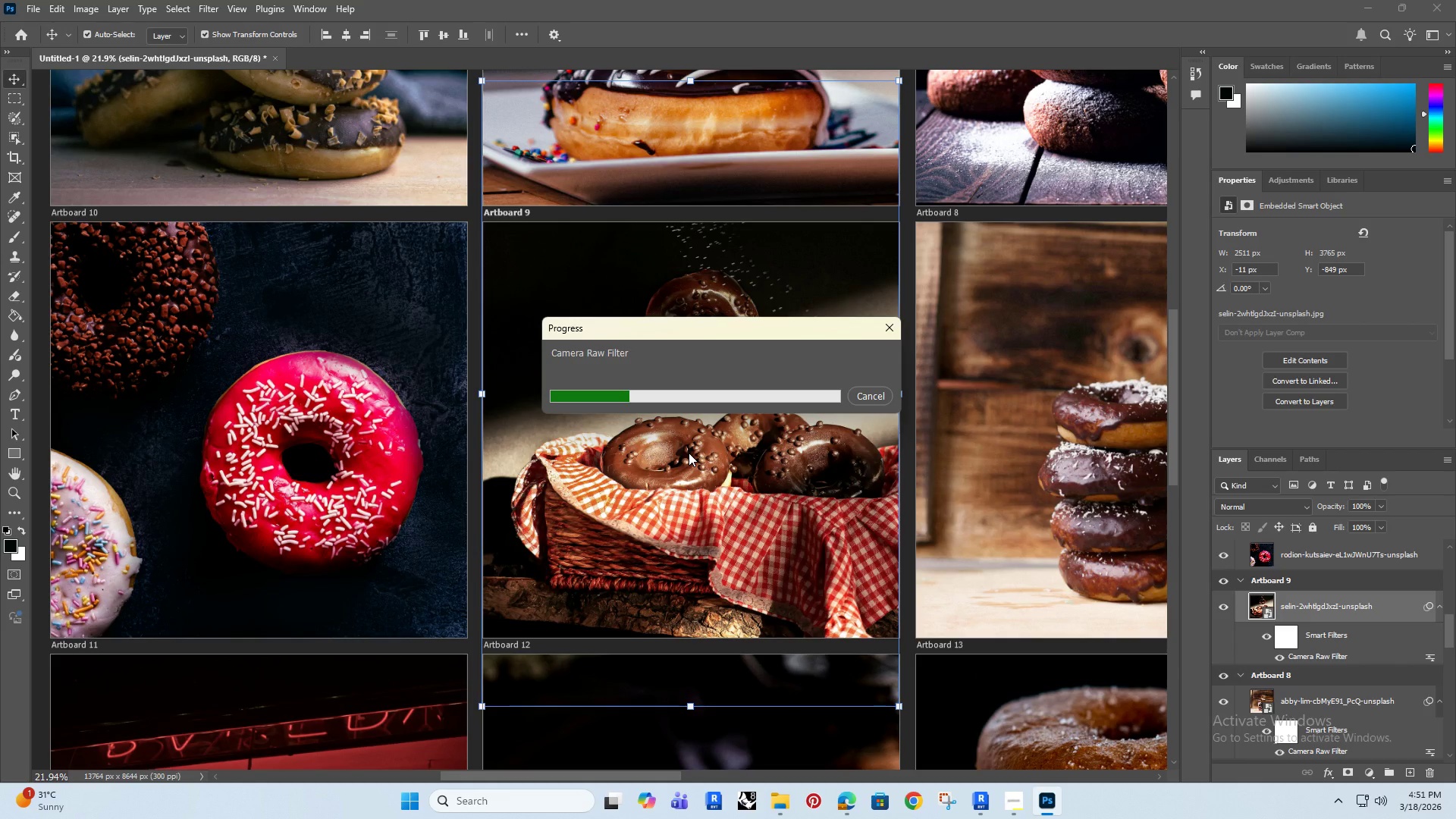 
wait(5.21)
 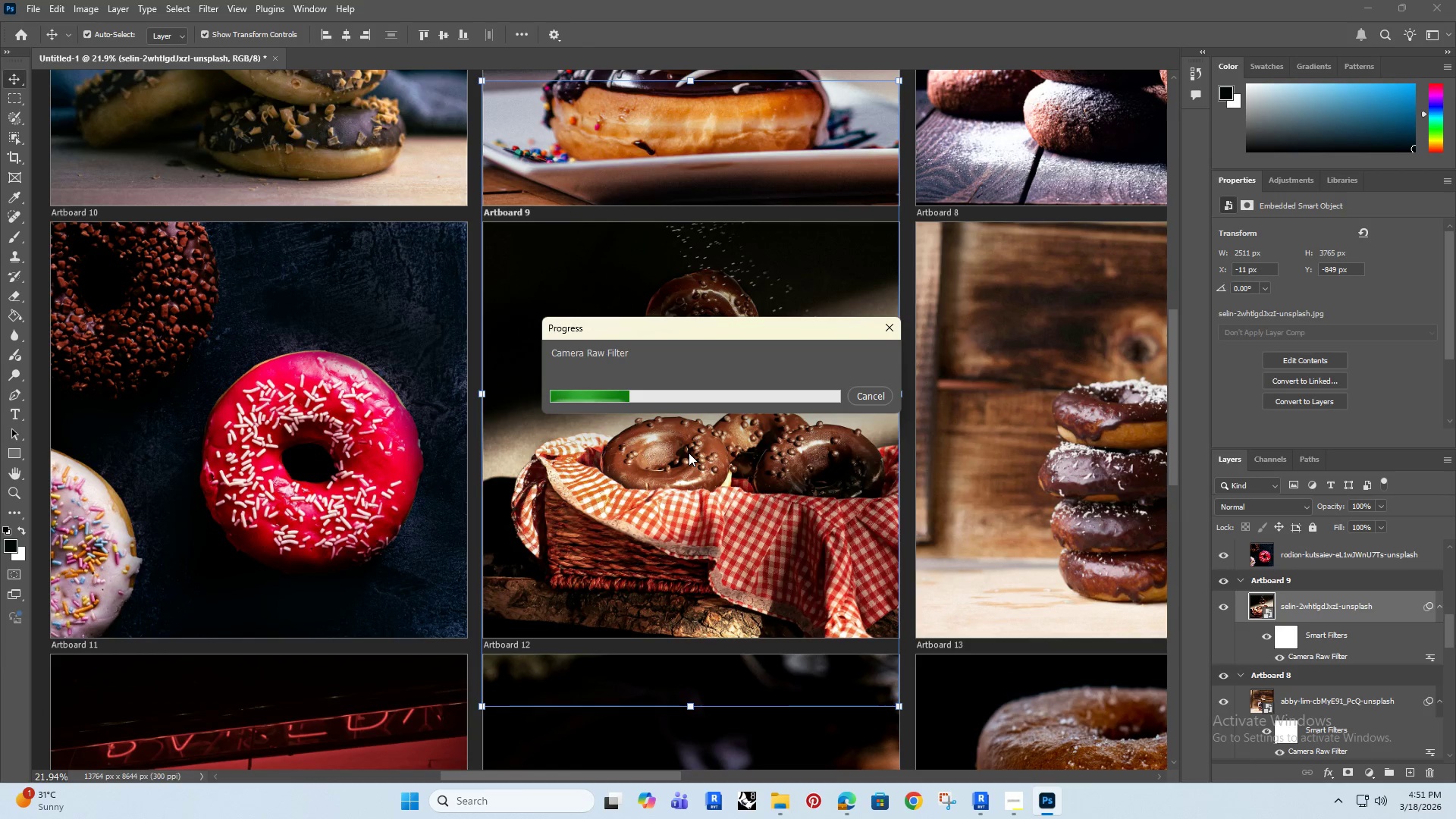 
hold_key(key=AltRight, duration=0.52)
scroll: coordinate [689, 453], scroll_direction: down, amount: 4.0
 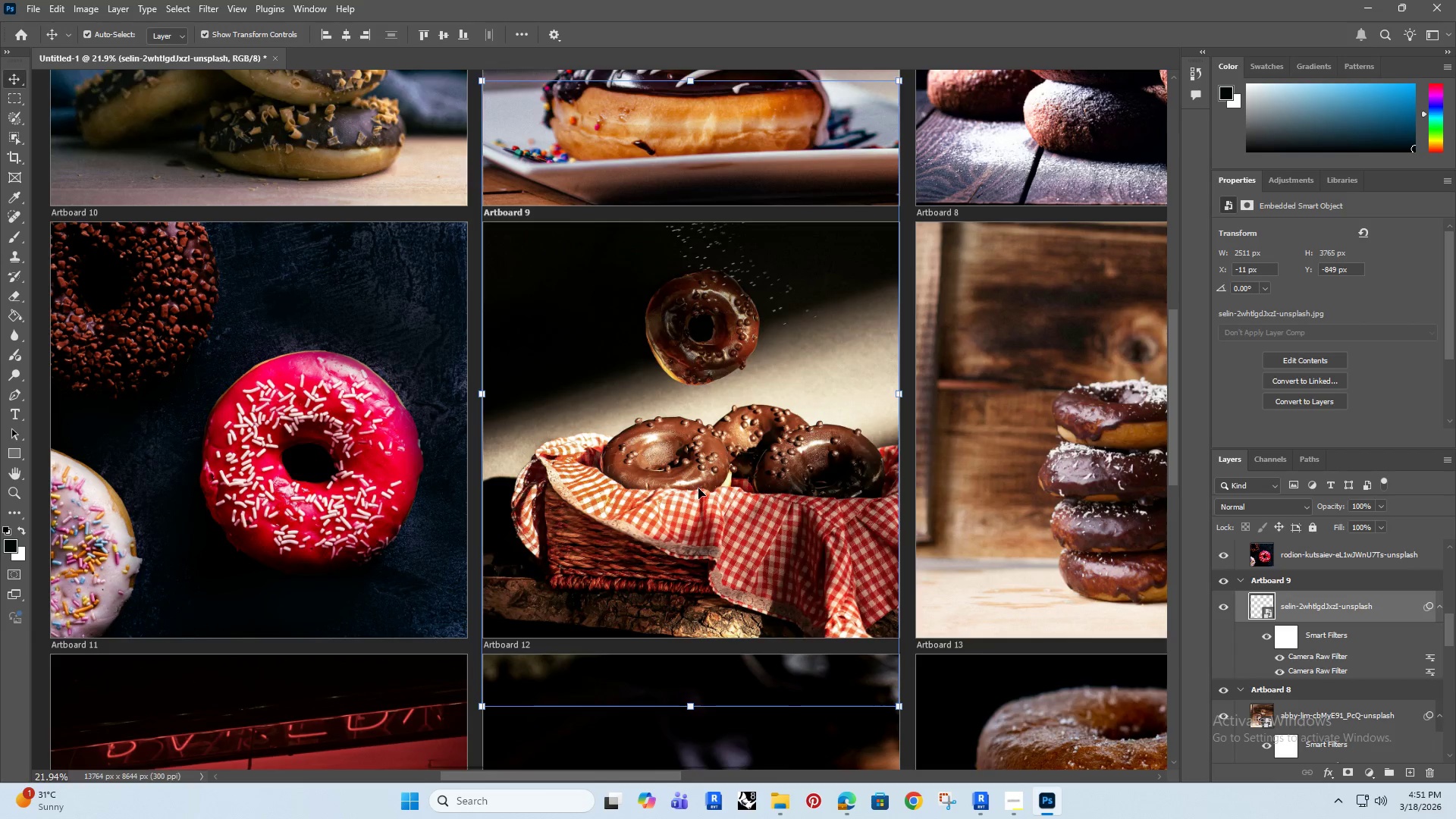 
hold_key(key=AltRight, duration=0.88)
scroll: coordinate [695, 486], scroll_direction: down, amount: 8.0
 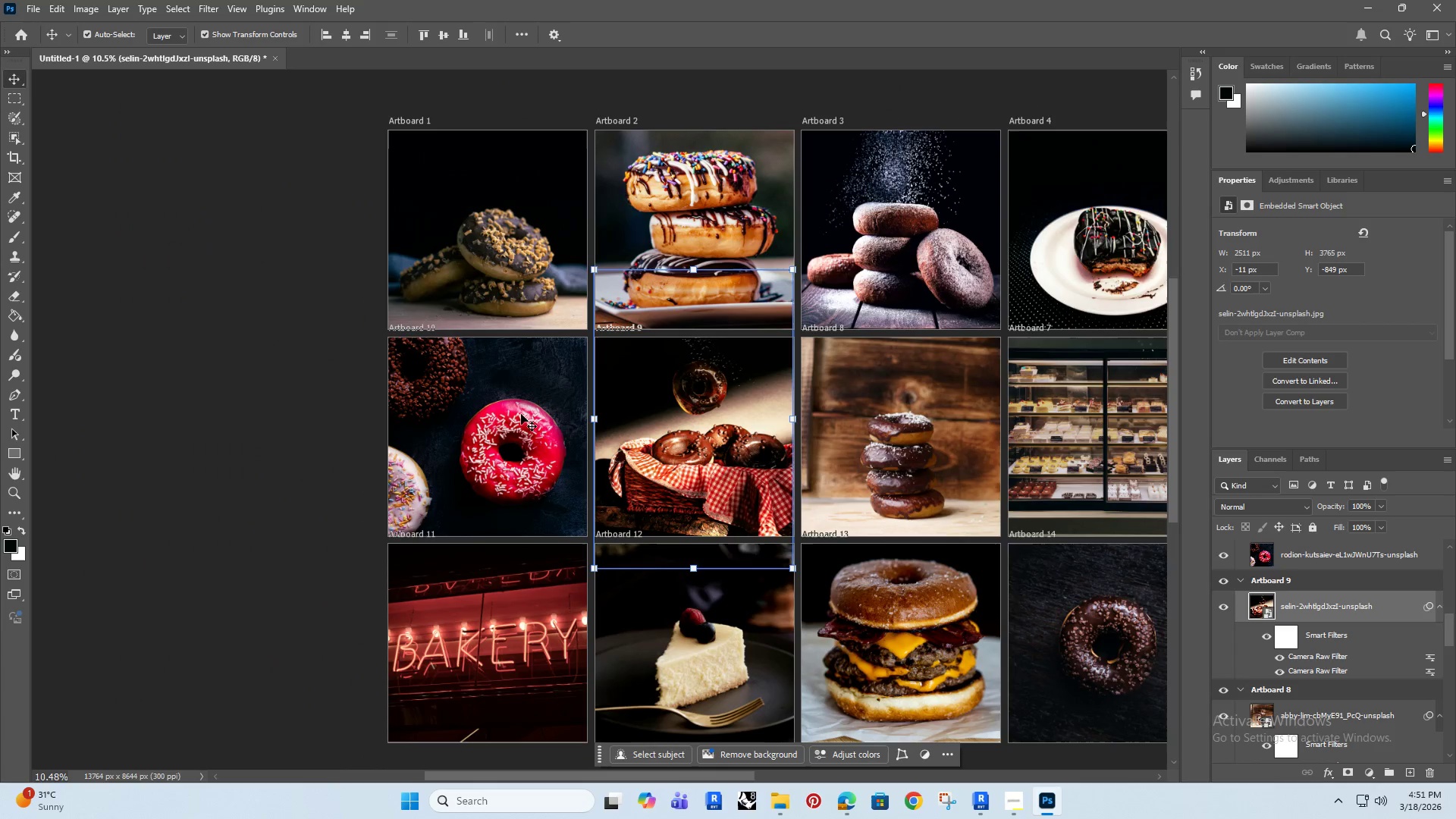 
hold_key(key=Space, duration=1.5)
 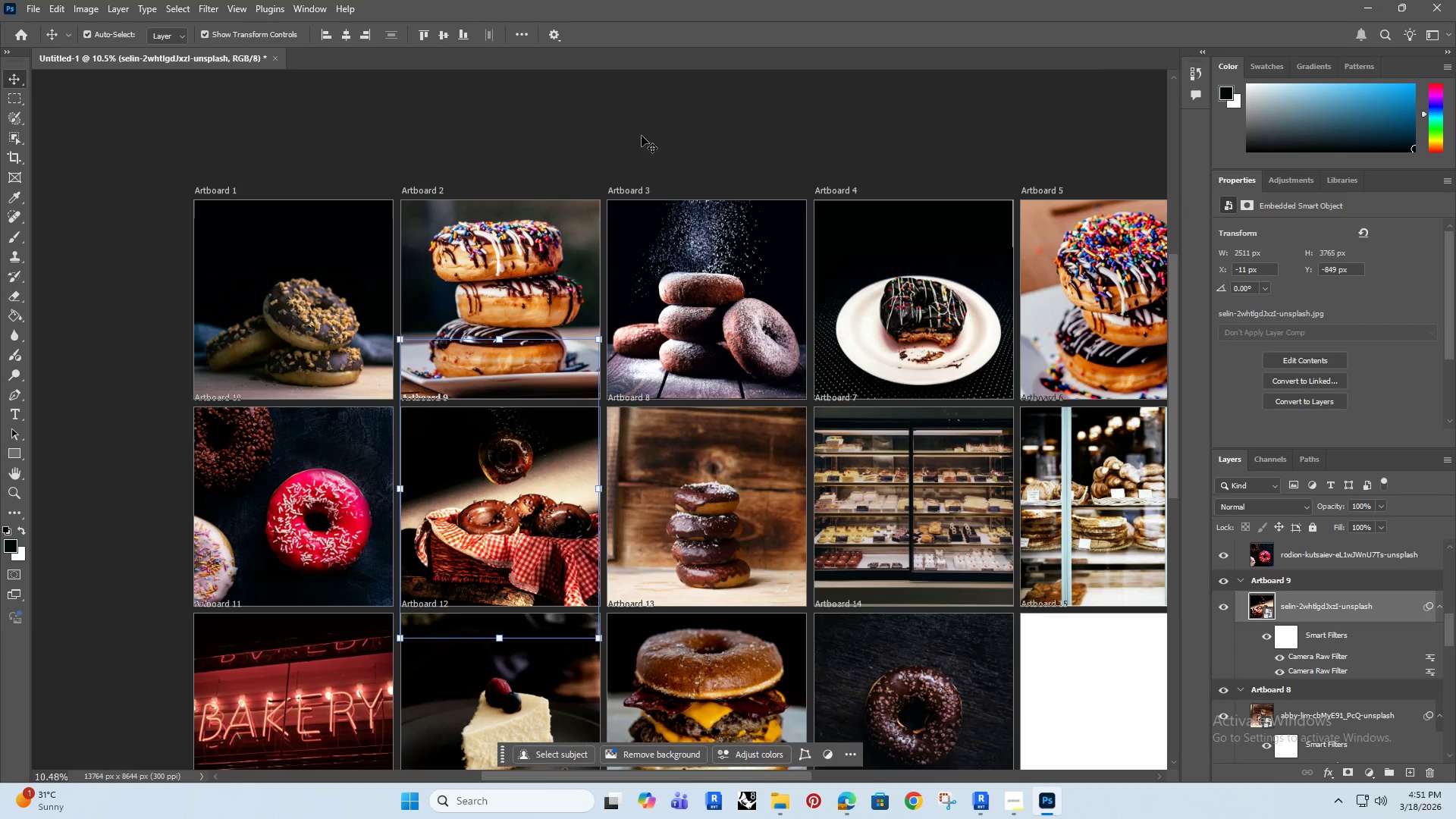 
left_click_drag(start_coordinate=[377, 293], to_coordinate=[183, 363])
 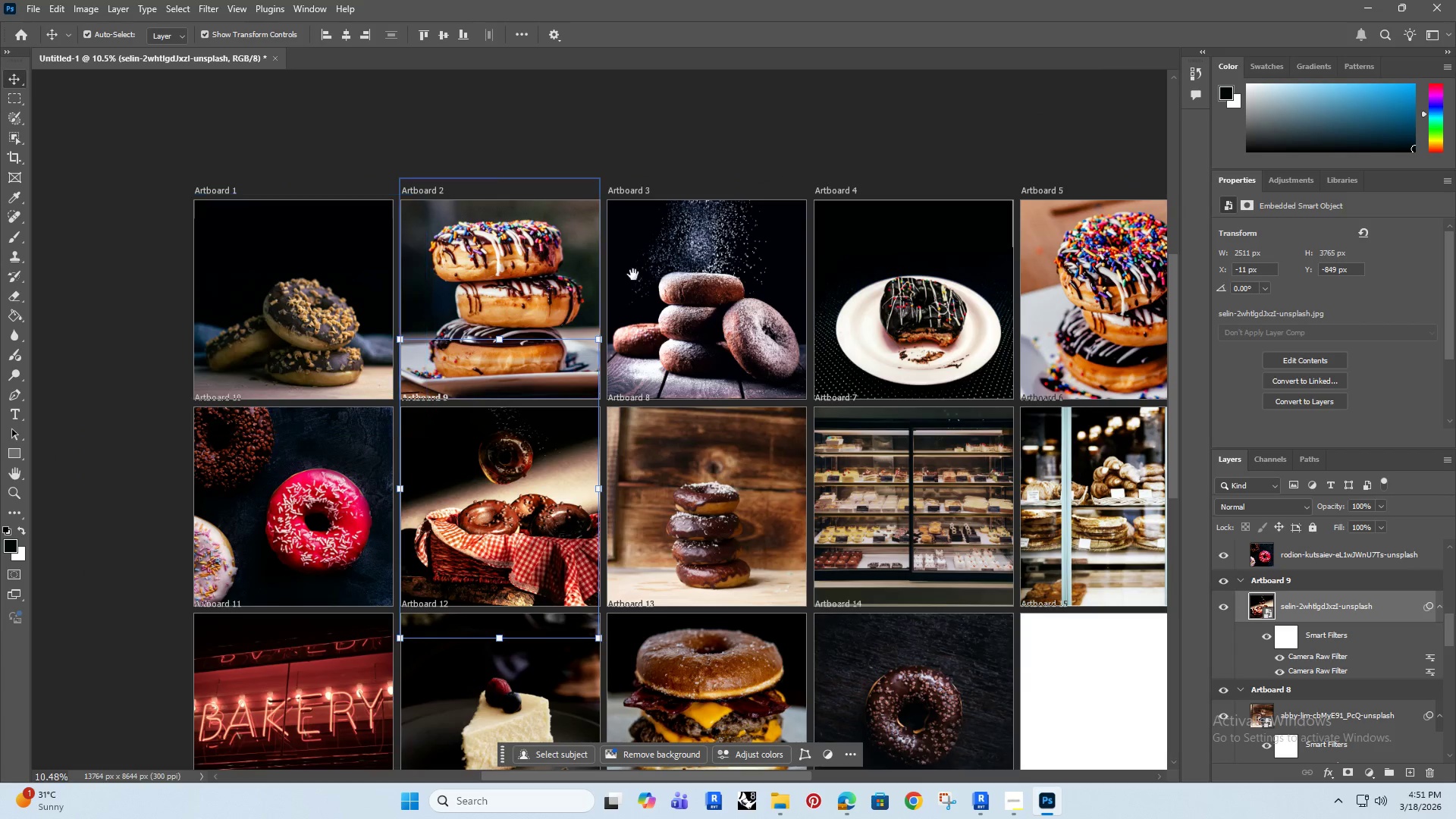 
hold_key(key=Space, duration=0.44)
 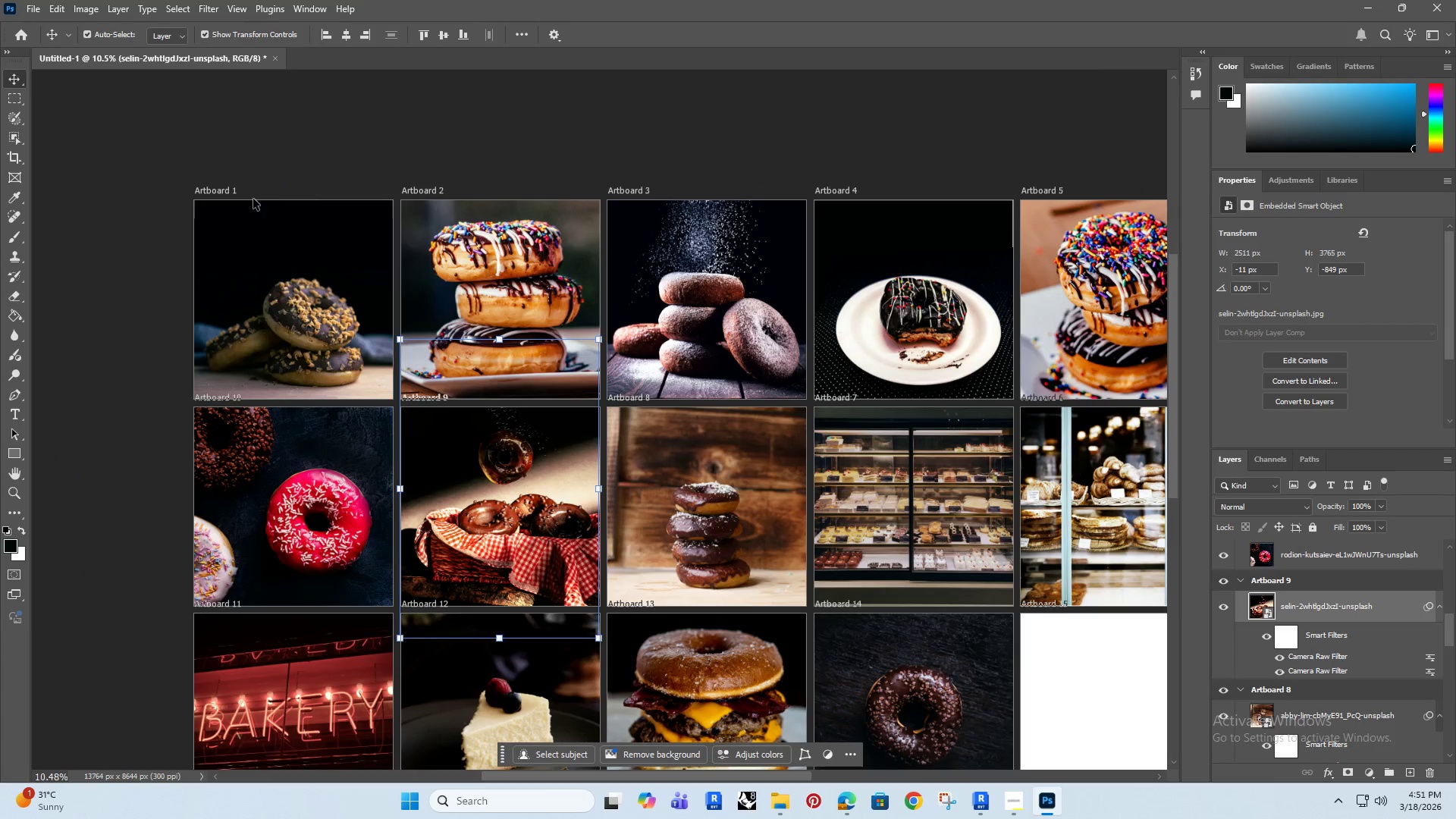 
left_click([234, 149])
 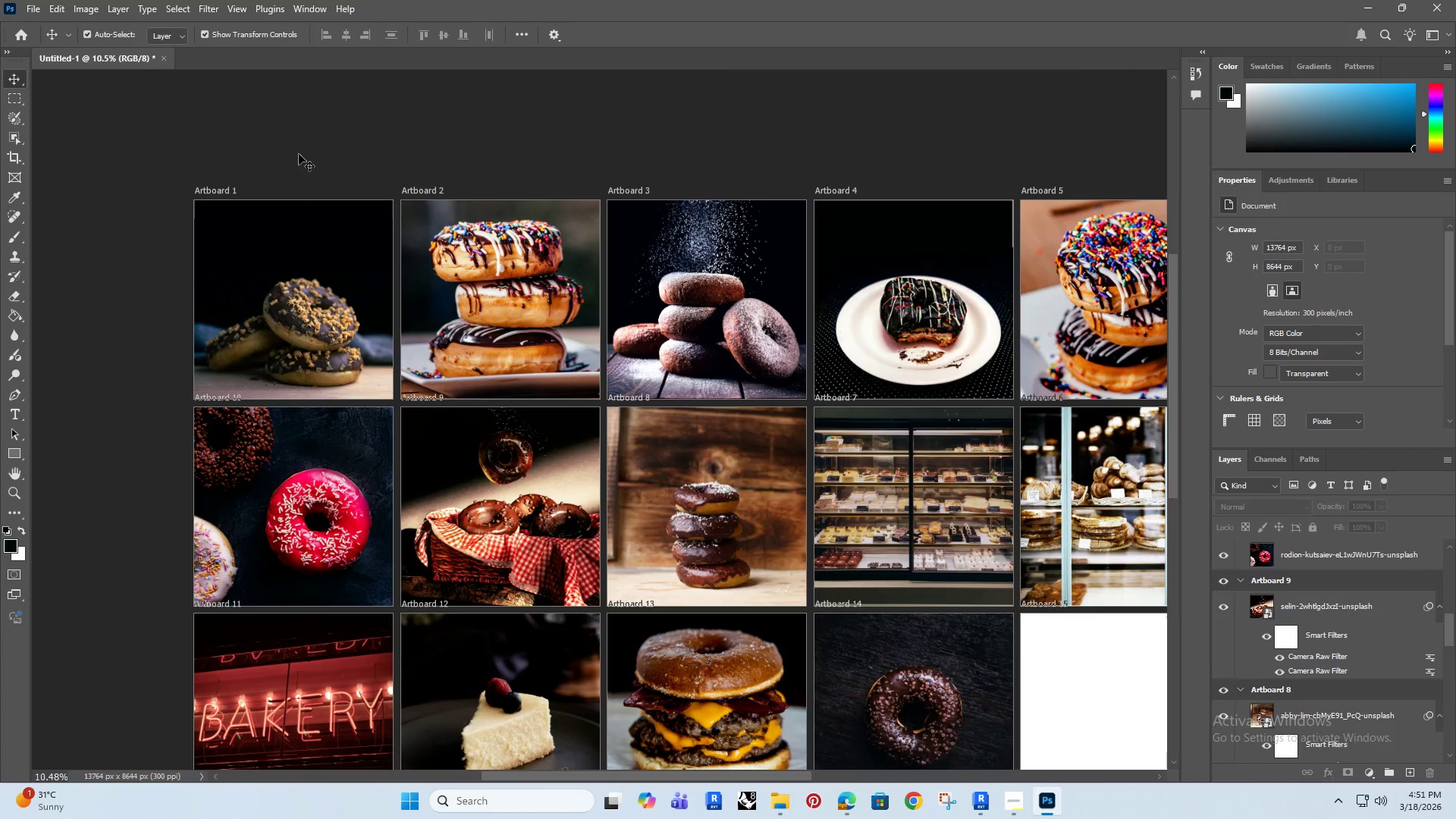 
hold_key(key=Space, duration=0.72)
 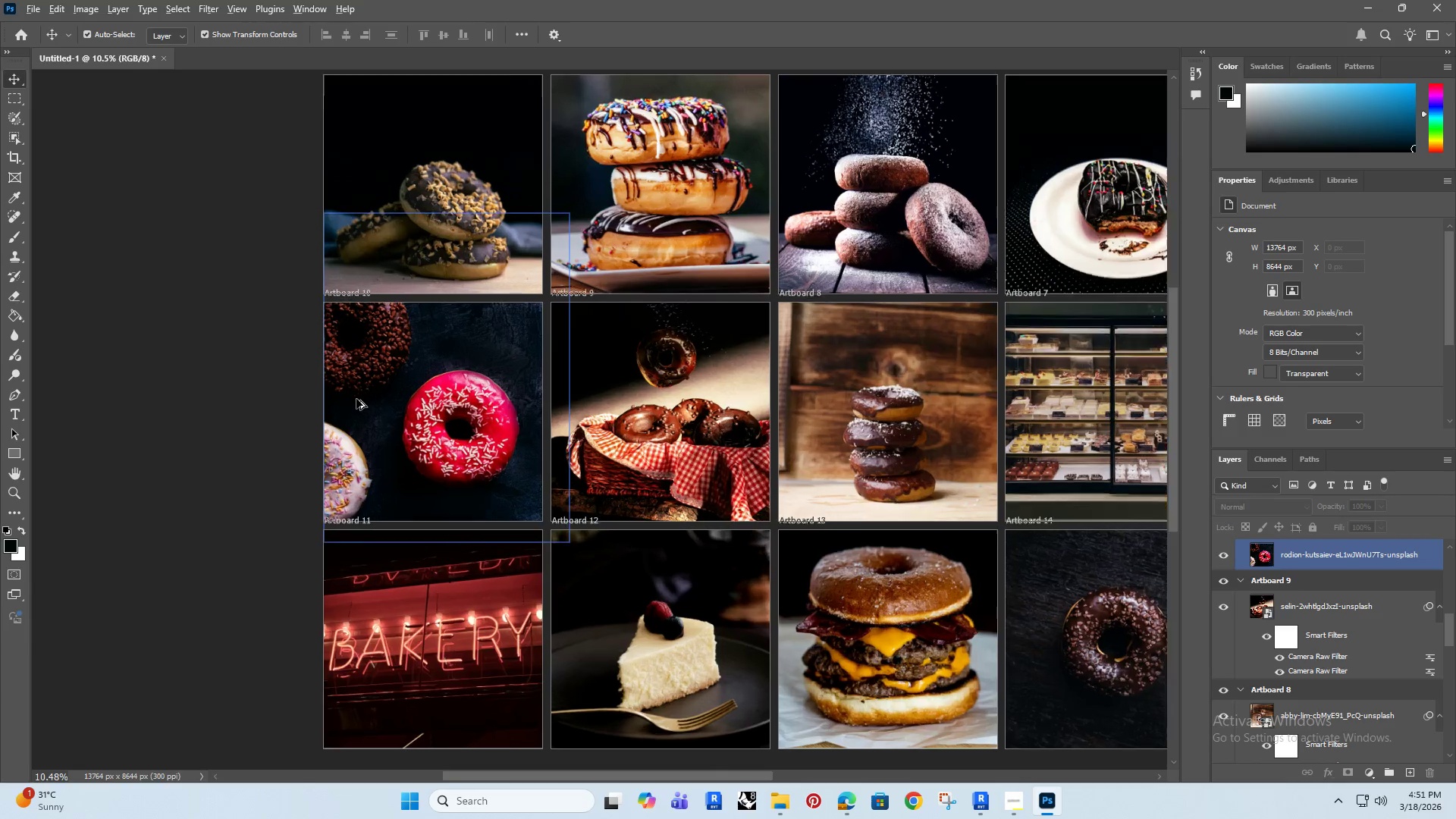 
left_click_drag(start_coordinate=[243, 348], to_coordinate=[376, 253])
 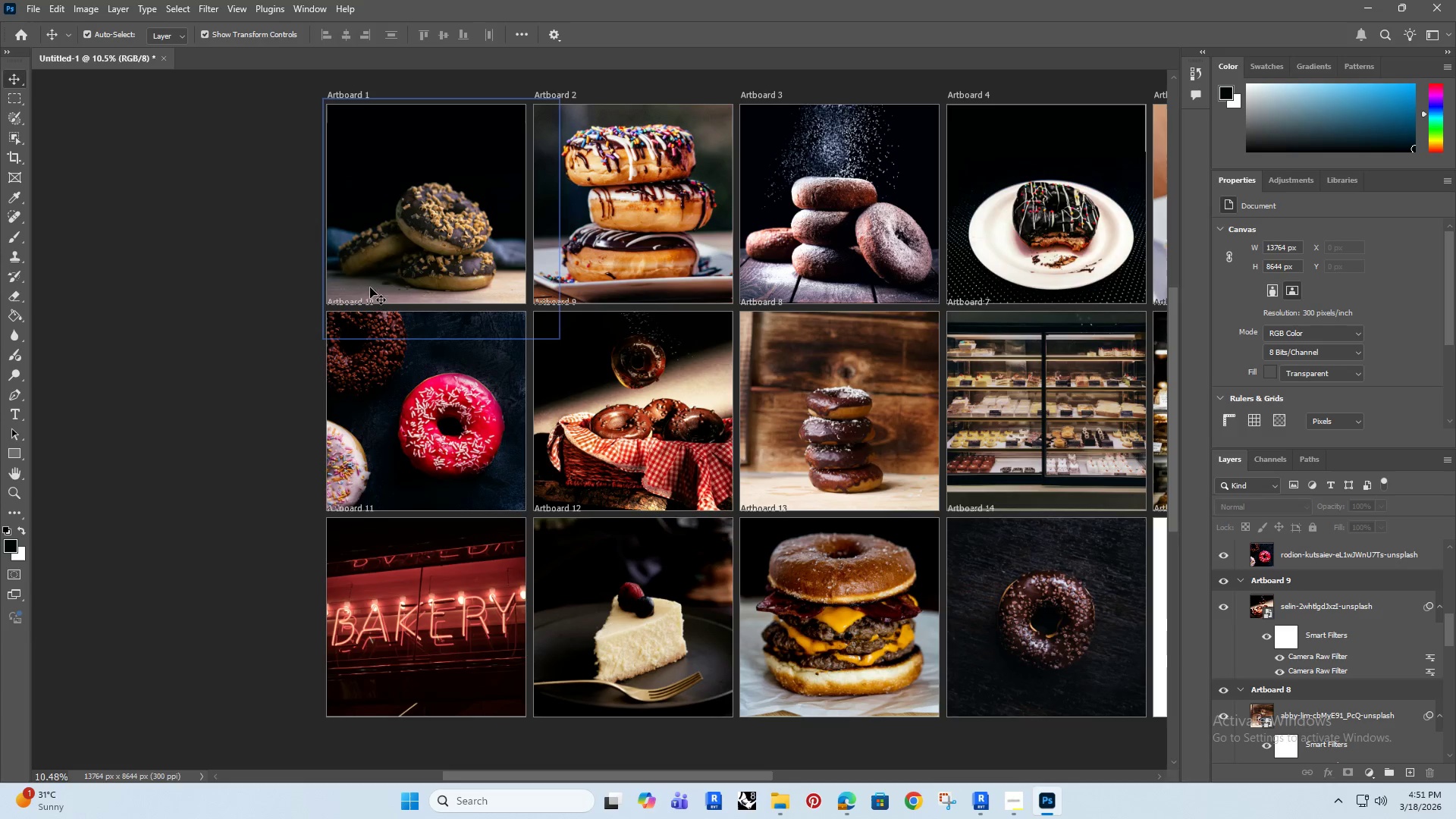 
hold_key(key=AltRight, duration=0.61)
scroll: coordinate [356, 399], scroll_direction: up, amount: 5.0
 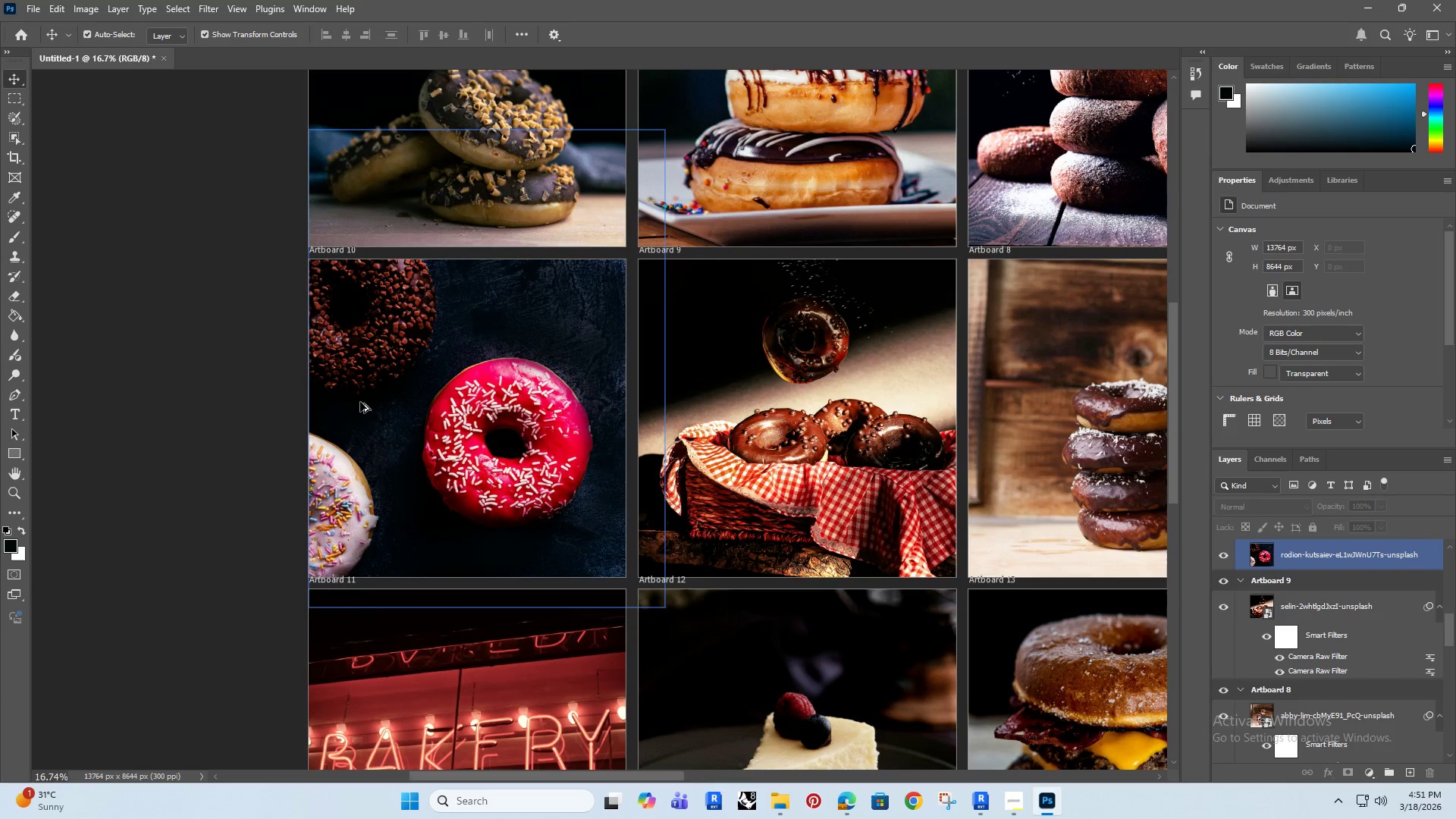 
hold_key(key=Space, duration=0.8)
 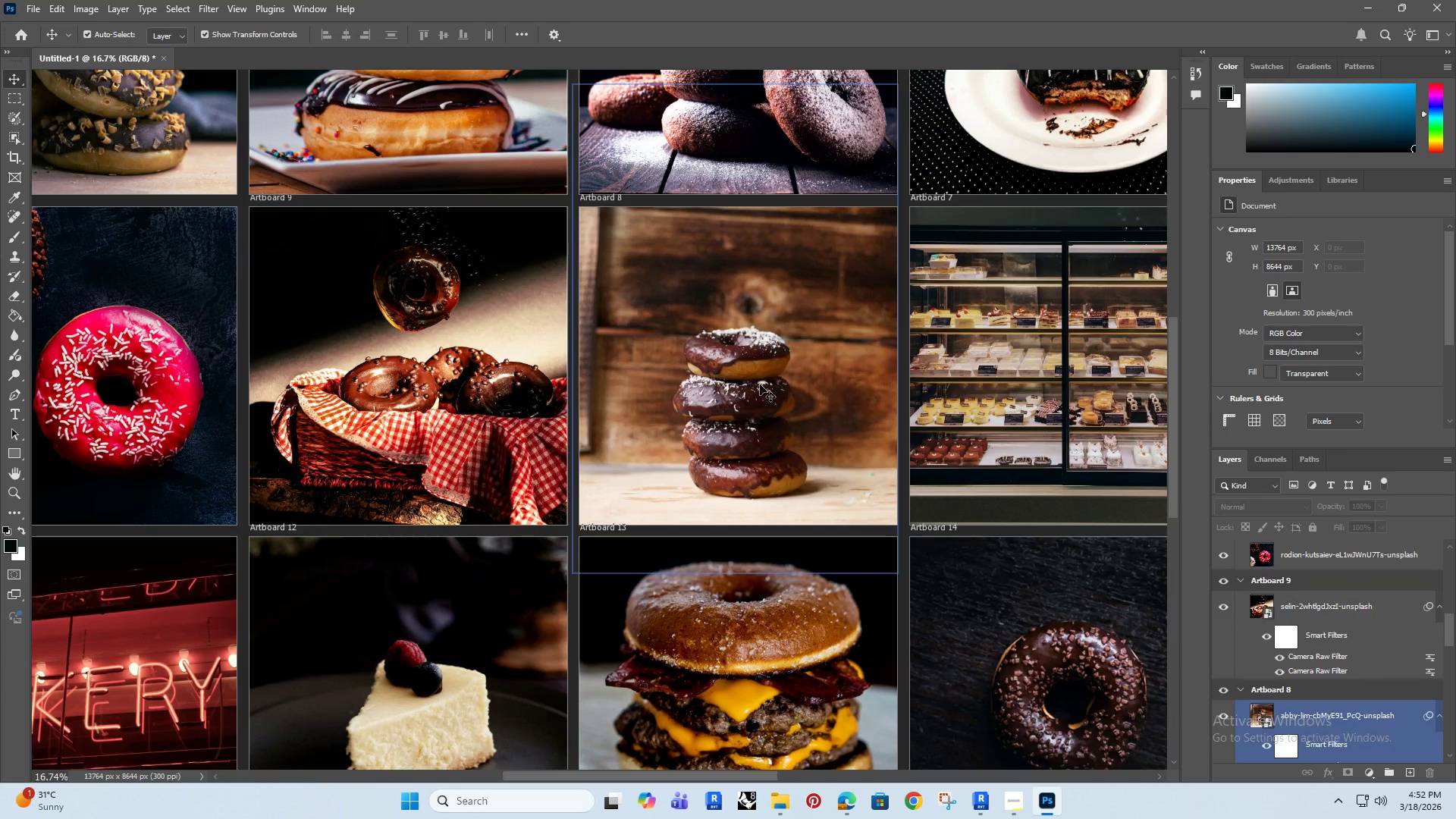 
left_click_drag(start_coordinate=[858, 383], to_coordinate=[472, 364])
 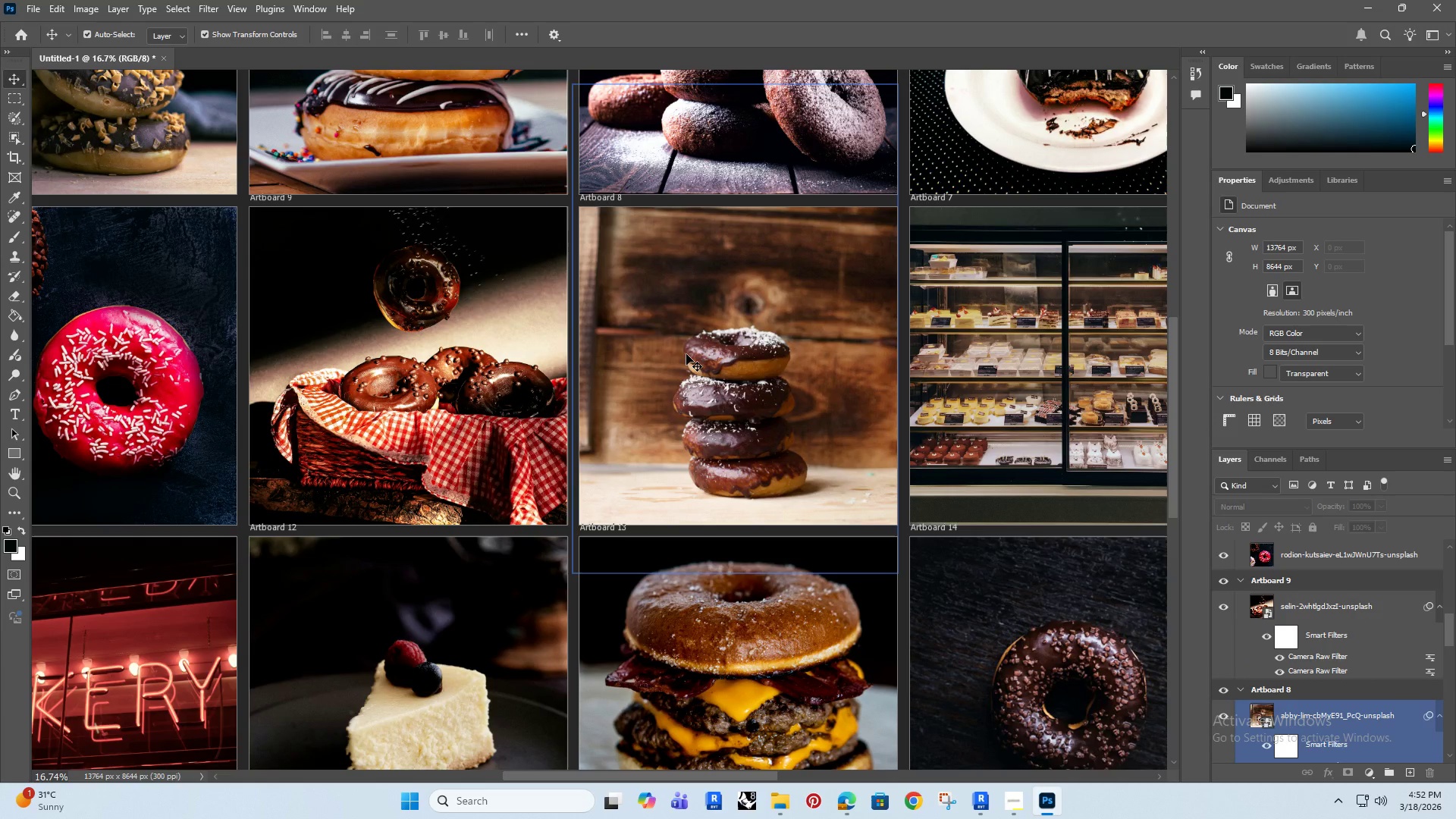 
left_click([689, 337])
 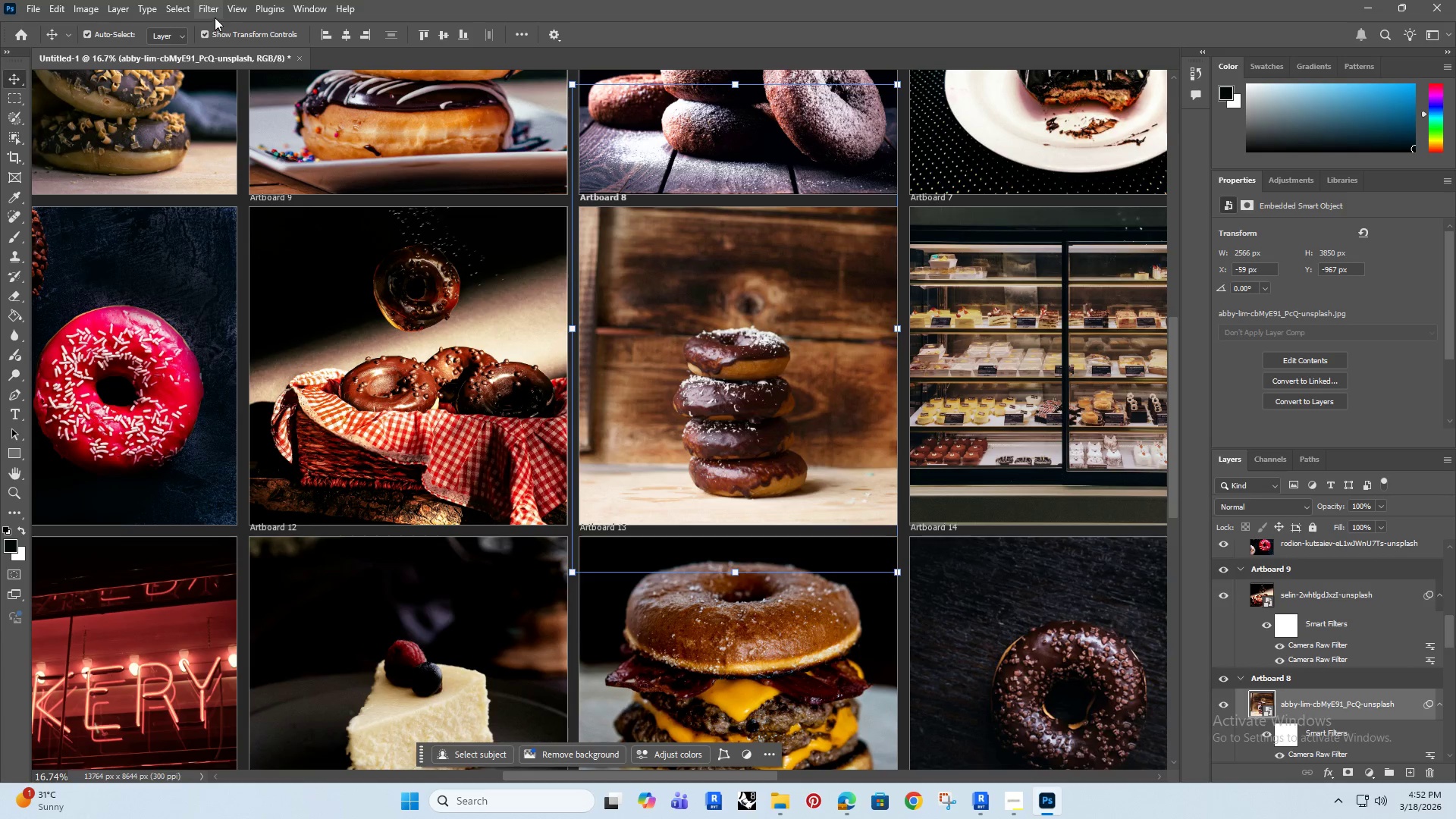 
left_click([203, 13])
 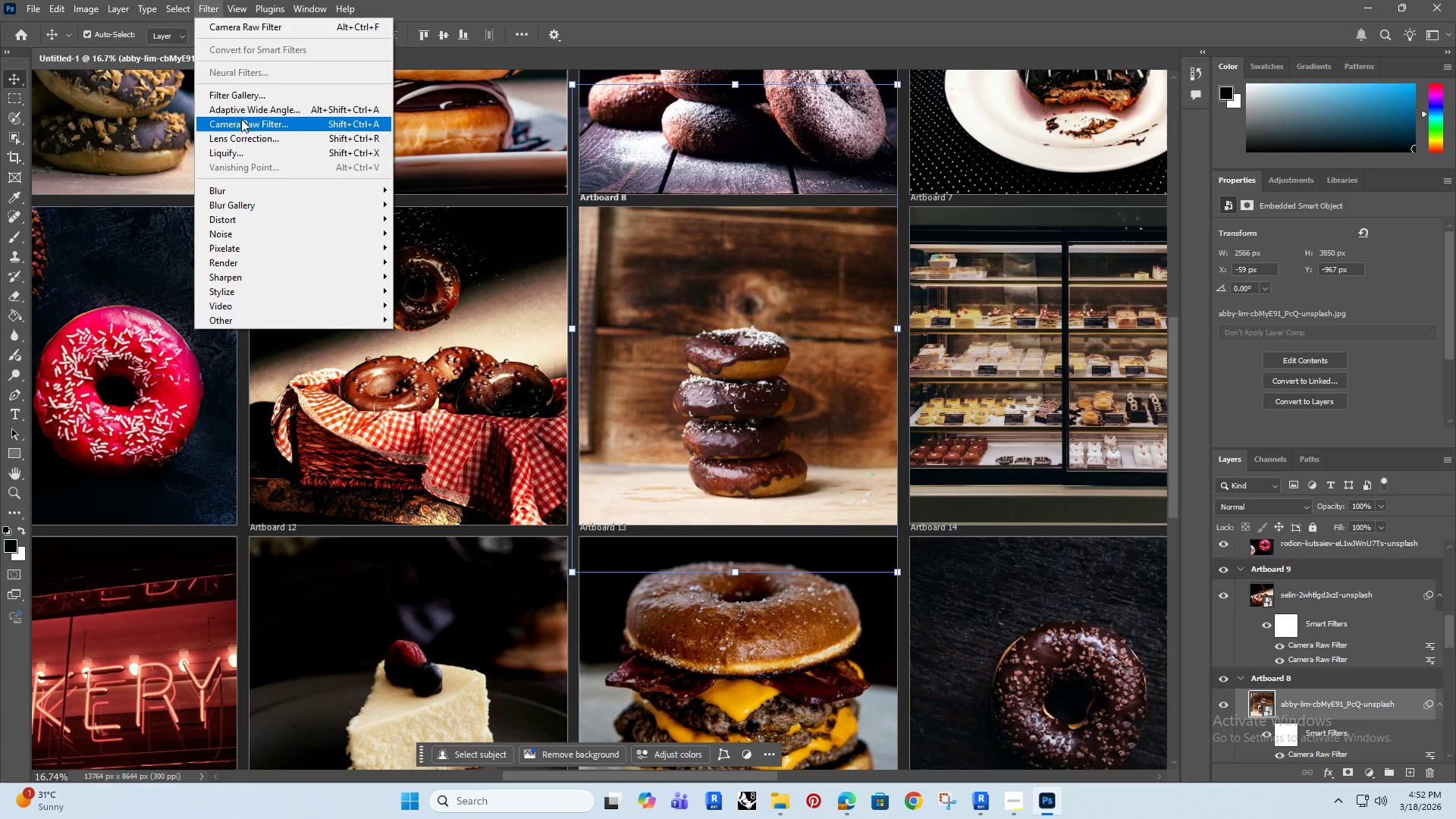 
left_click([249, 122])
 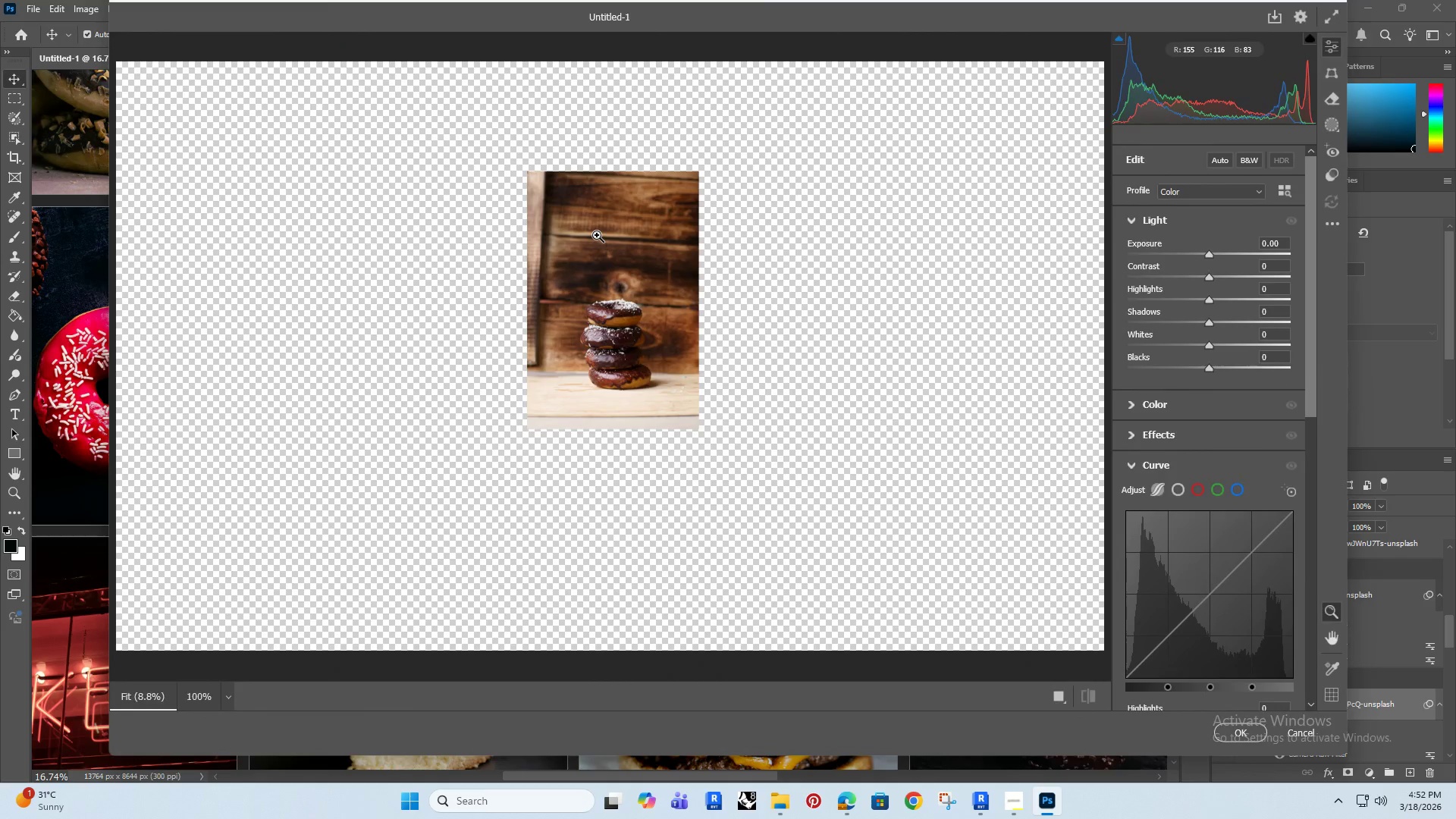 
wait(9.7)
 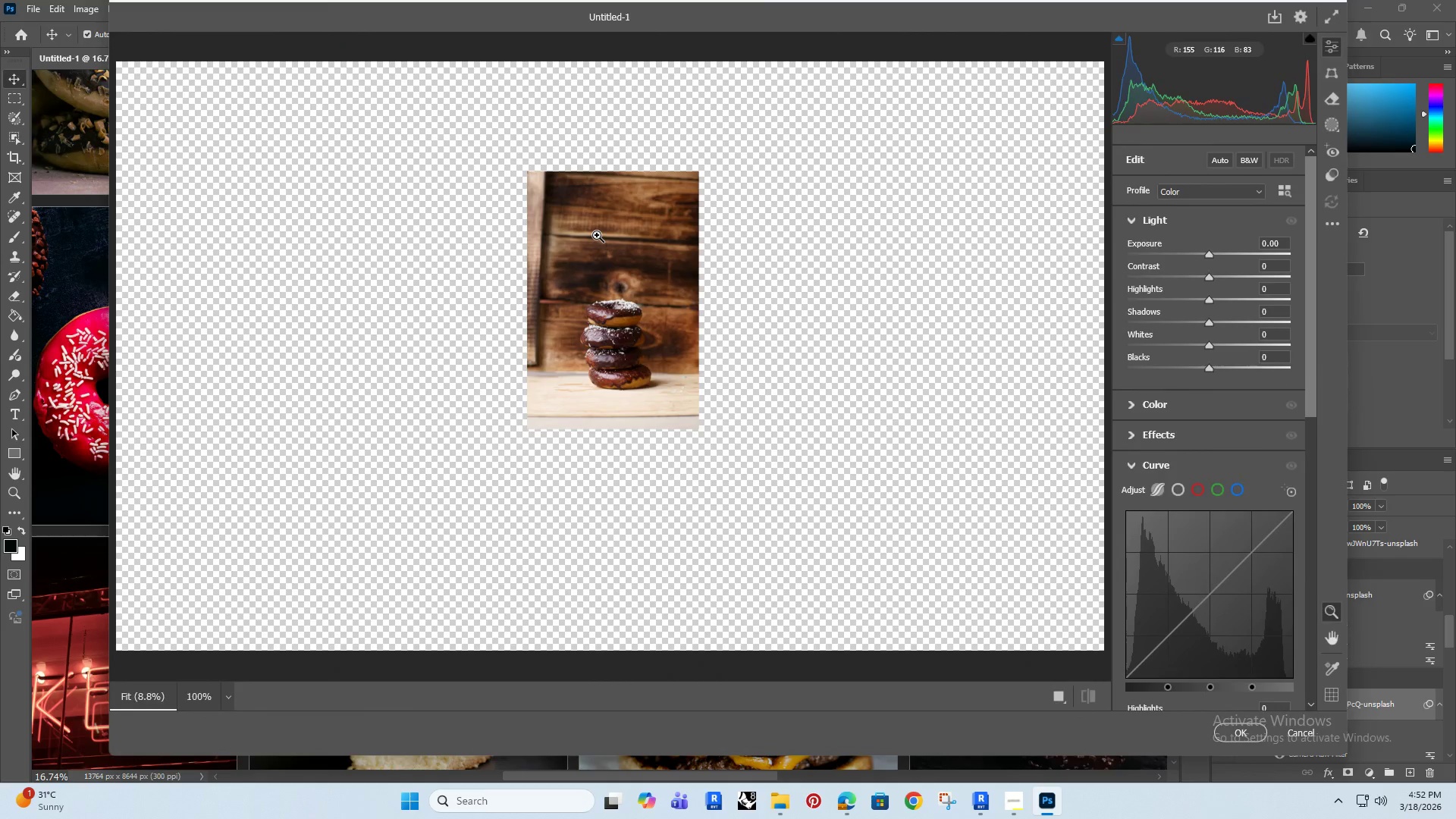 
left_click_drag(start_coordinate=[567, 328], to_coordinate=[651, 296])
 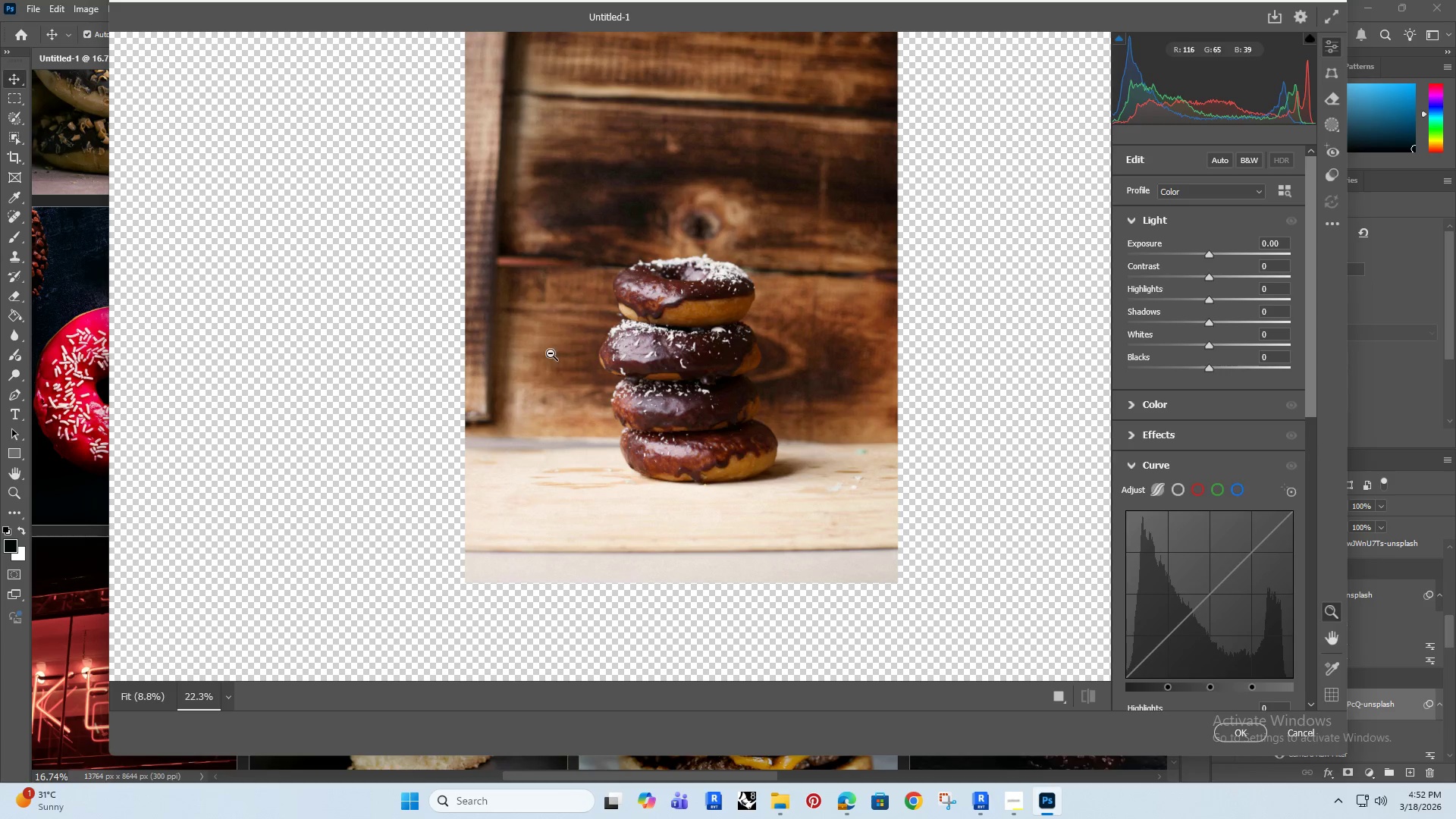 
hold_key(key=Space, duration=0.55)
 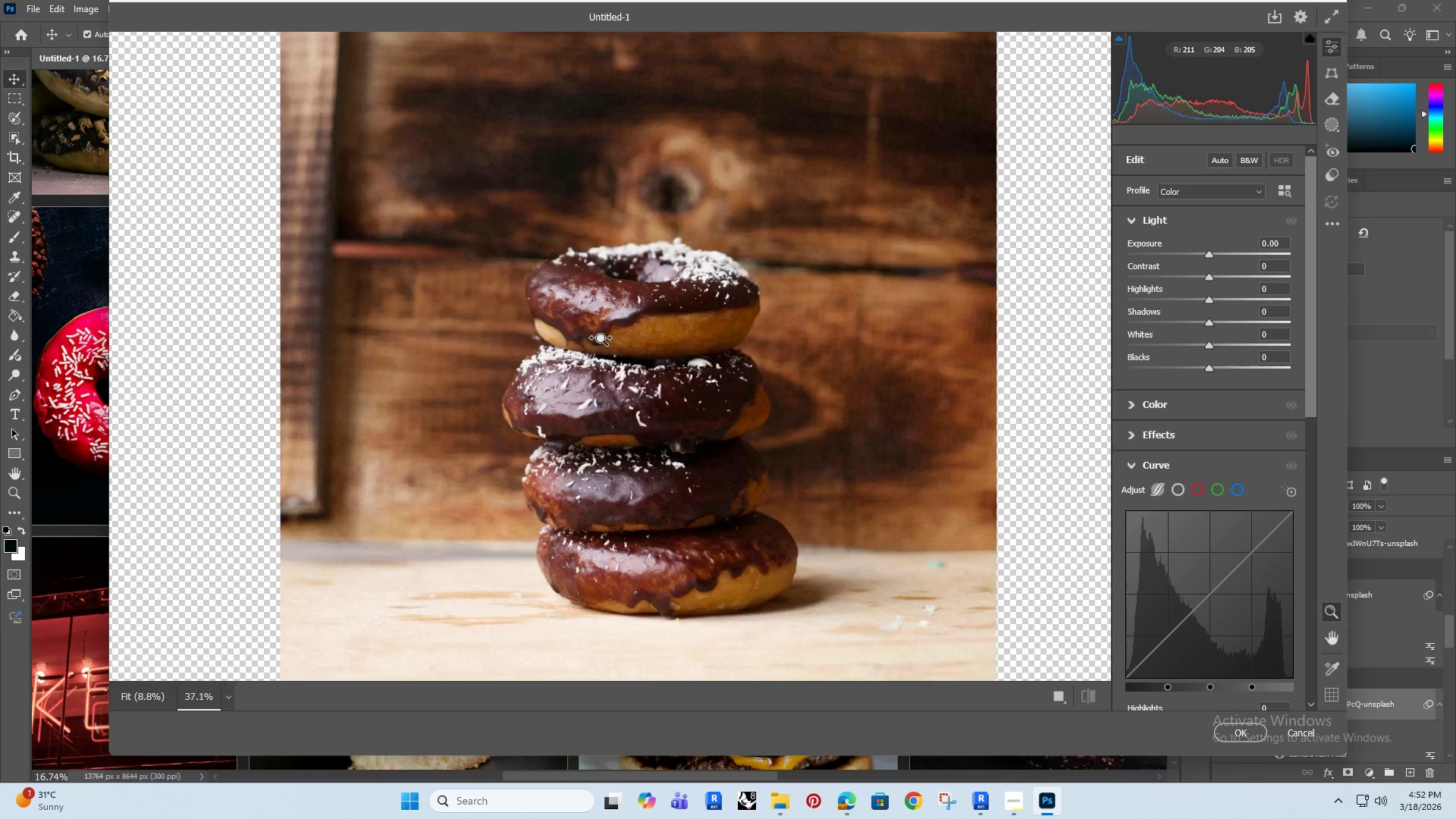 
left_click_drag(start_coordinate=[631, 327], to_coordinate=[554, 358])
 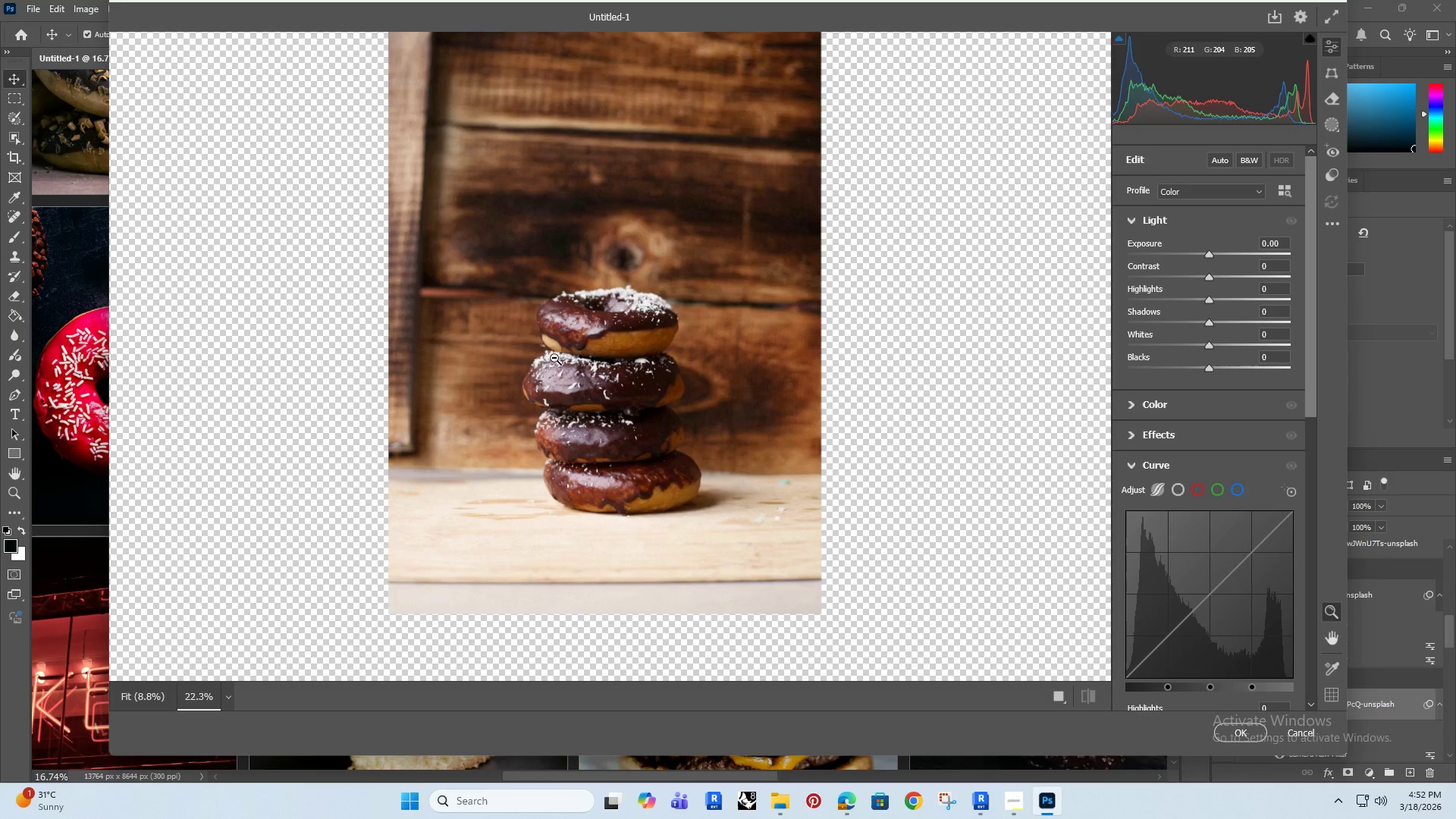 
left_click_drag(start_coordinate=[554, 358], to_coordinate=[601, 339])
 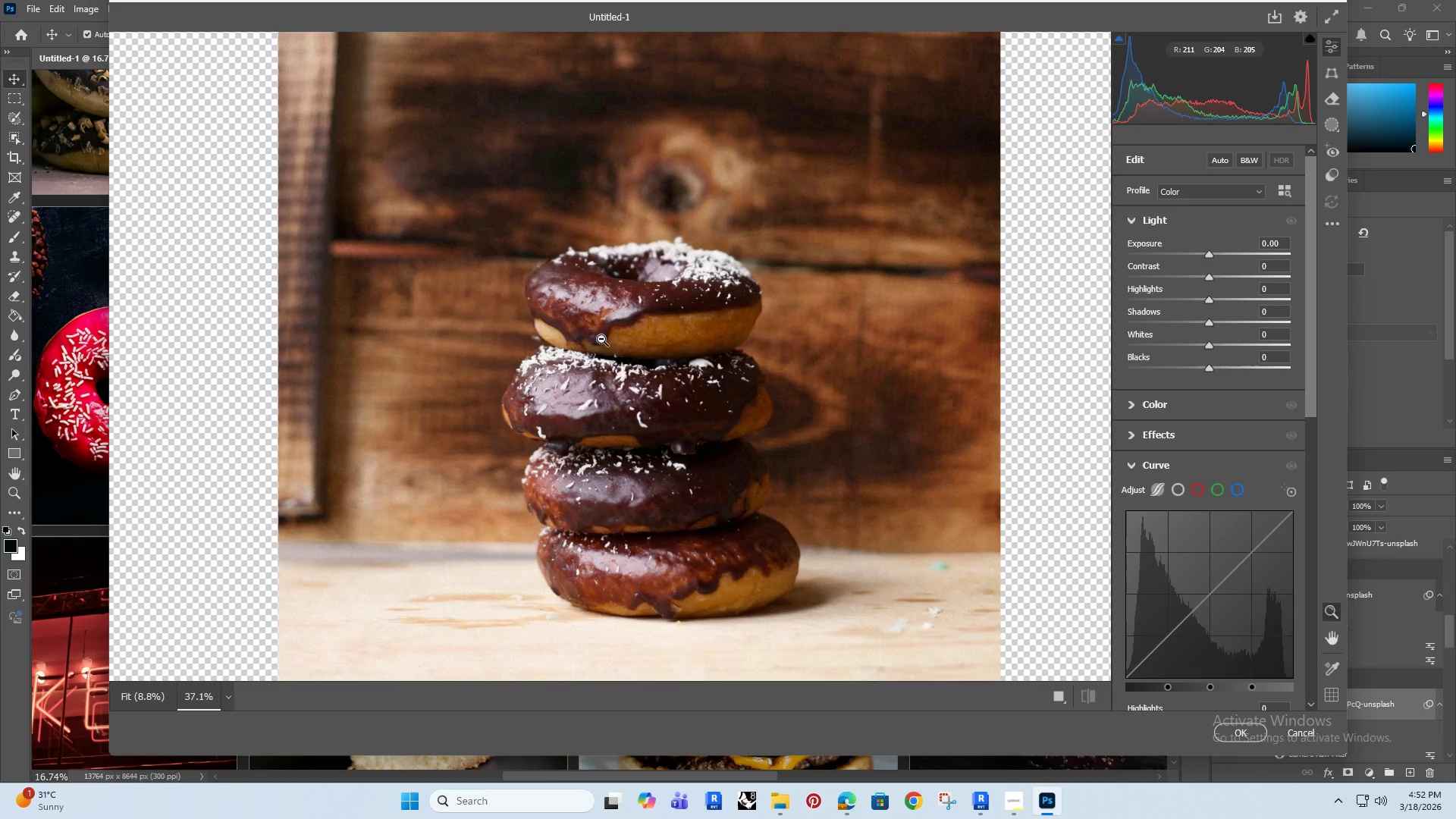 
hold_key(key=Space, duration=0.59)
 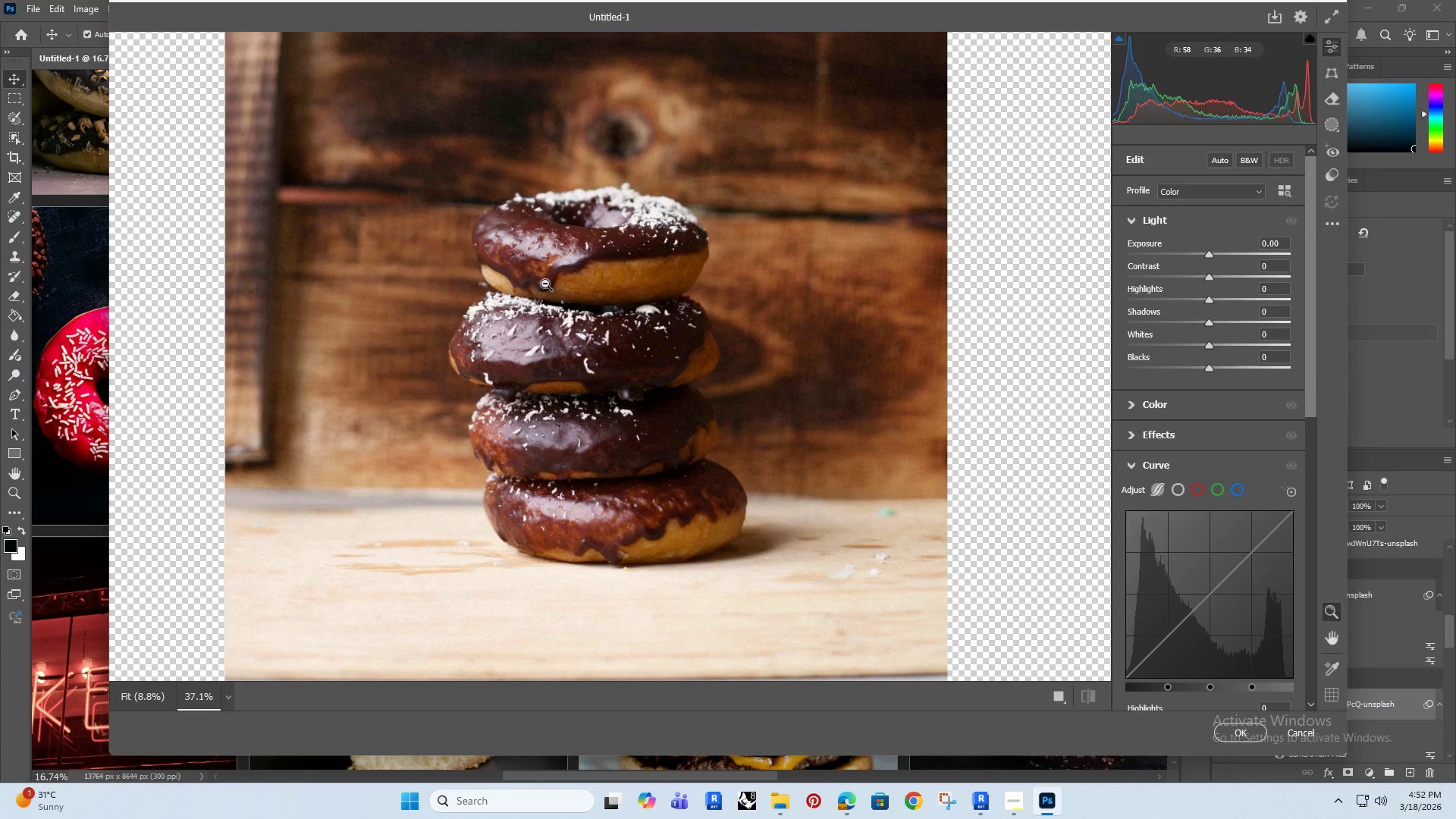 
left_click_drag(start_coordinate=[598, 337], to_coordinate=[545, 284])
 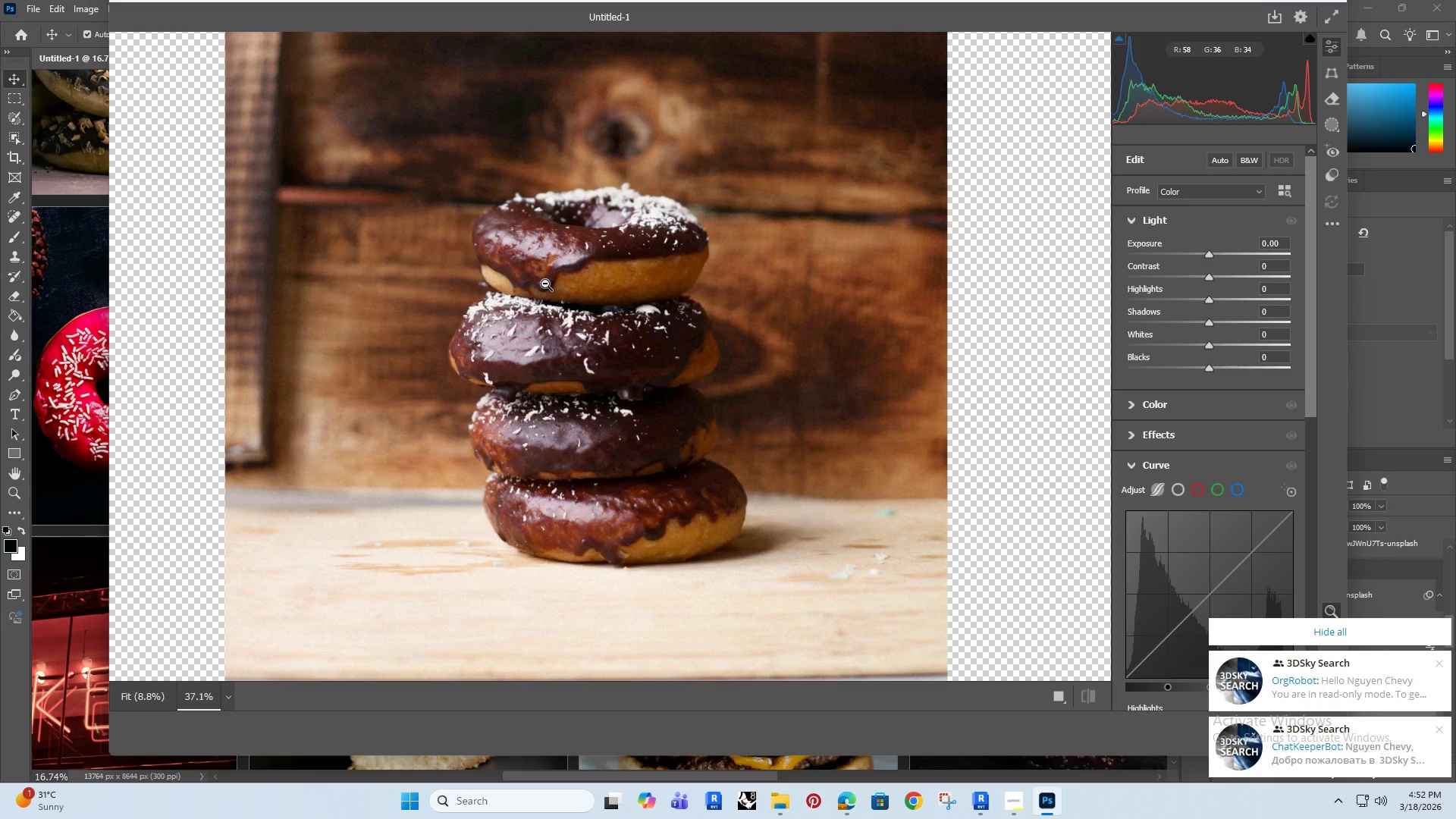 
wait(28.11)
 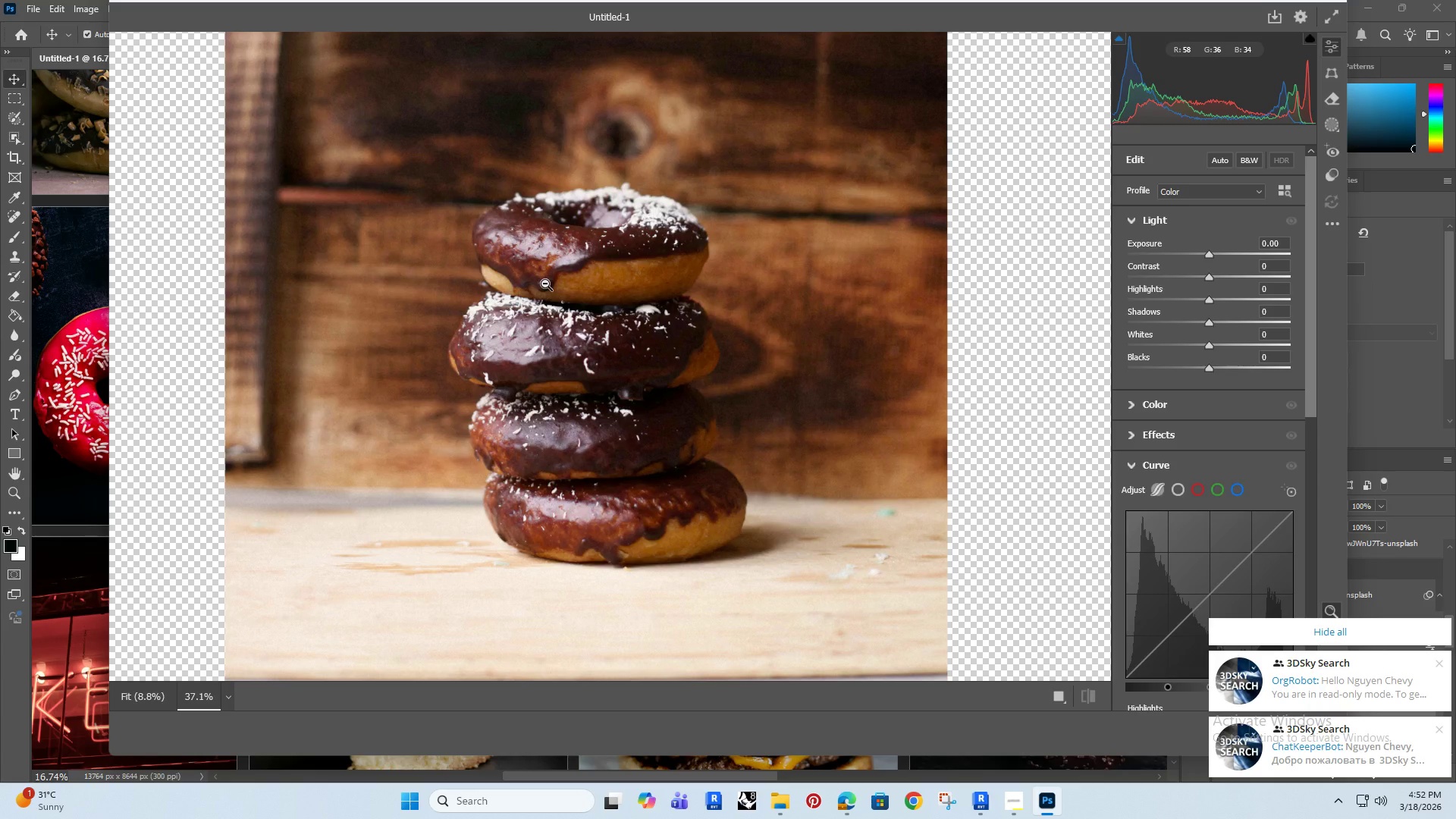 
left_click_drag(start_coordinate=[1310, 294], to_coordinate=[1305, 398])
 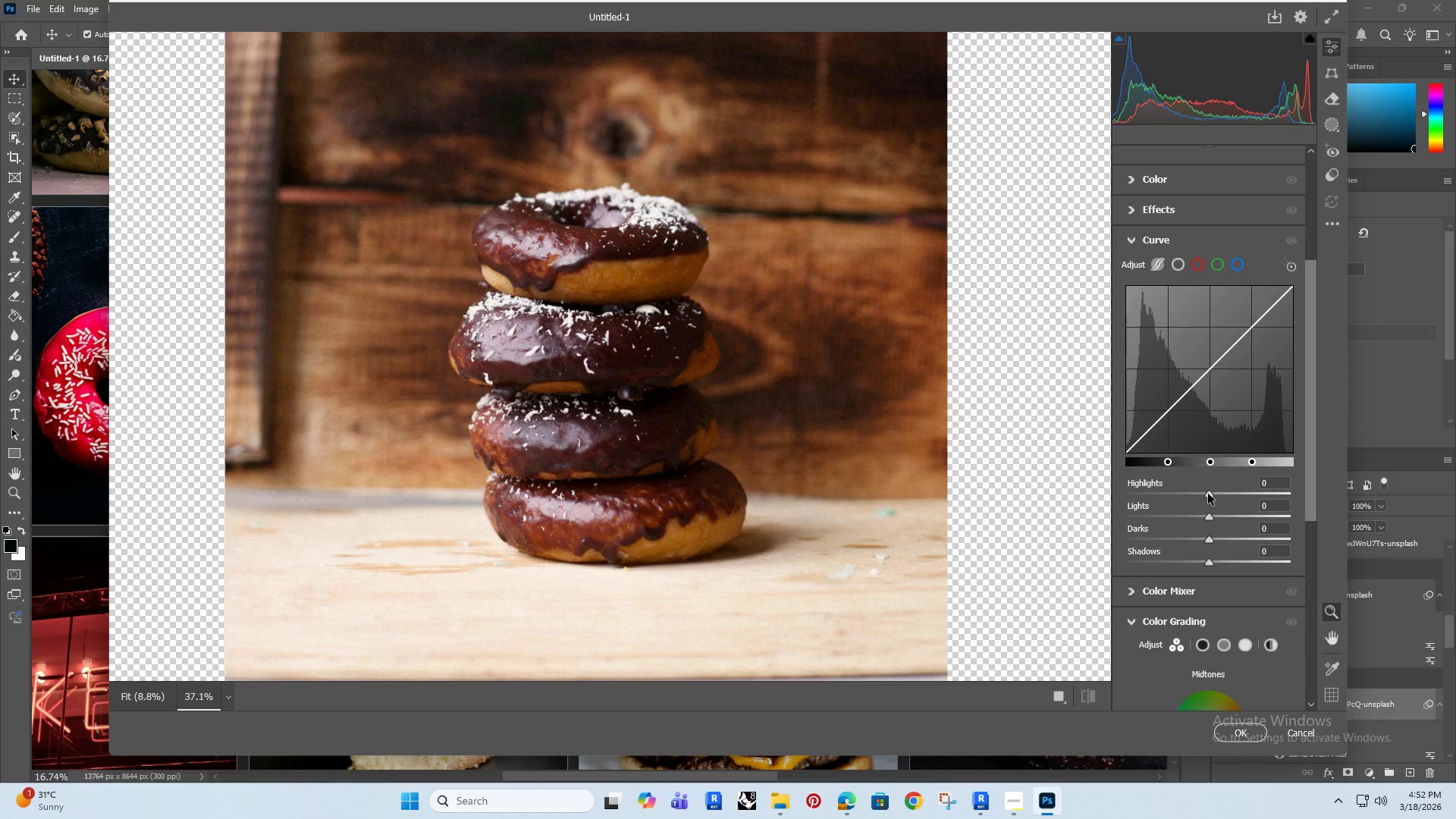 
left_click_drag(start_coordinate=[1208, 494], to_coordinate=[1224, 497])
 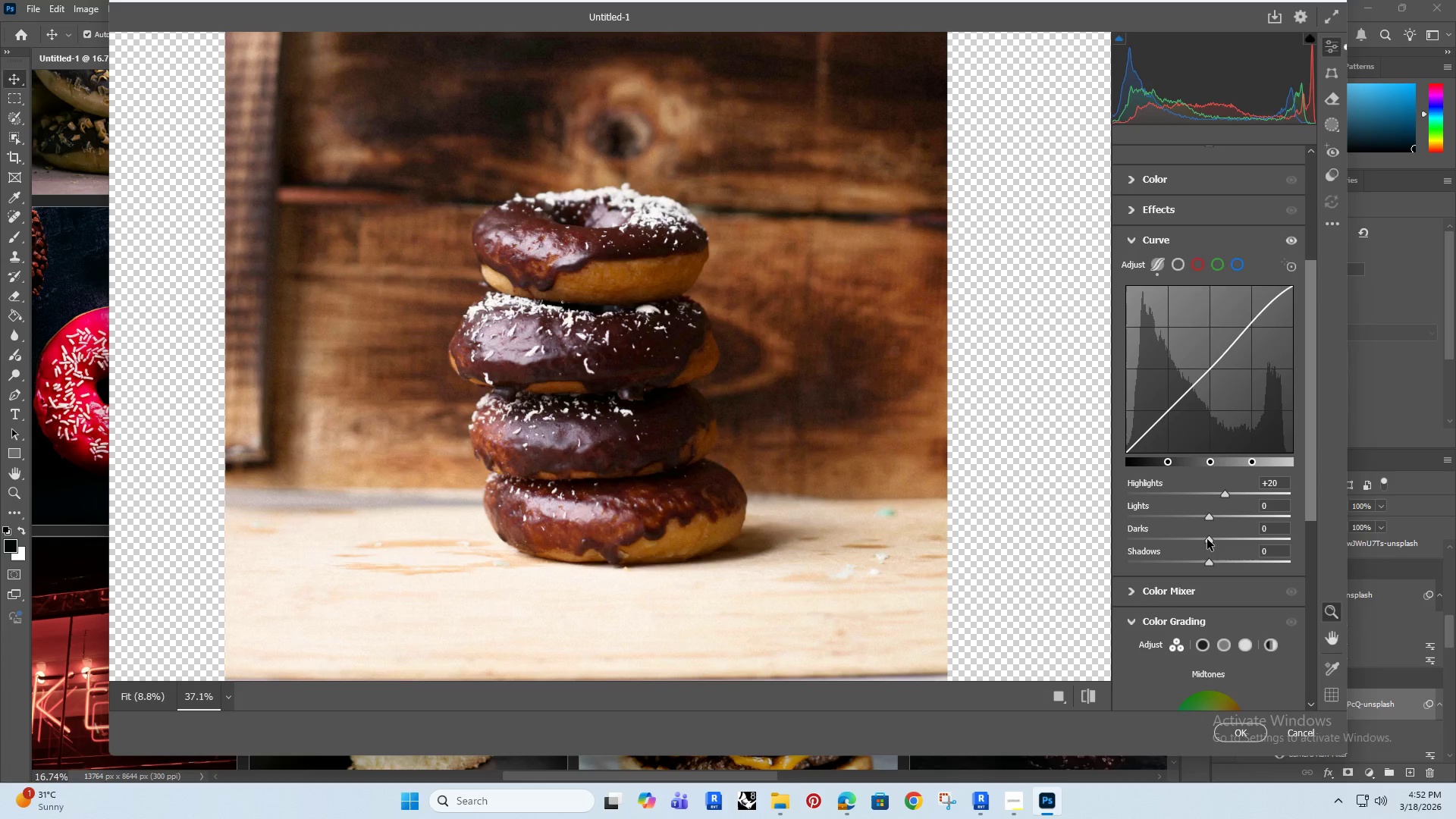 
left_click_drag(start_coordinate=[1209, 539], to_coordinate=[1201, 544])
 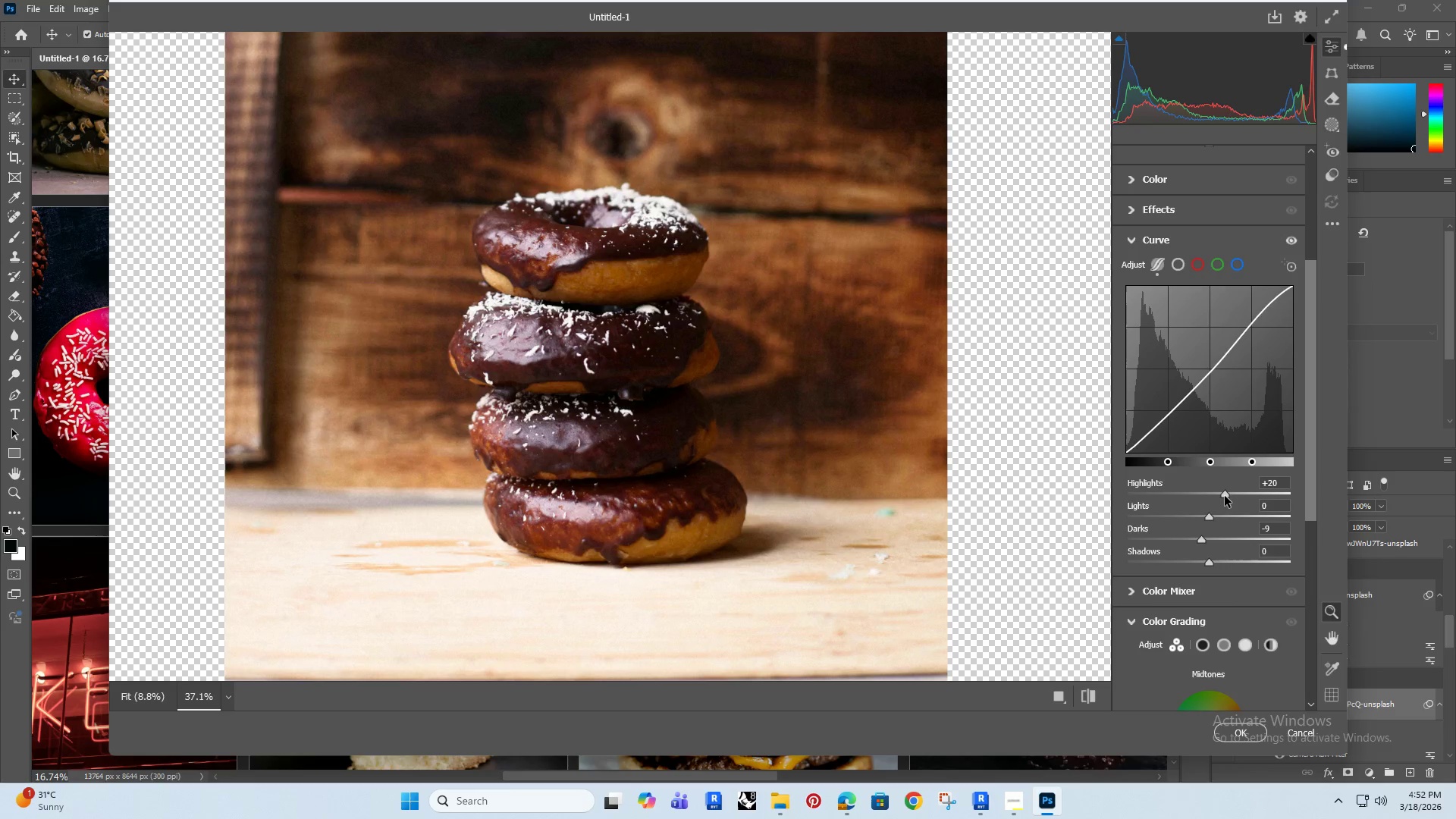 
left_click_drag(start_coordinate=[1225, 496], to_coordinate=[1210, 518])
 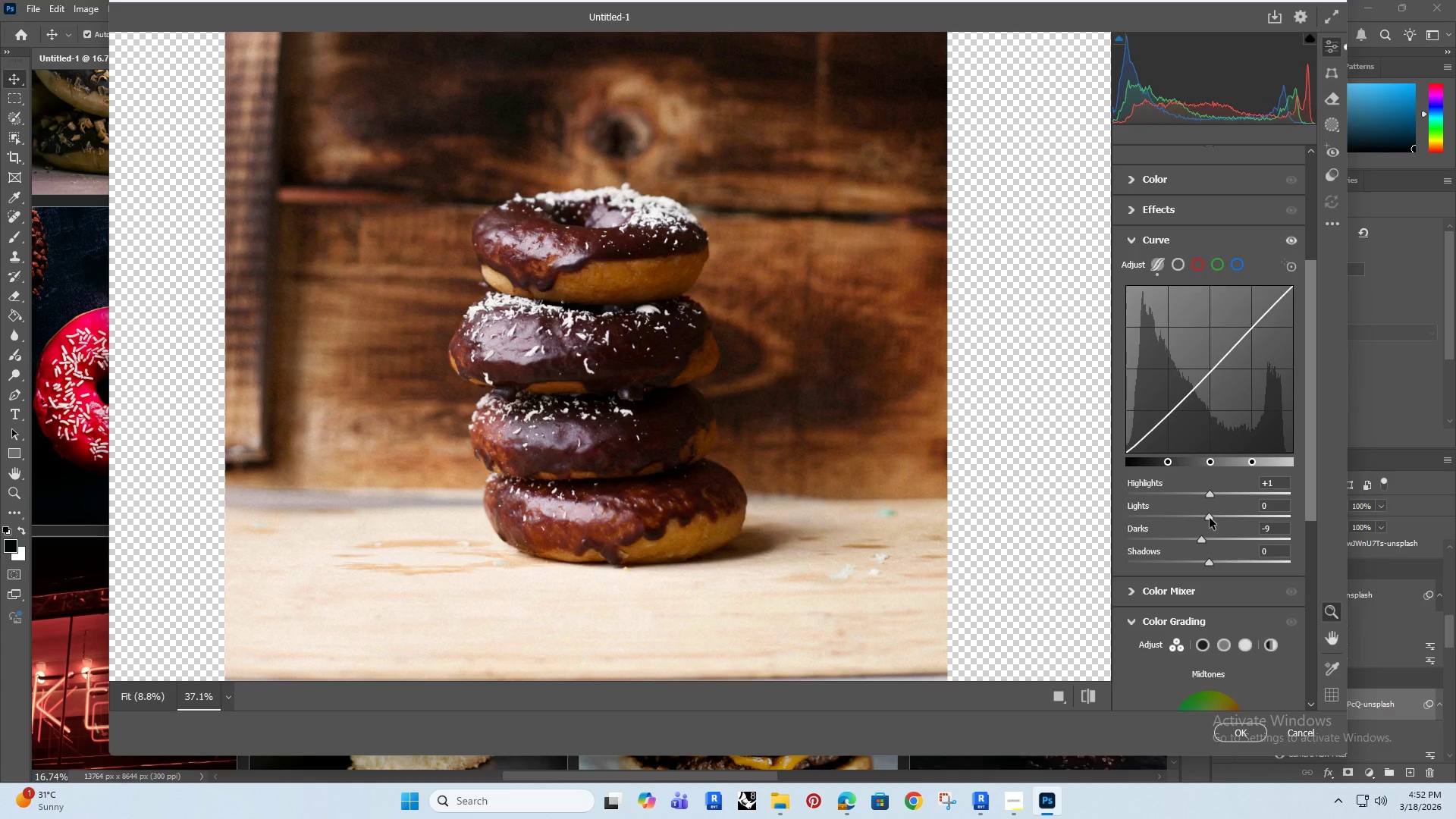 
left_click_drag(start_coordinate=[1210, 518], to_coordinate=[1181, 529])
 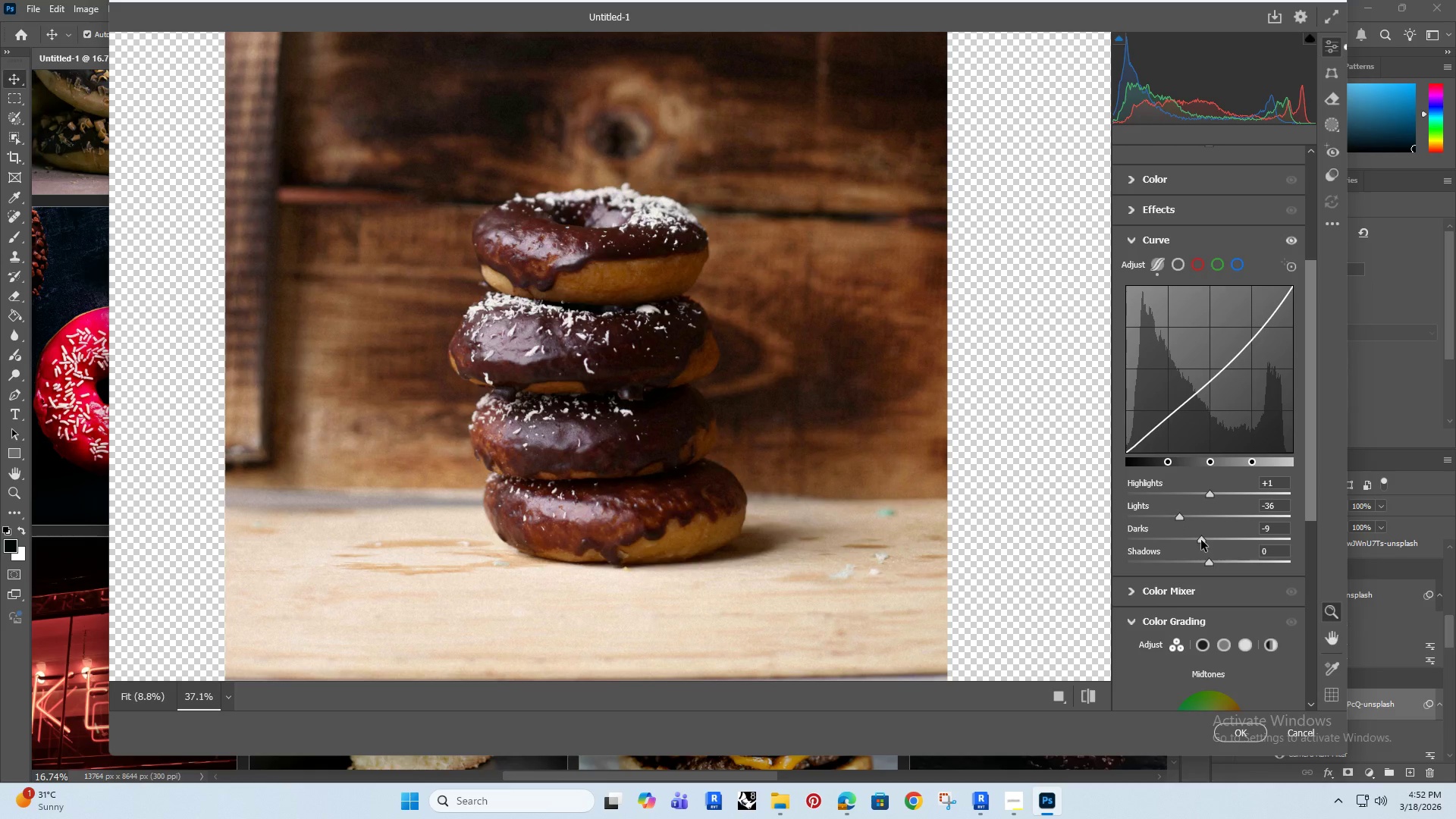 
left_click_drag(start_coordinate=[1201, 540], to_coordinate=[1168, 551])
 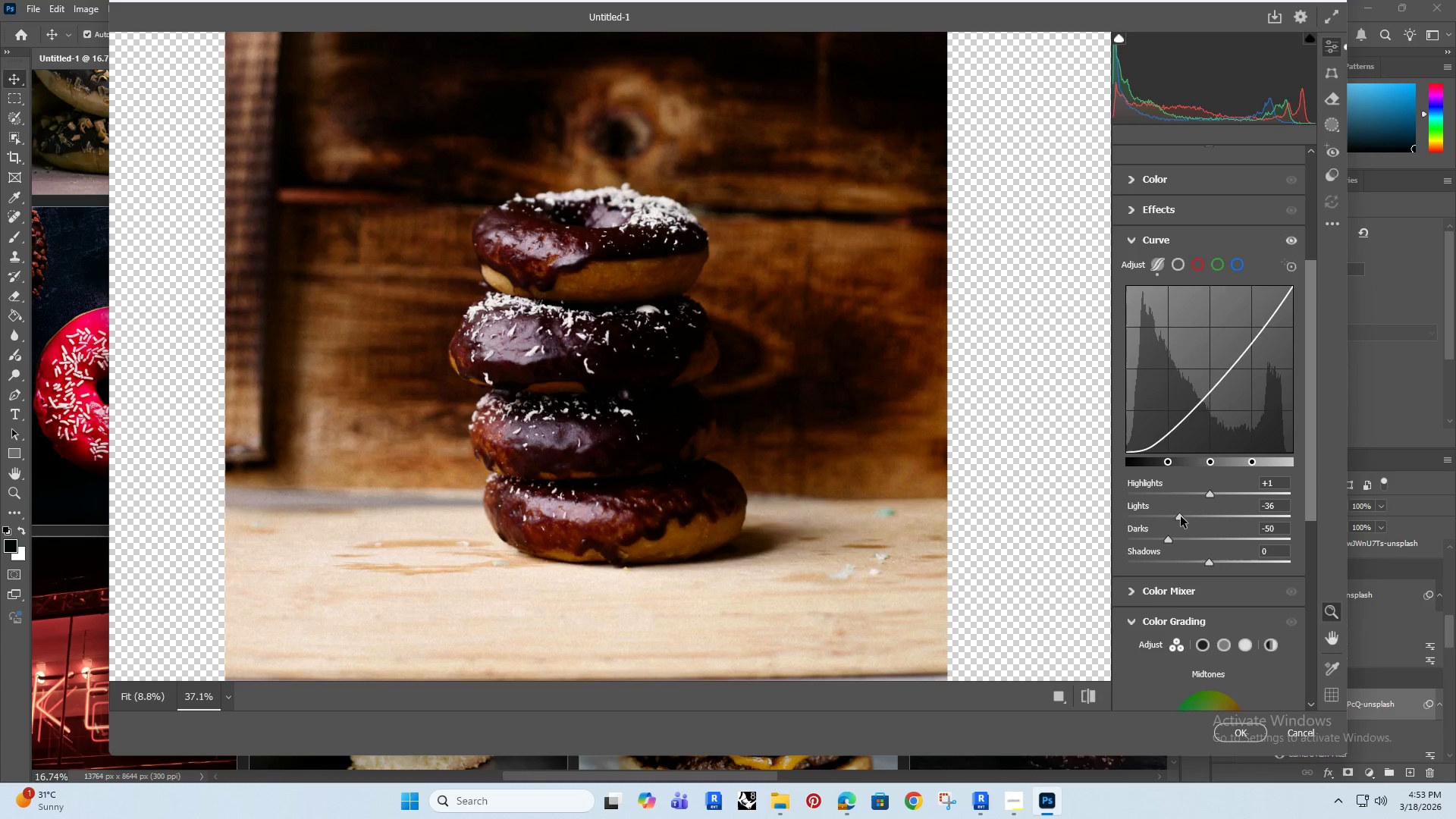 
left_click_drag(start_coordinate=[1181, 516], to_coordinate=[1180, 526])
 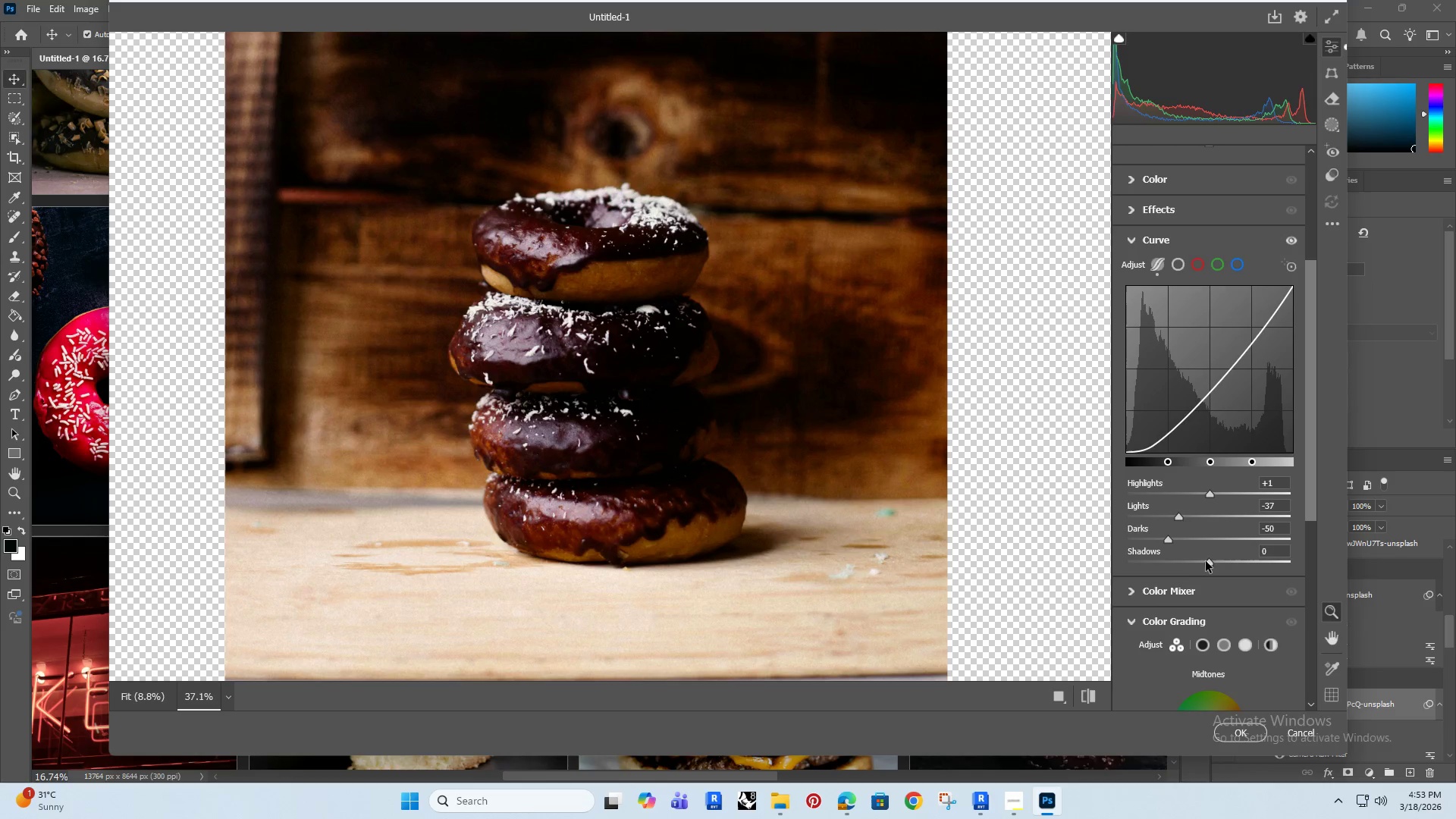 
left_click_drag(start_coordinate=[1209, 561], to_coordinate=[1242, 548])
 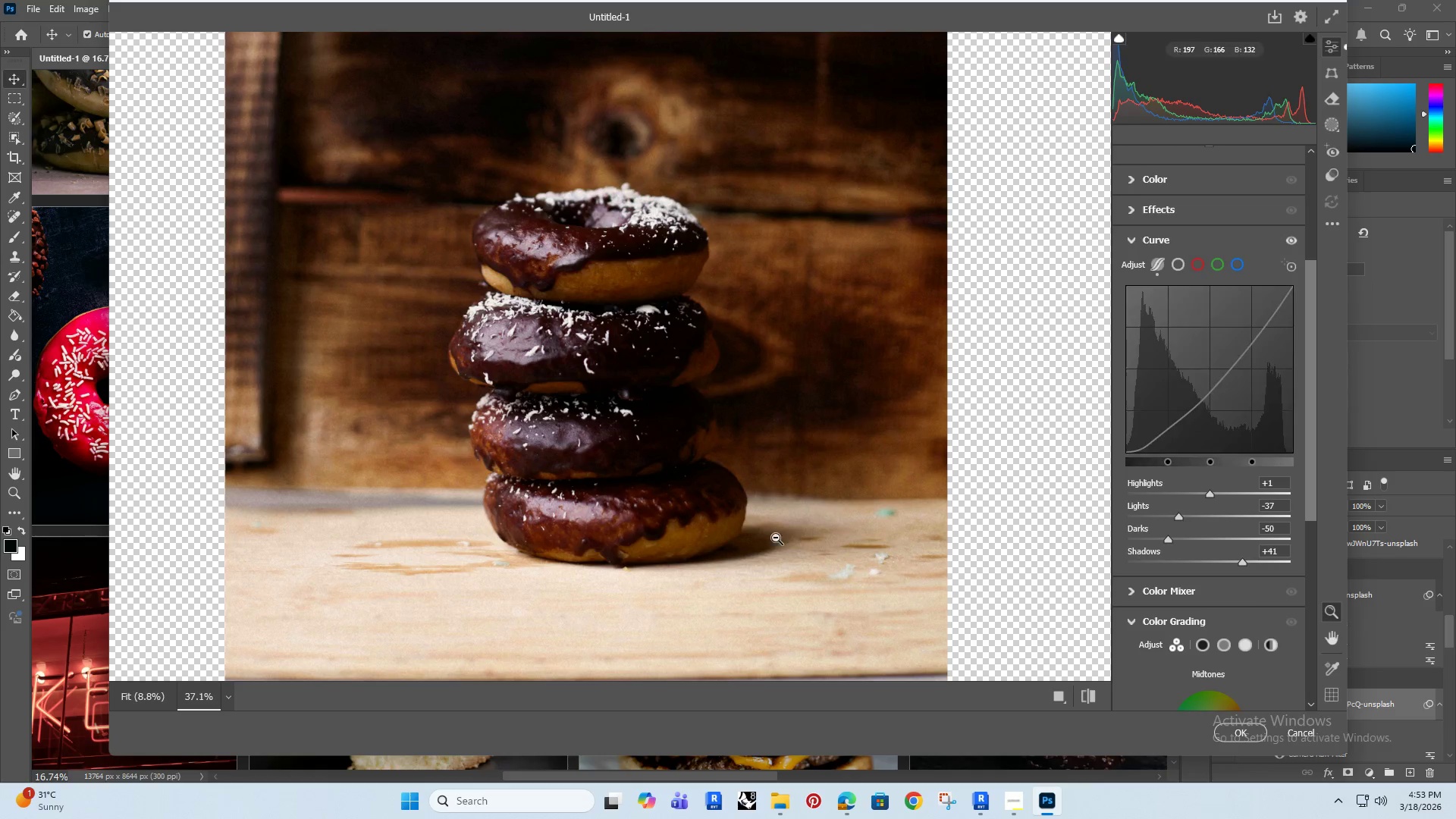 
hold_key(key=AltRight, duration=0.86)
scroll: coordinate [581, 488], scroll_direction: down, amount: 10.0
 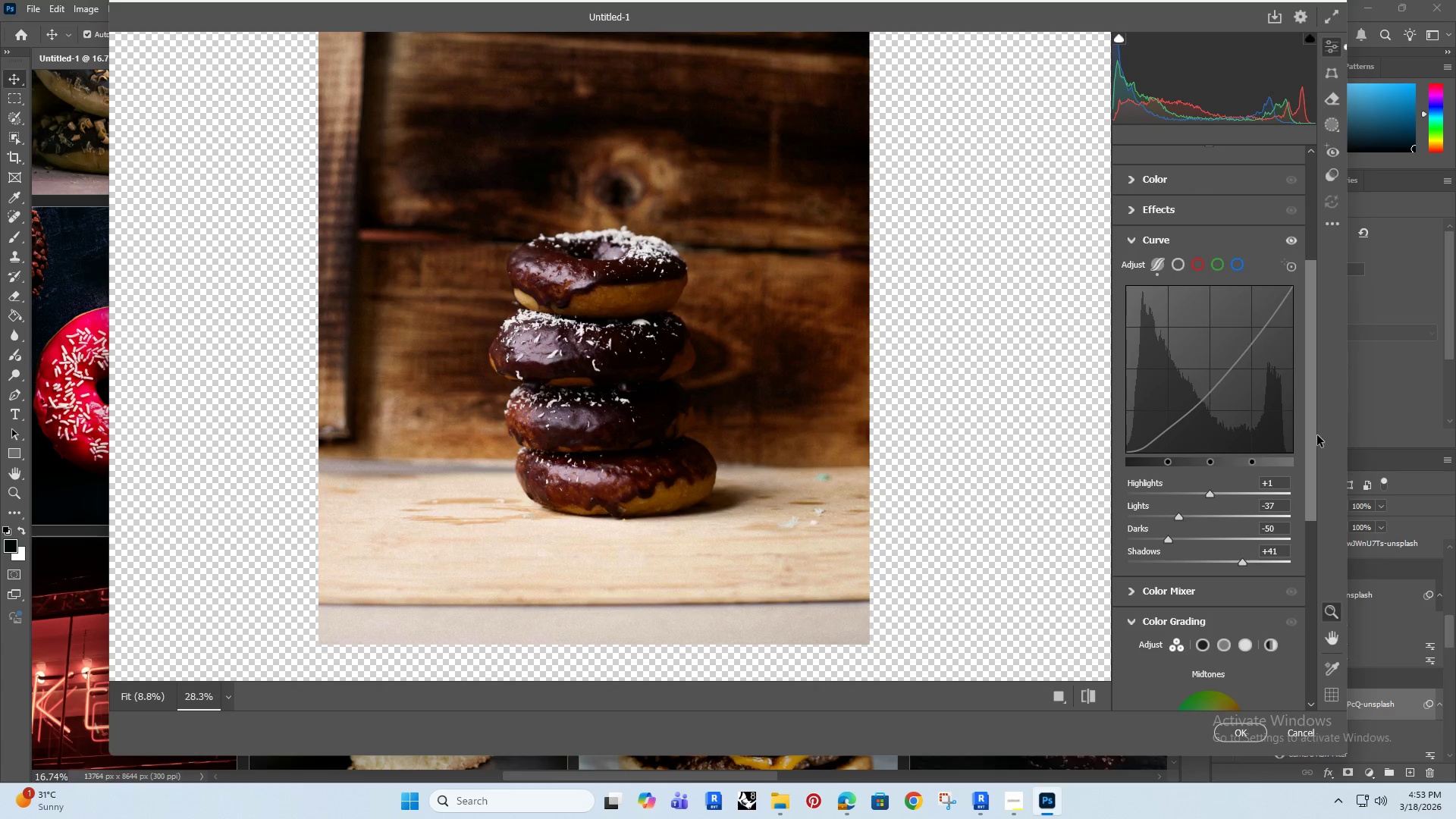 
left_click_drag(start_coordinate=[1310, 422], to_coordinate=[1298, 518])
 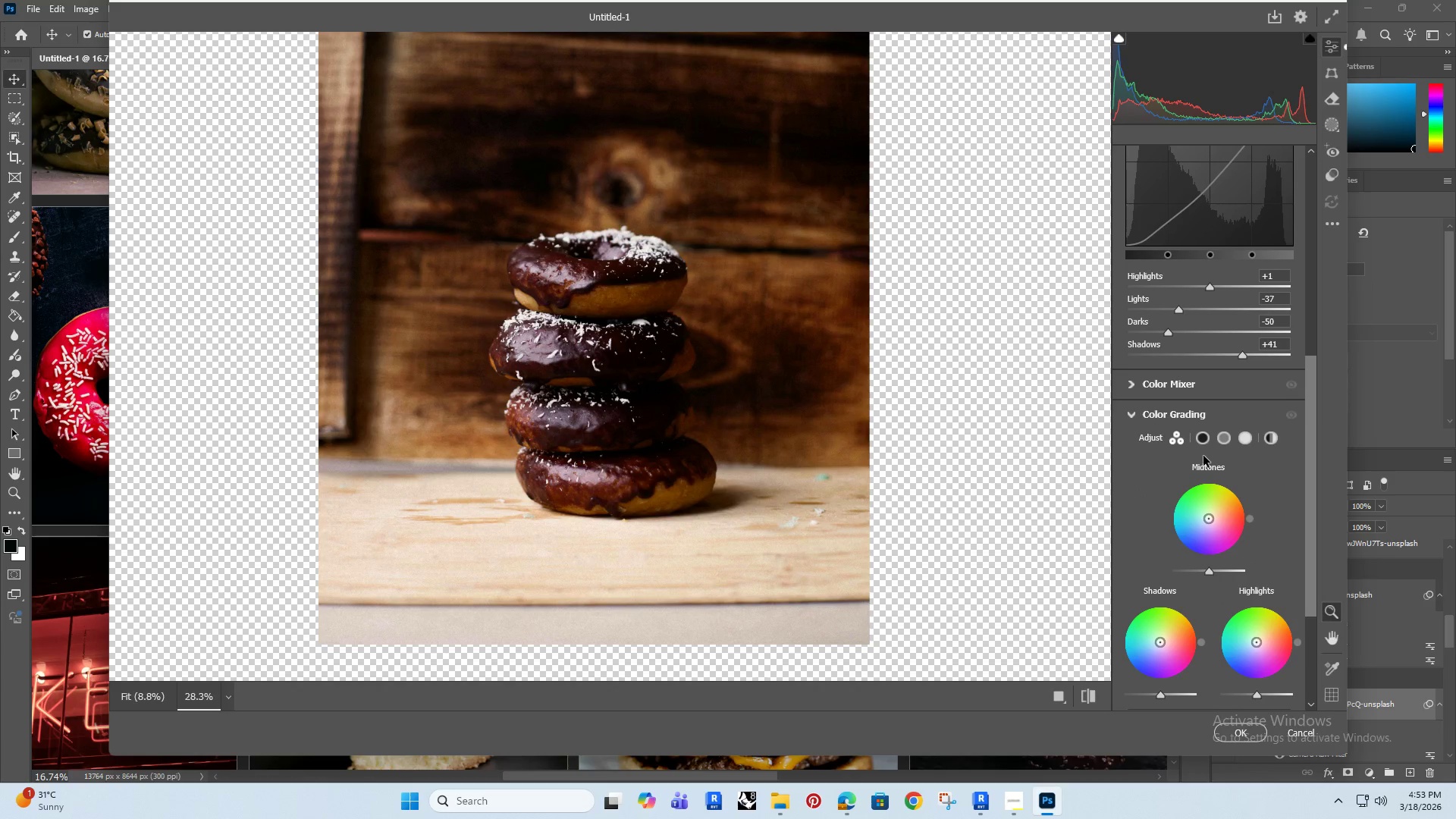 
left_click([1202, 438])
 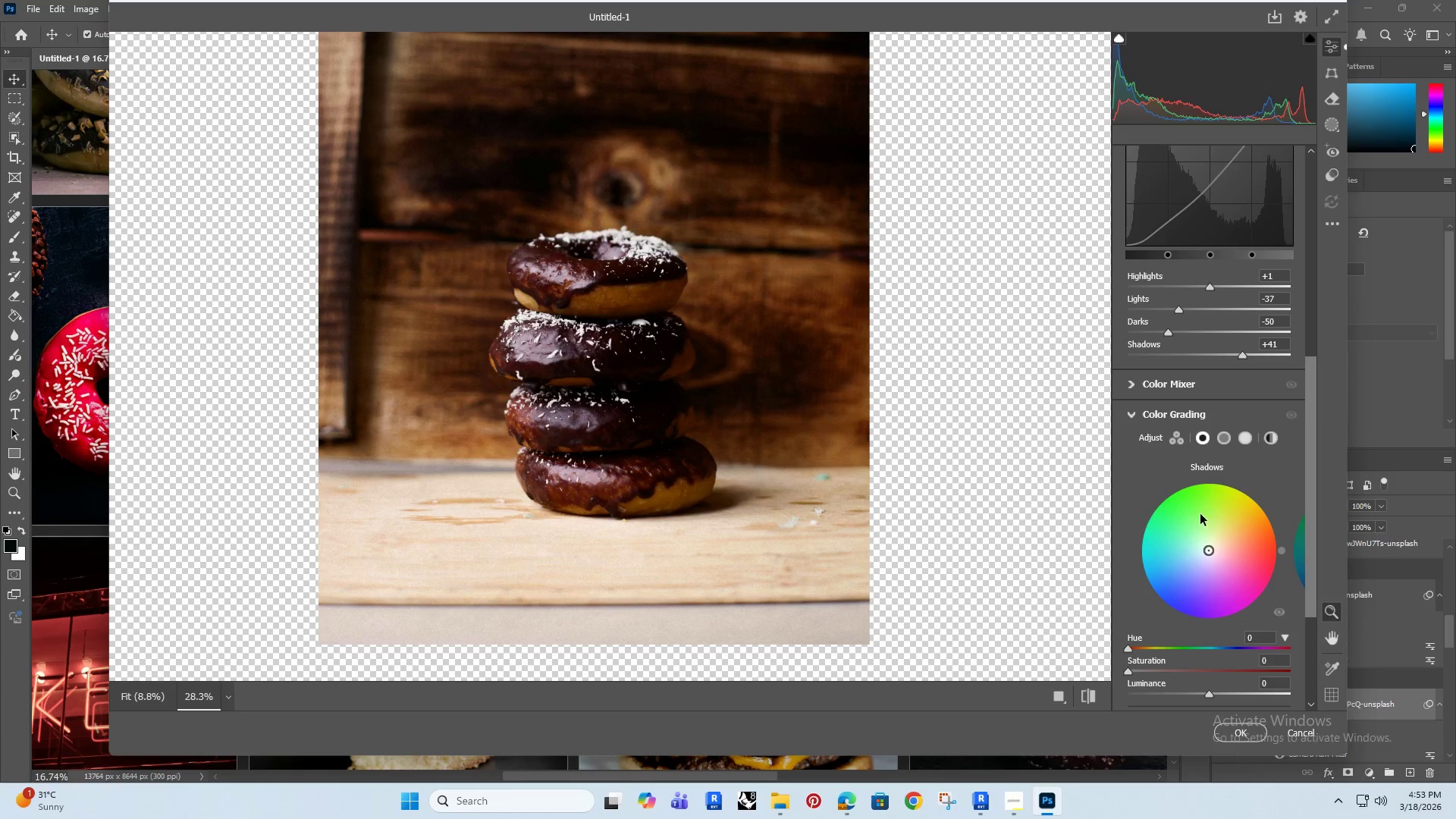 
left_click_drag(start_coordinate=[1313, 492], to_coordinate=[1290, 557])
 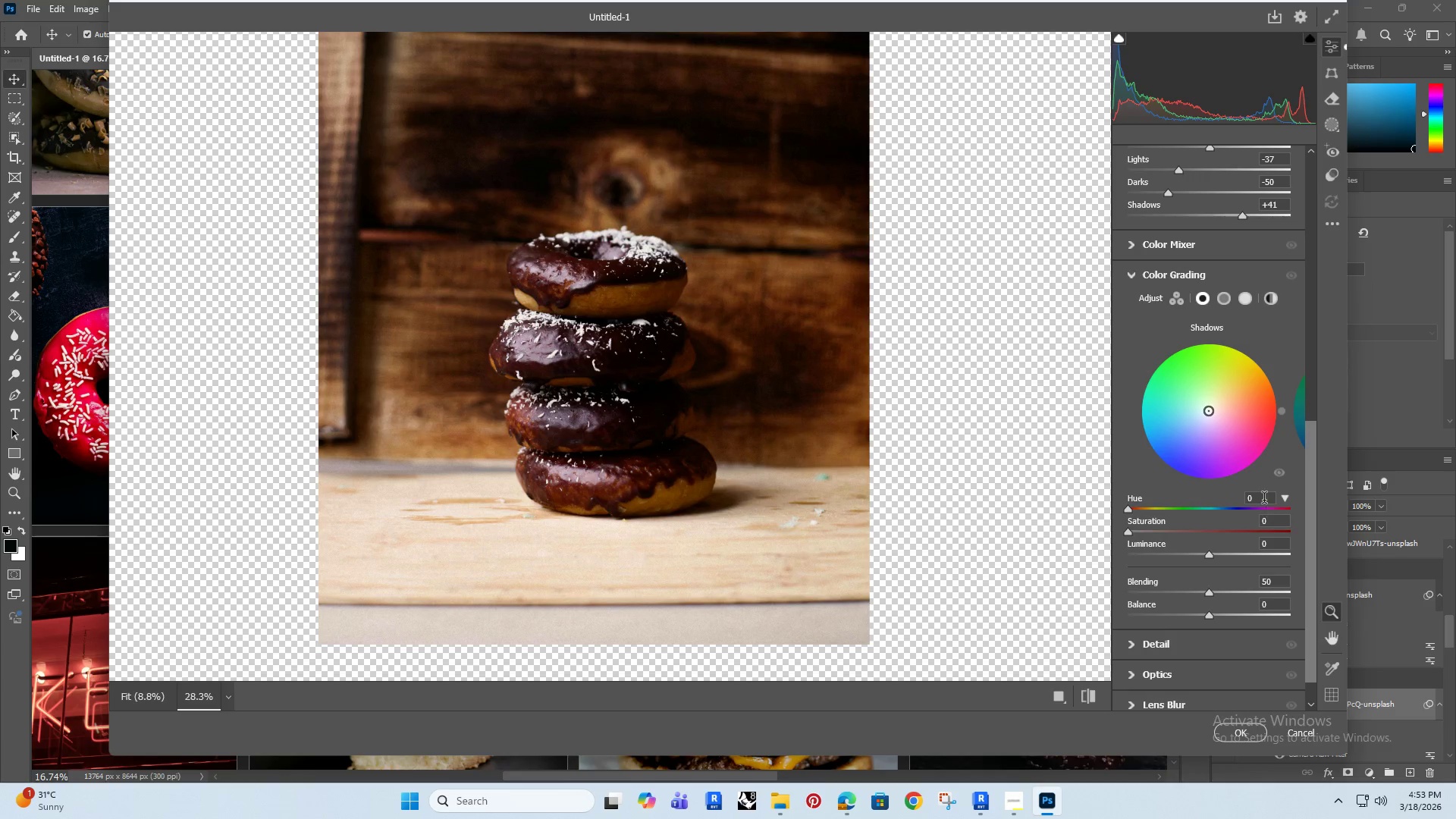 
left_click_drag(start_coordinate=[1253, 501], to_coordinate=[1220, 515])
 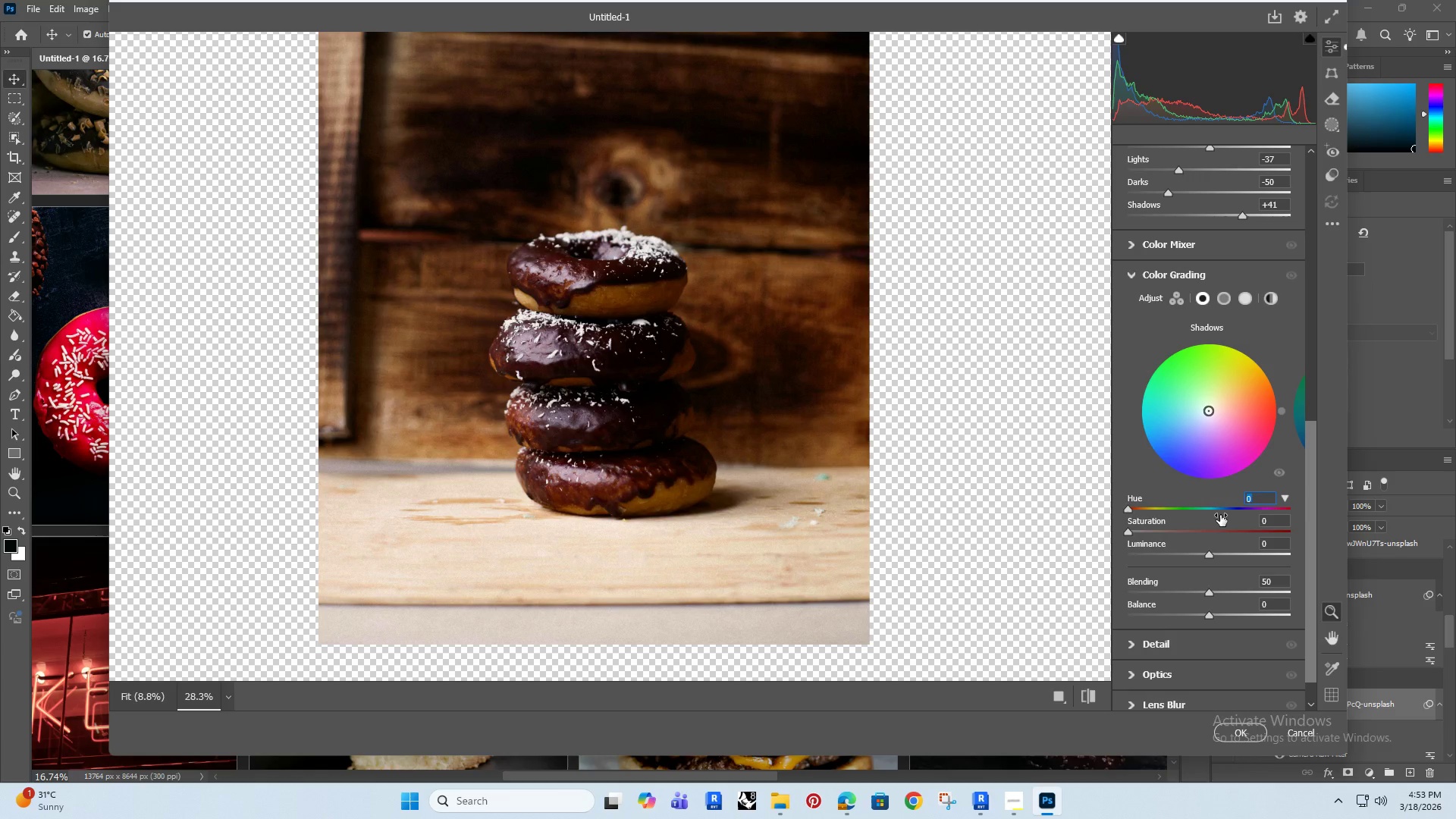 
type(210)
 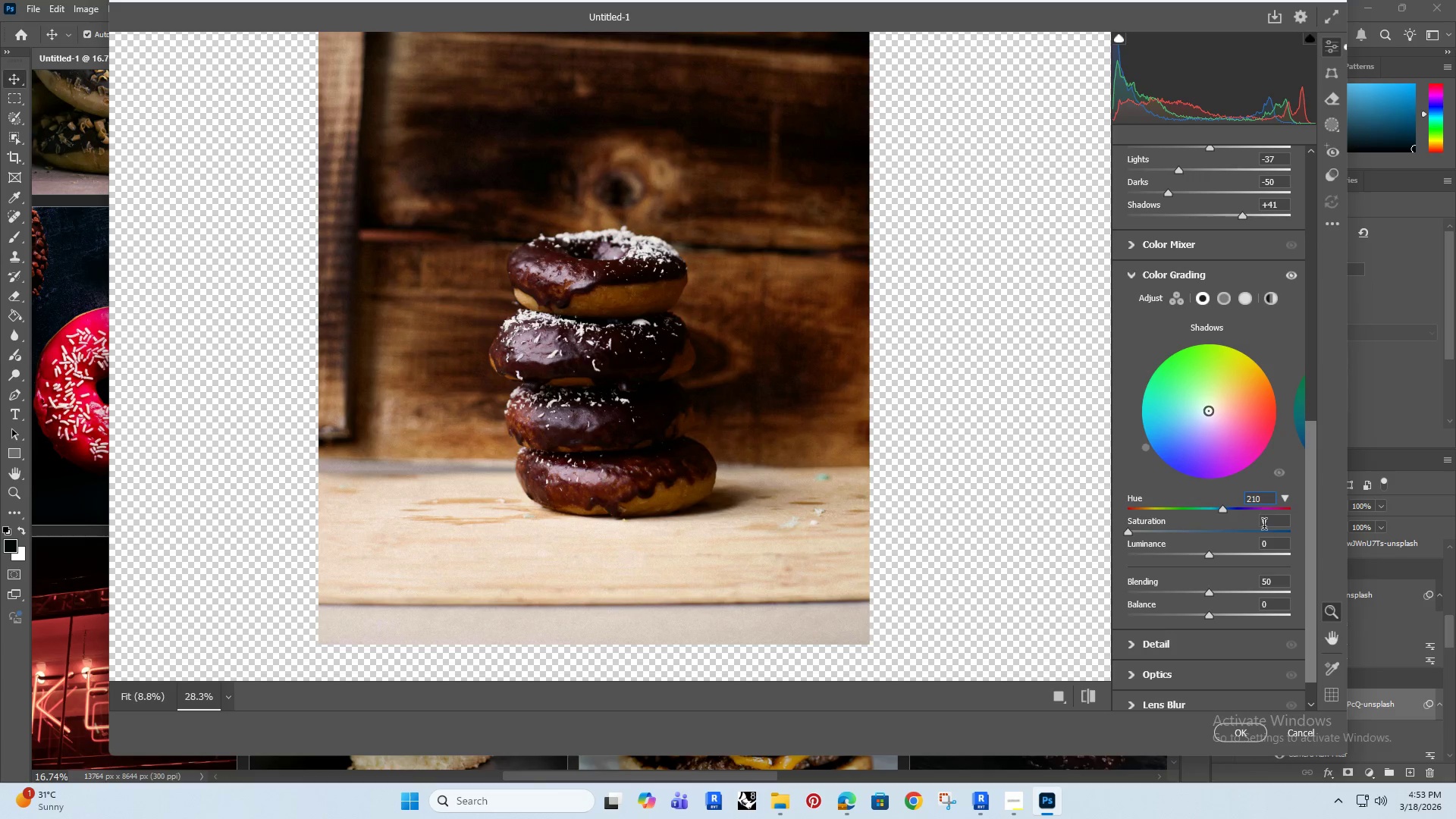 
left_click([1274, 522])
 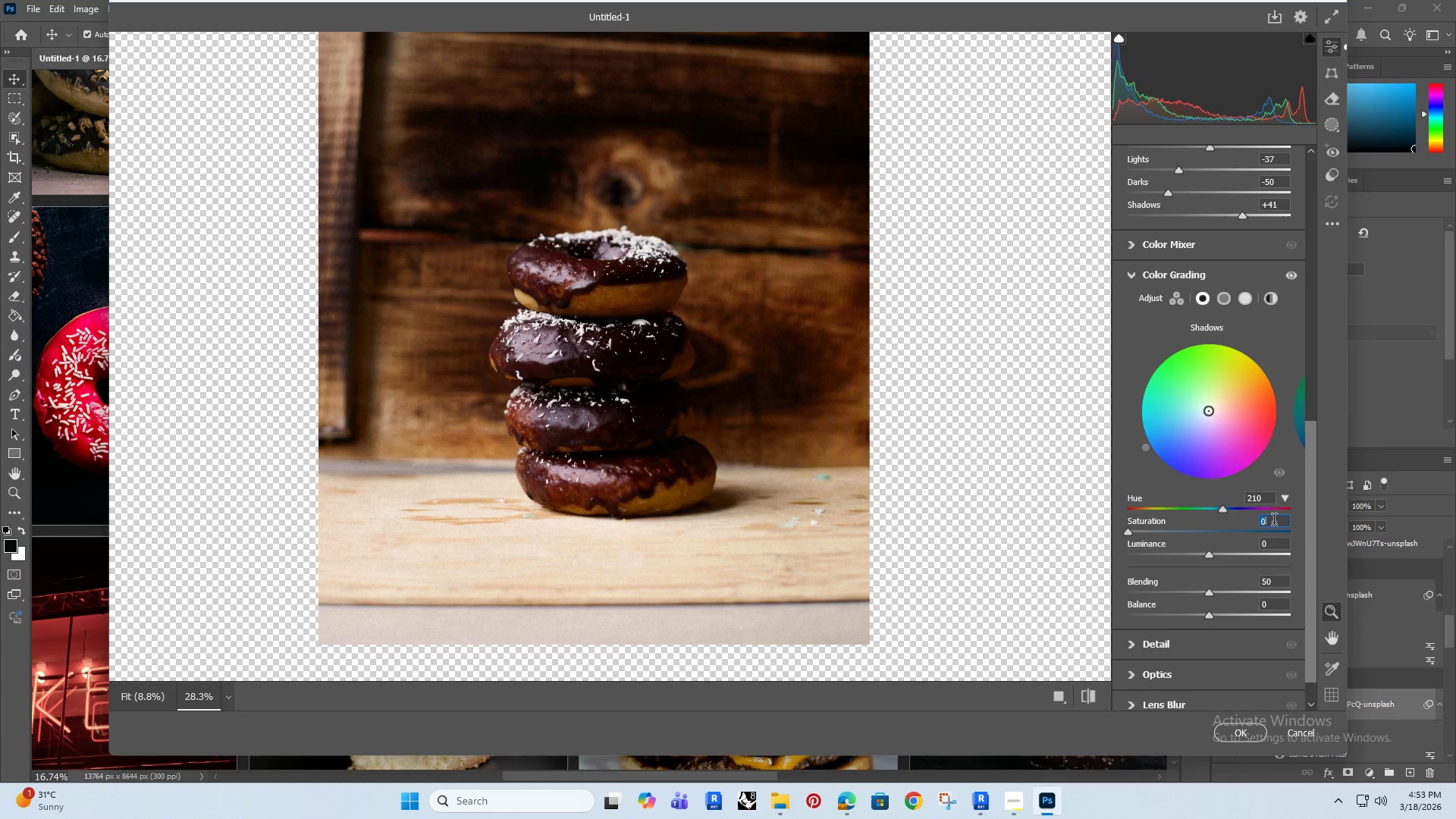 
type(15)
 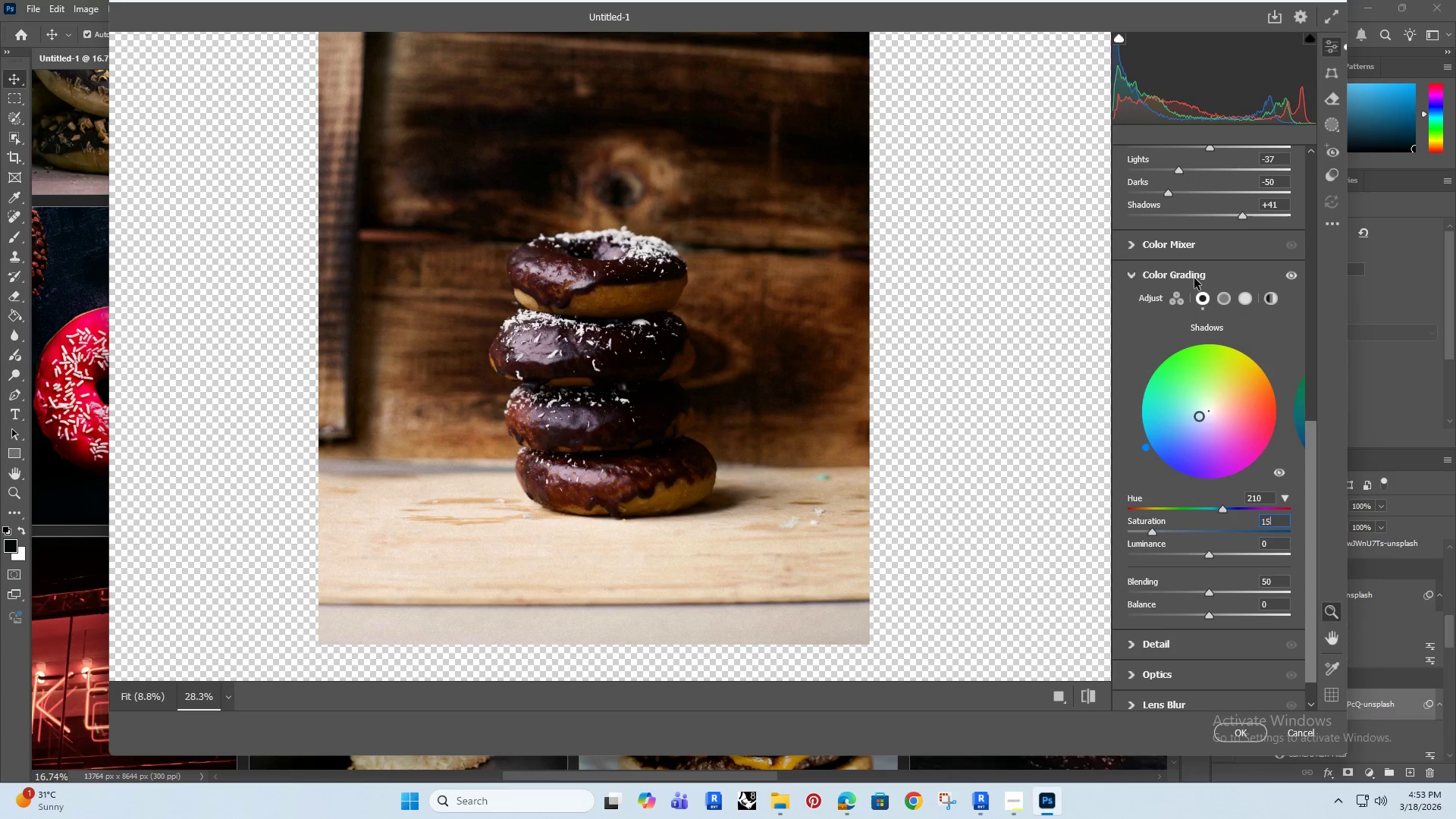 
left_click([1222, 293])
 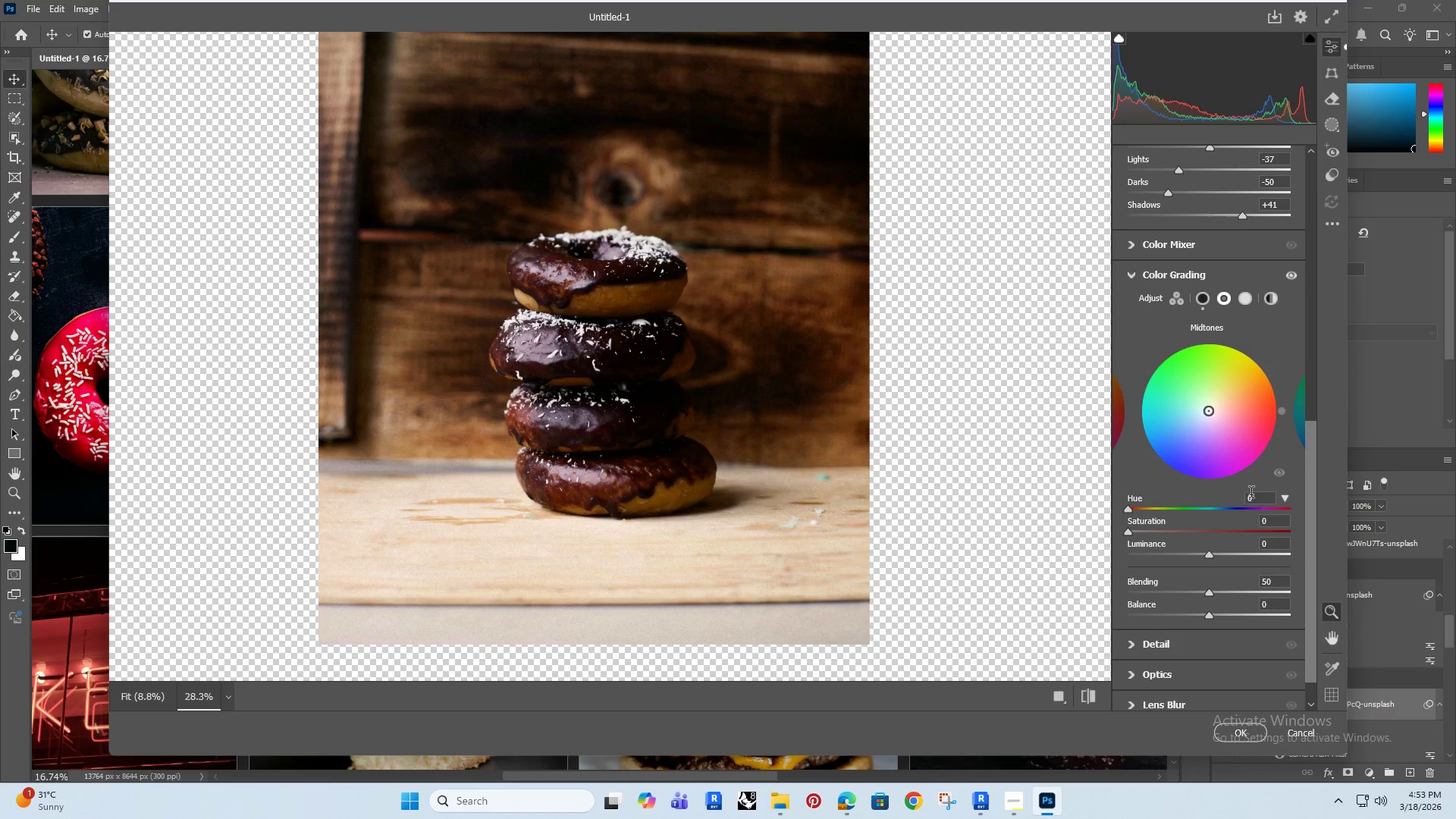 
left_click([1263, 501])
 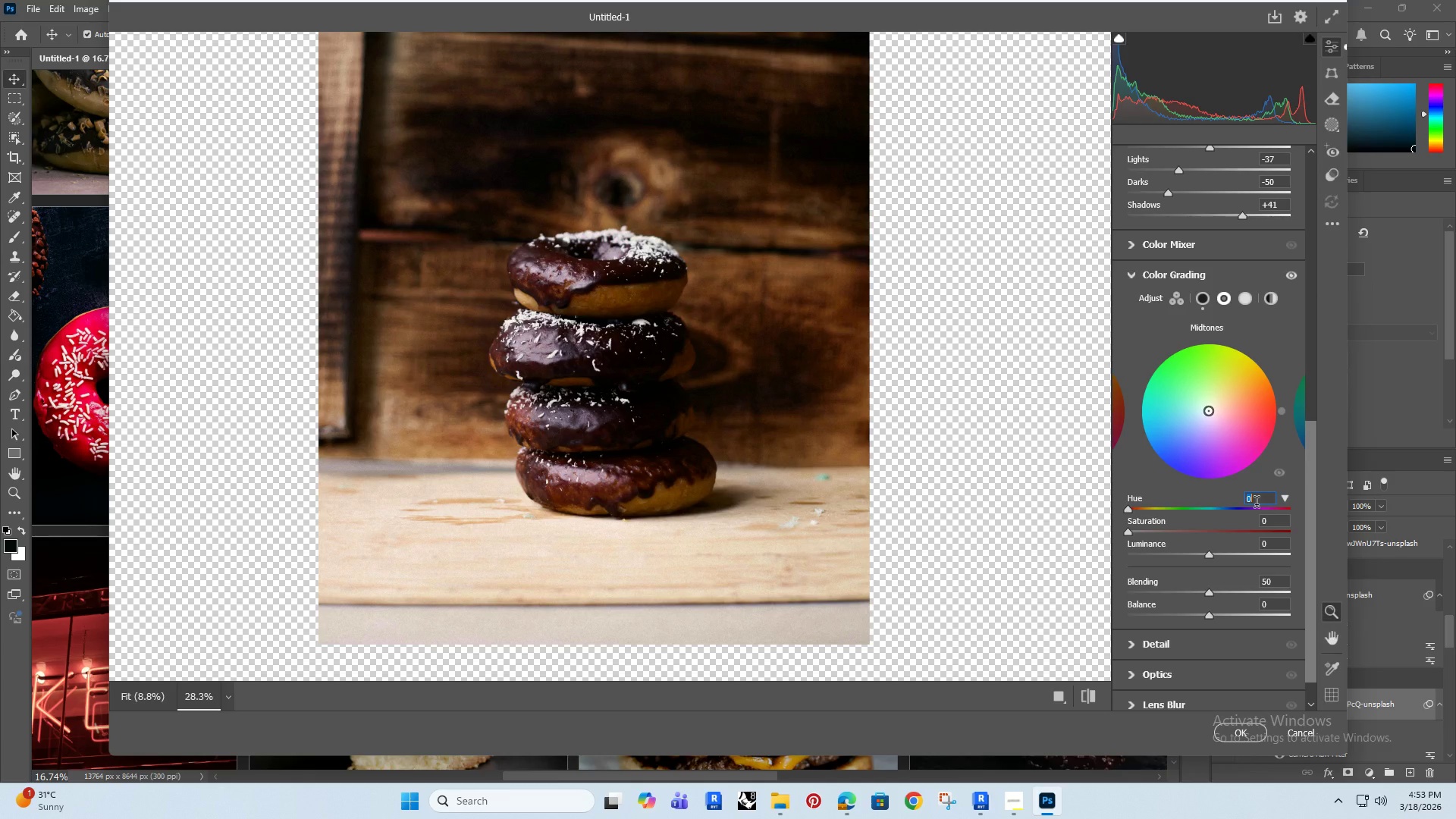 
type(350)
key(Backspace)
key(Backspace)
type(20)
 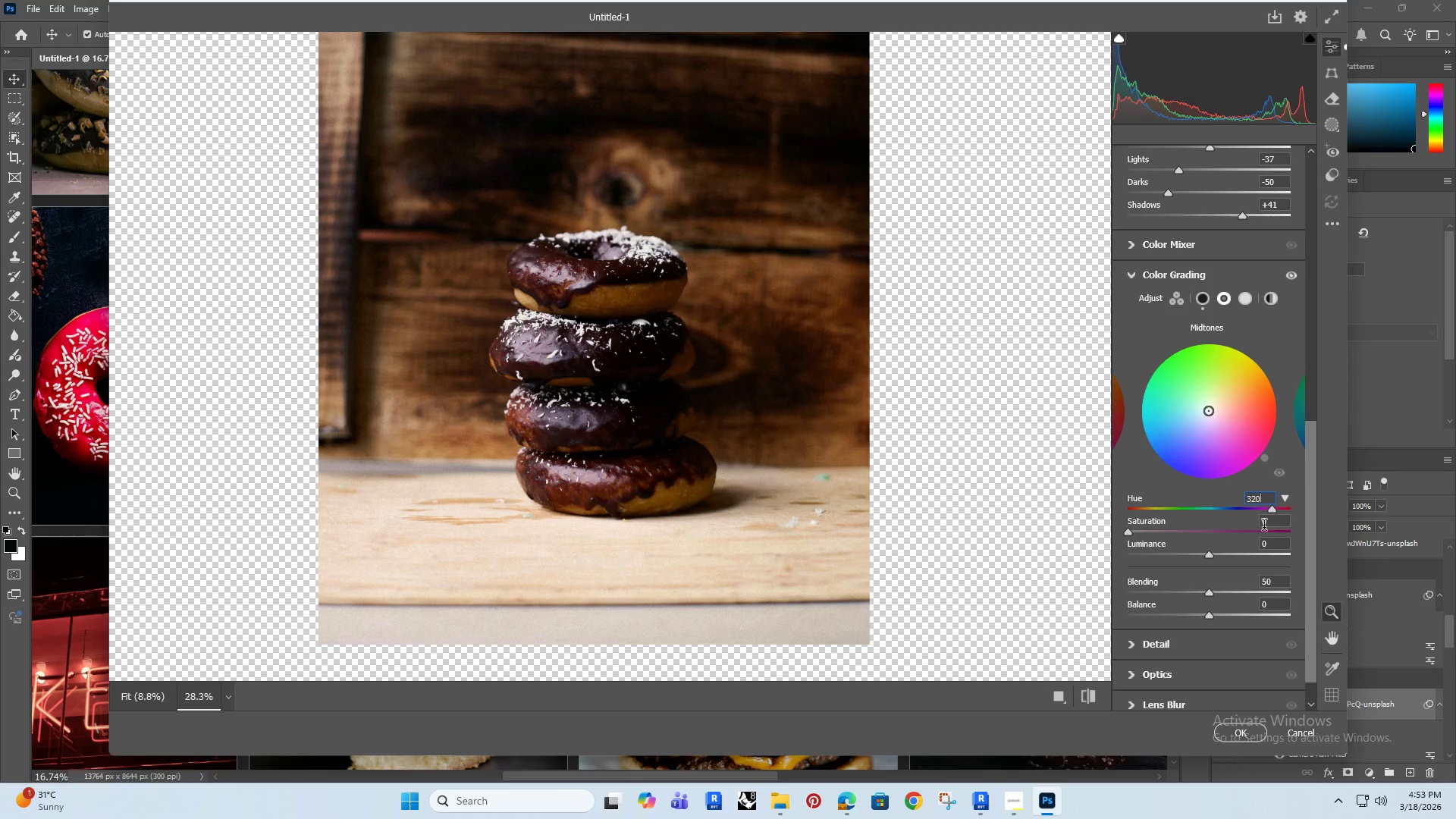 
left_click([1269, 527])
 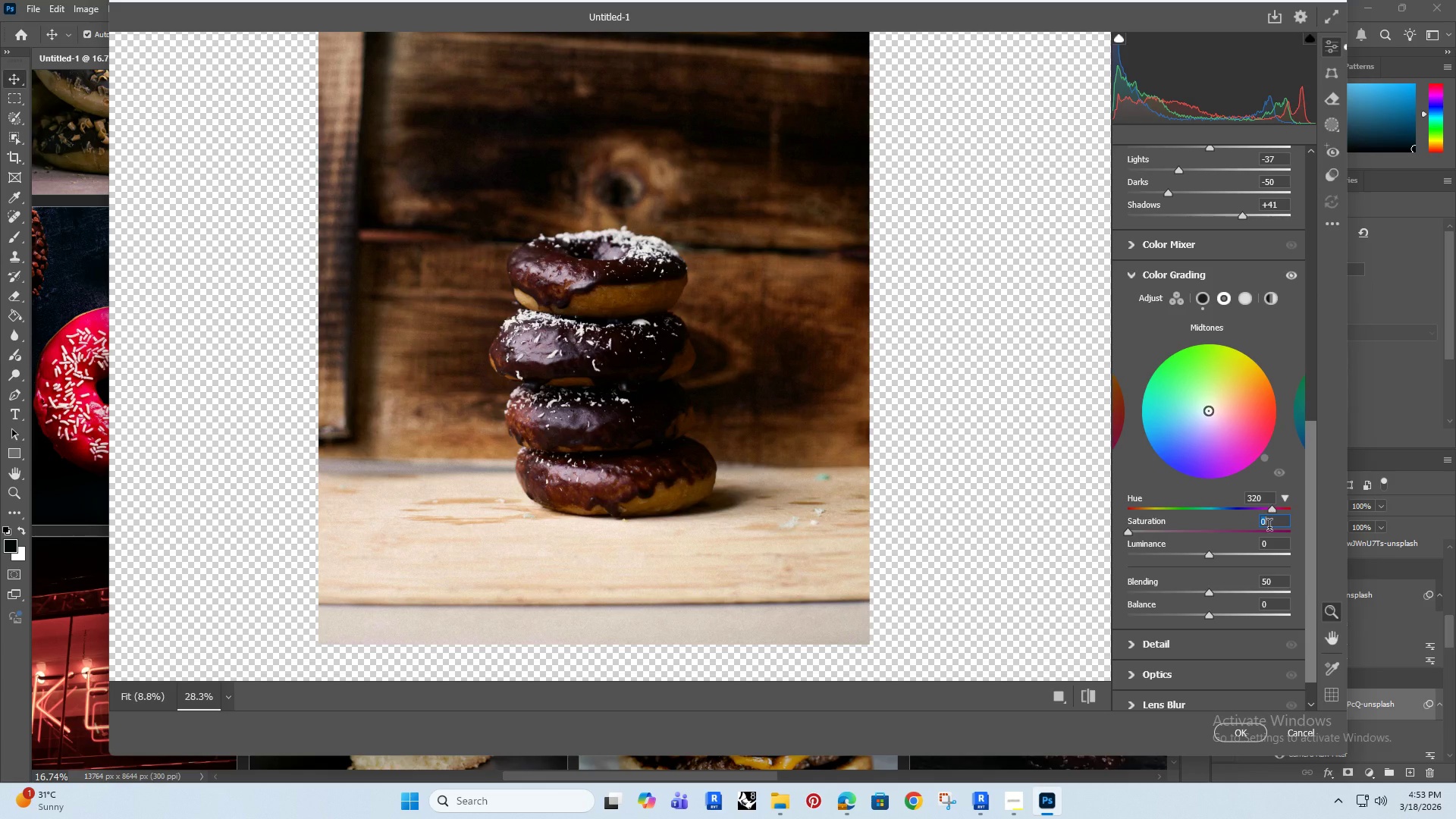 
type(20)
 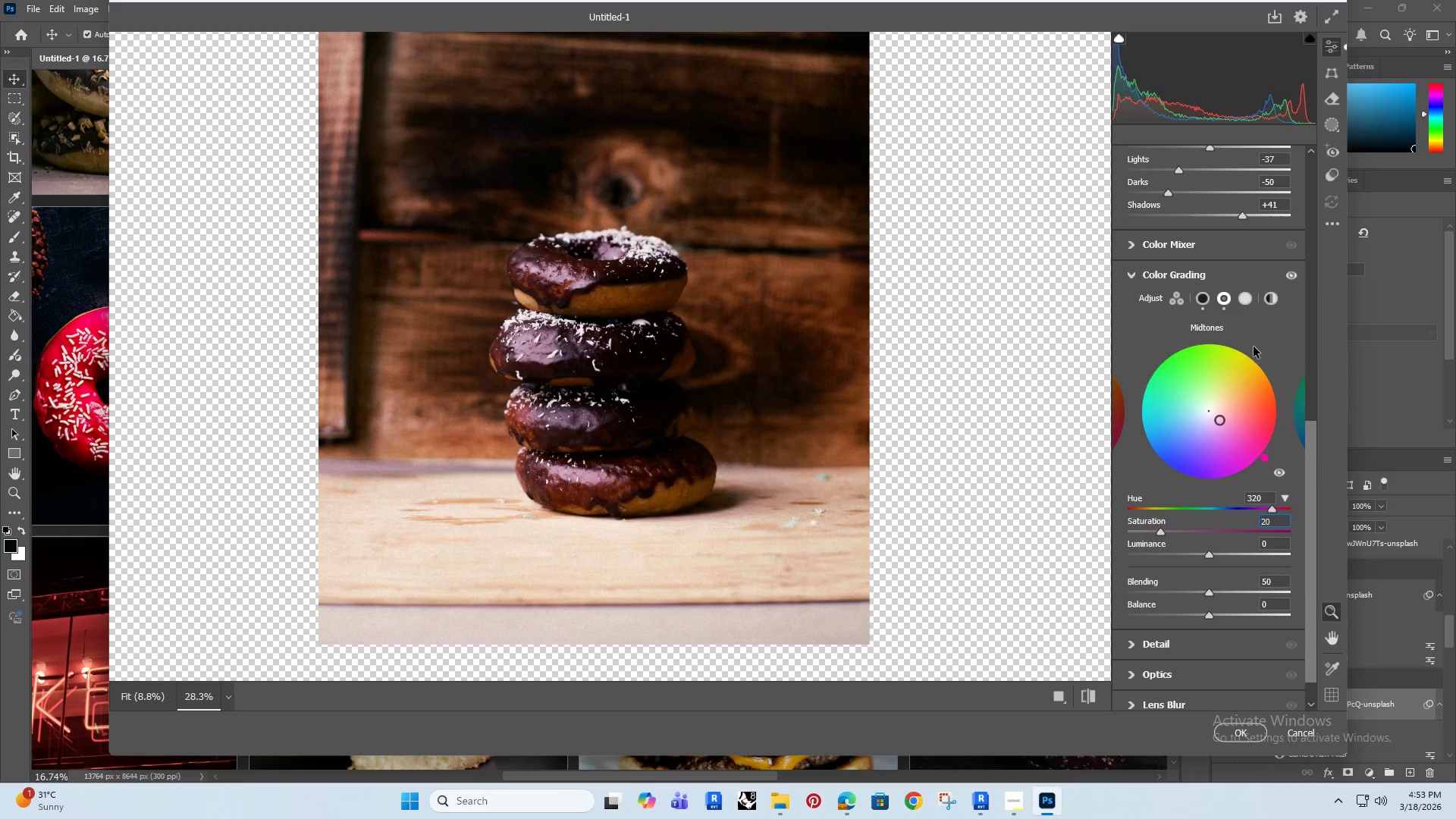 
left_click([1240, 300])
 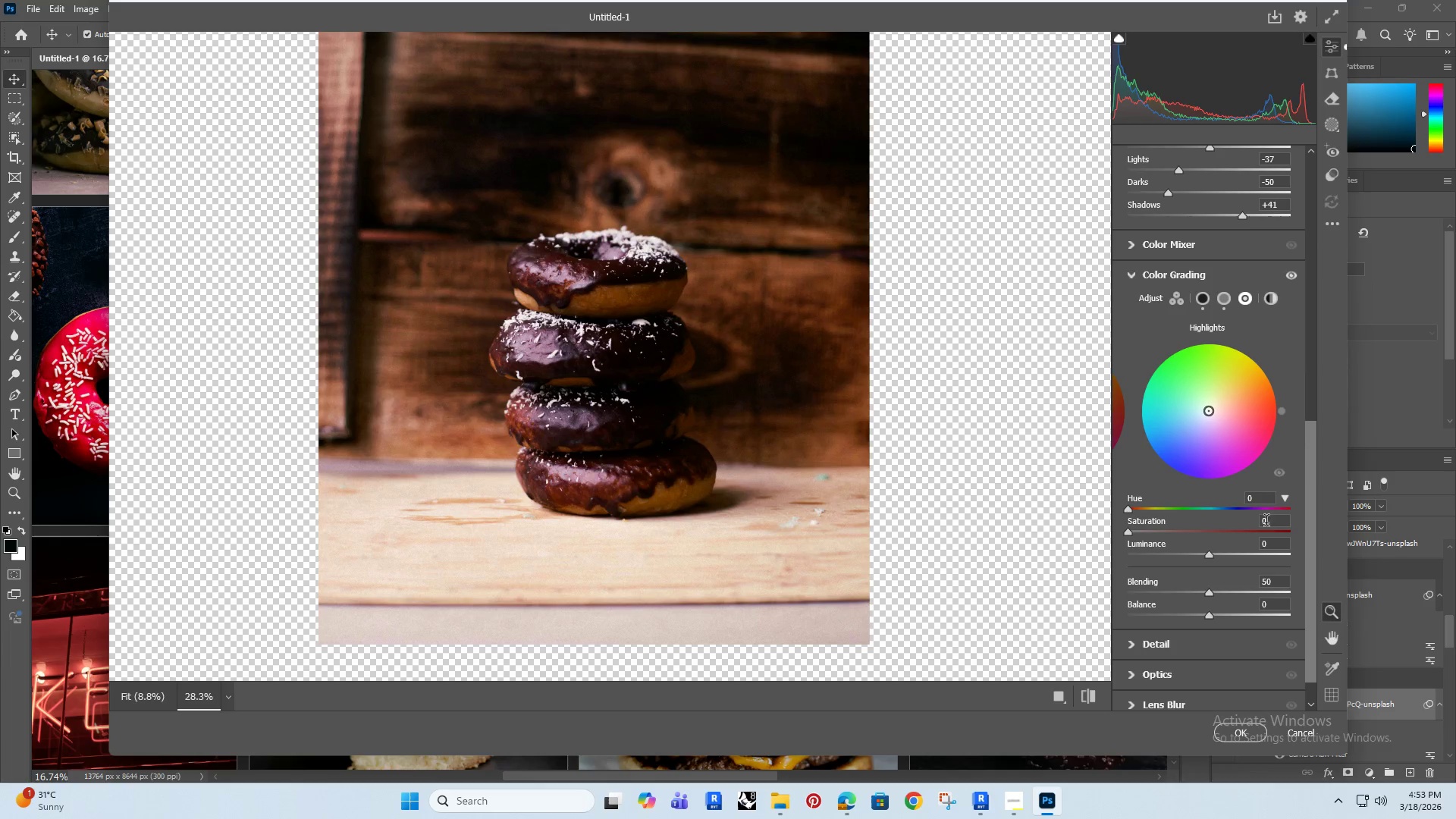 
left_click([1260, 498])
 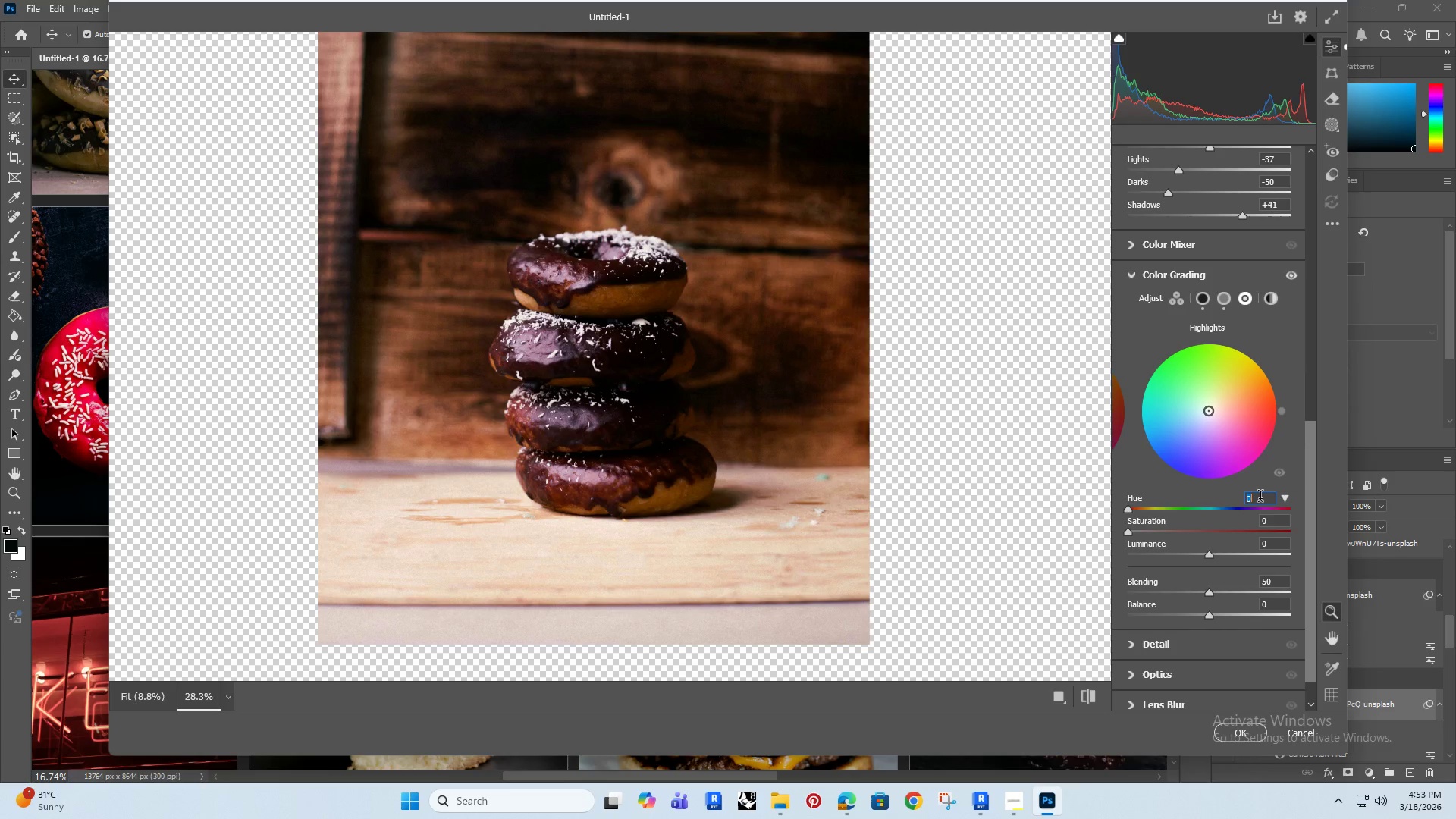 
type(45)
 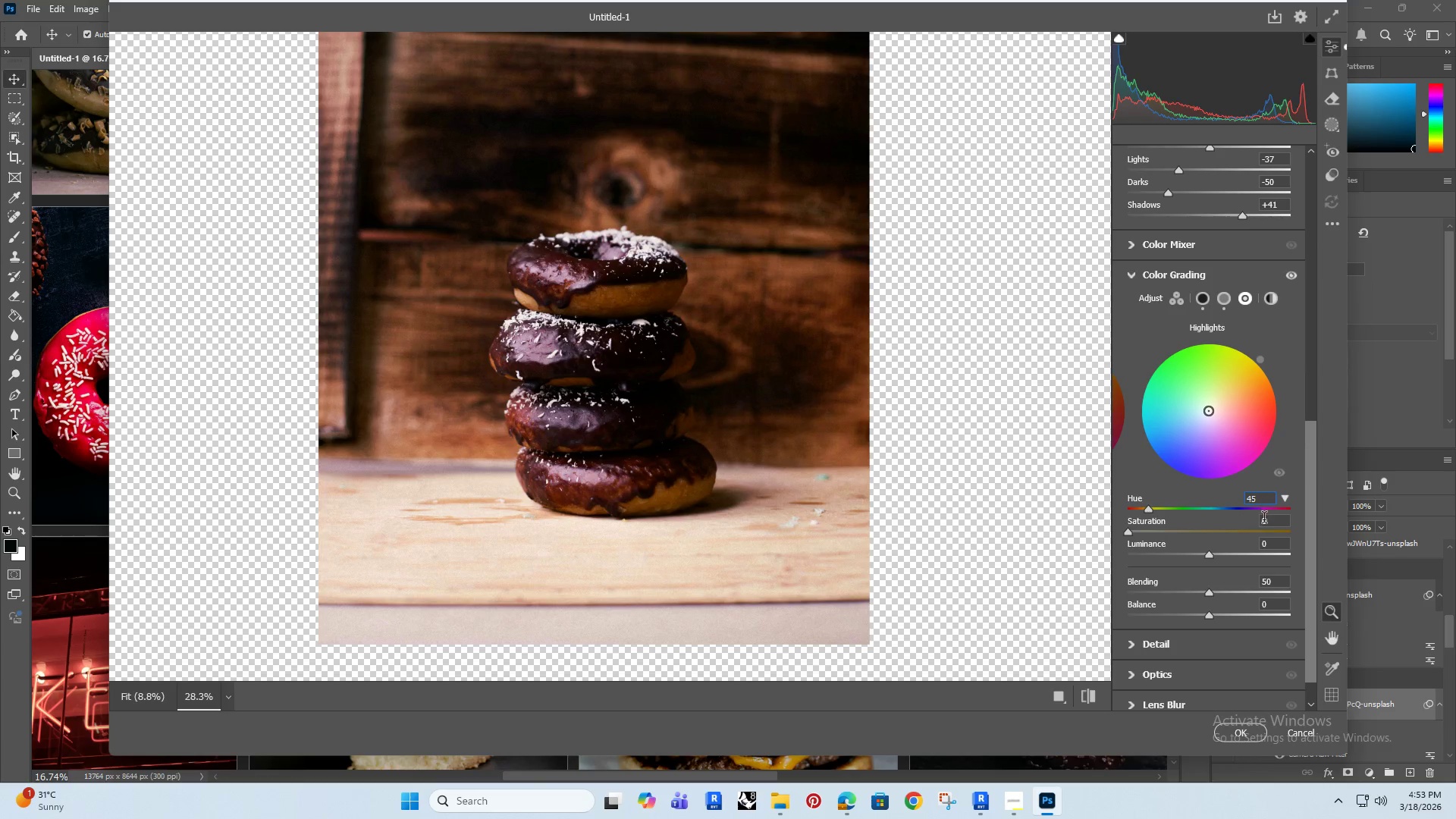 
left_click([1272, 520])
 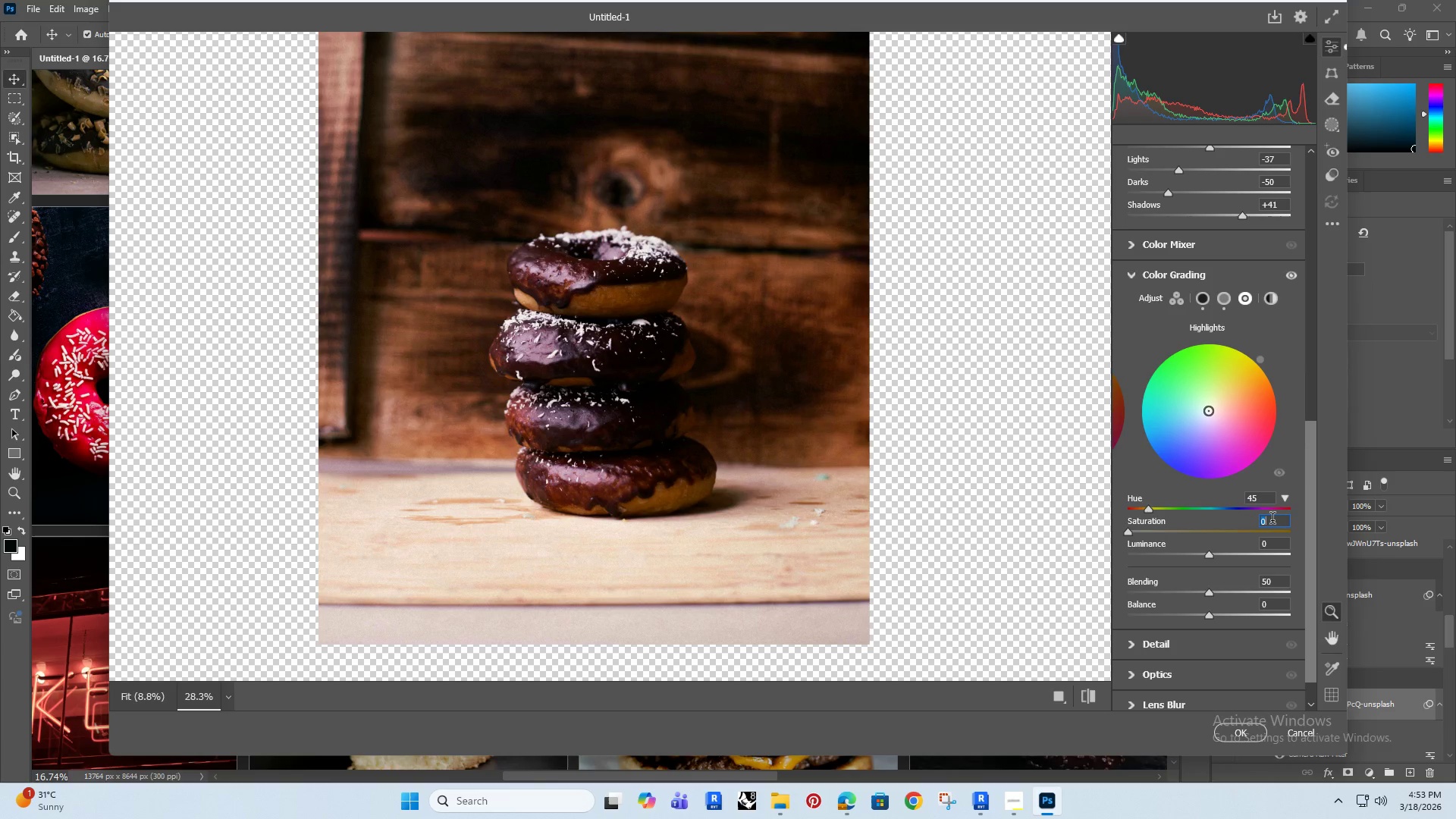 
type(10)
 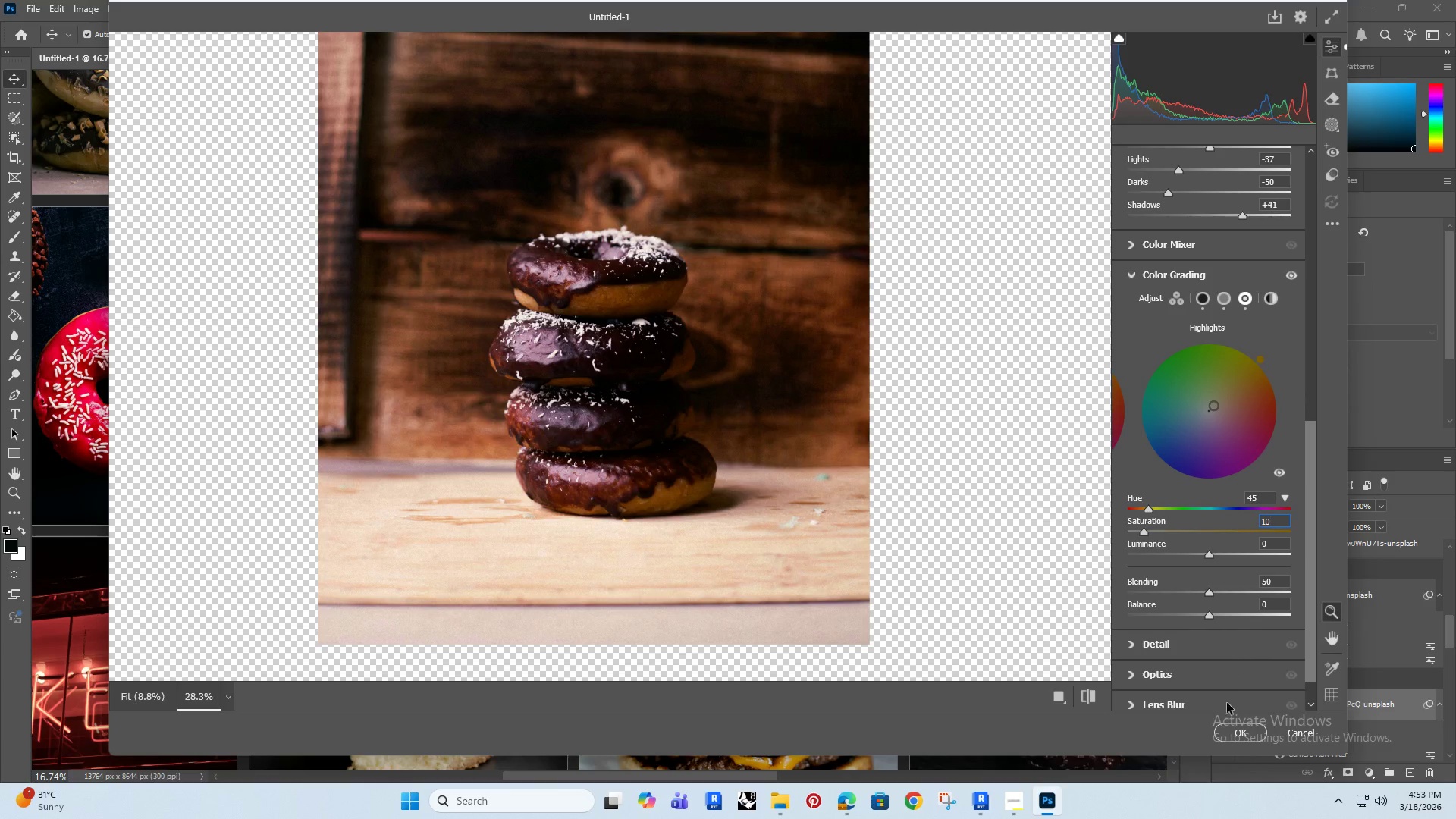 
left_click([1234, 735])
 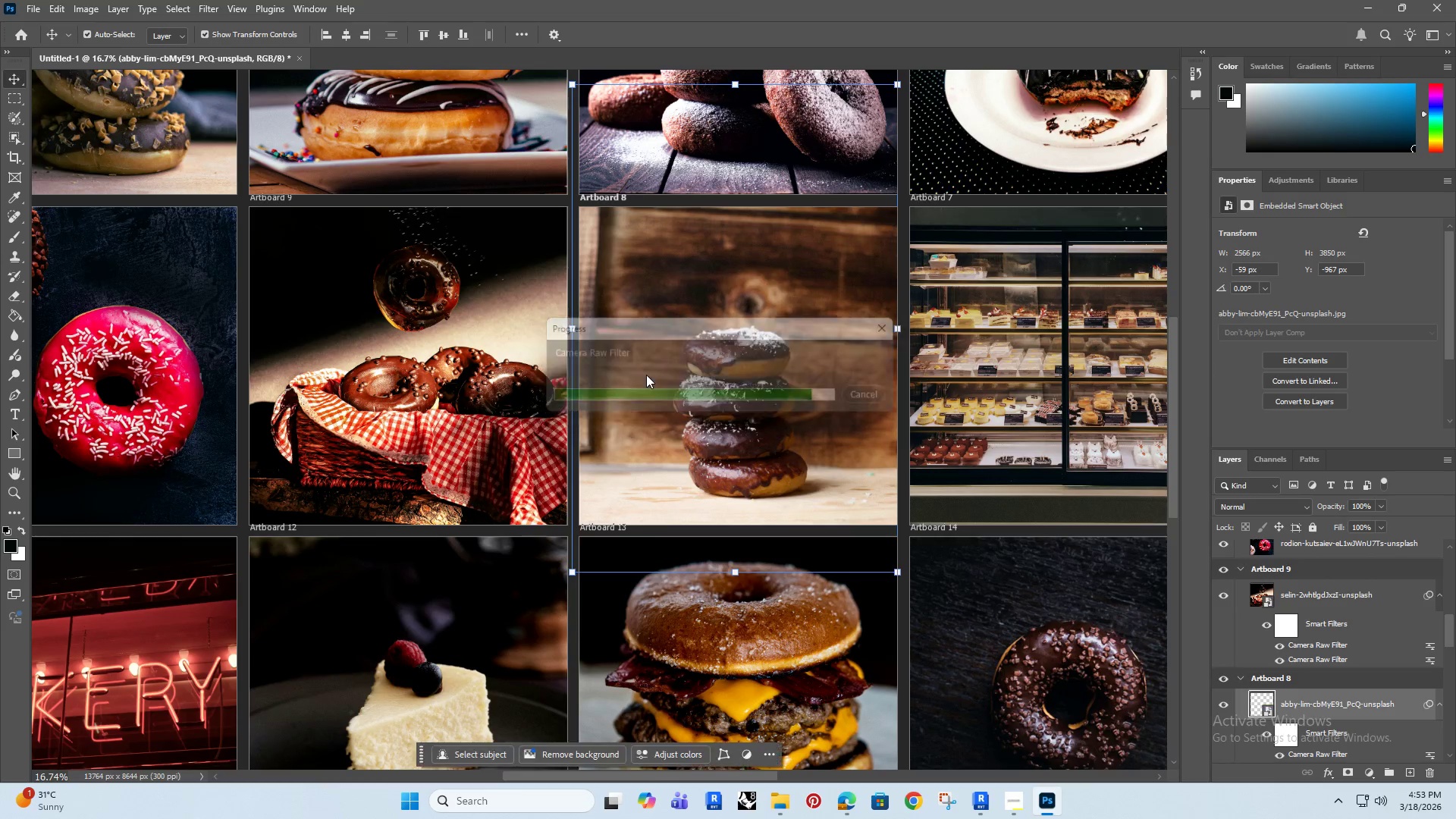 
hold_key(key=AltRight, duration=1.01)
scroll: coordinate [590, 364], scroll_direction: down, amount: 9.0
 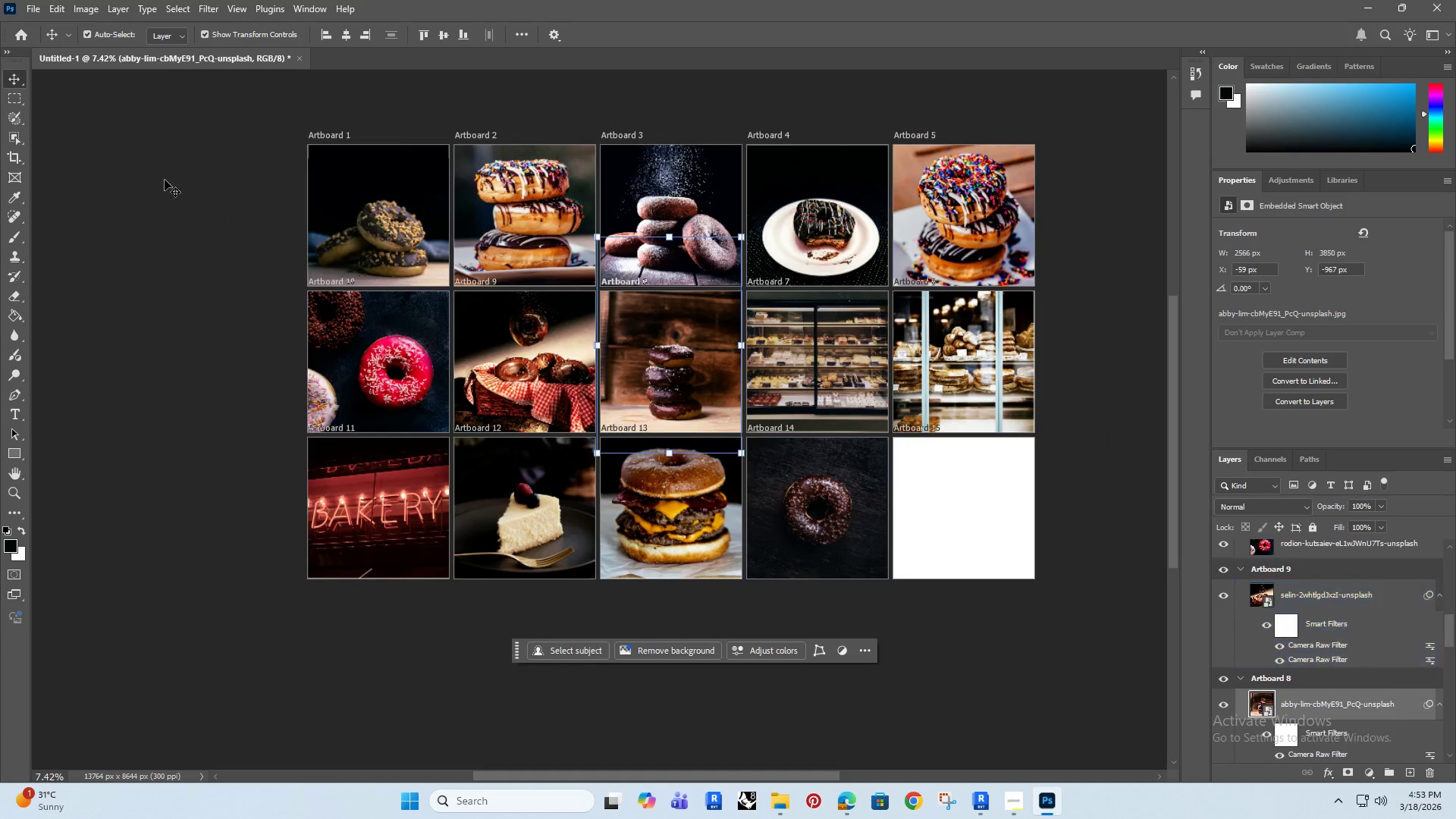 
left_click([170, 158])
 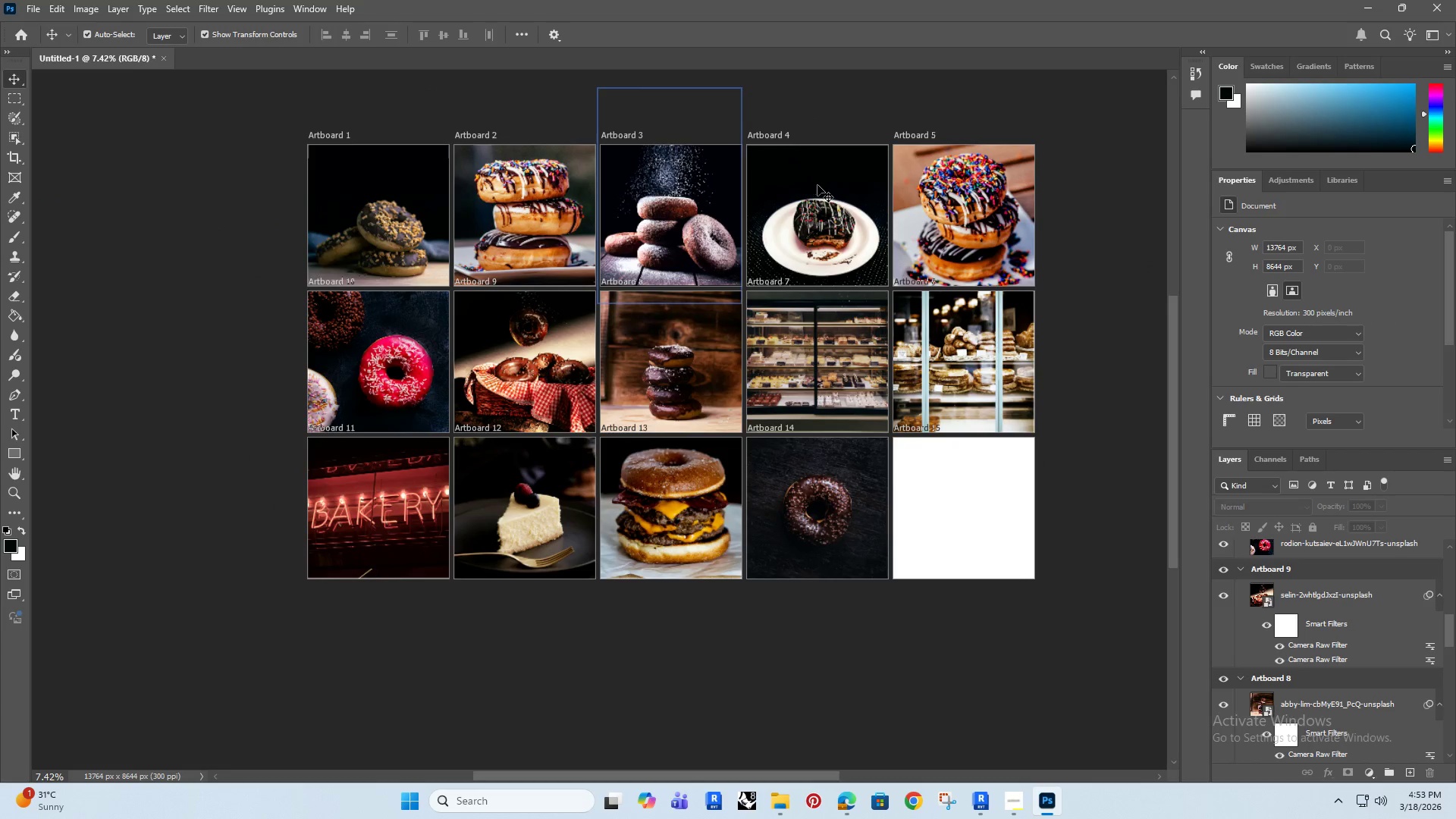 
key(Space)
 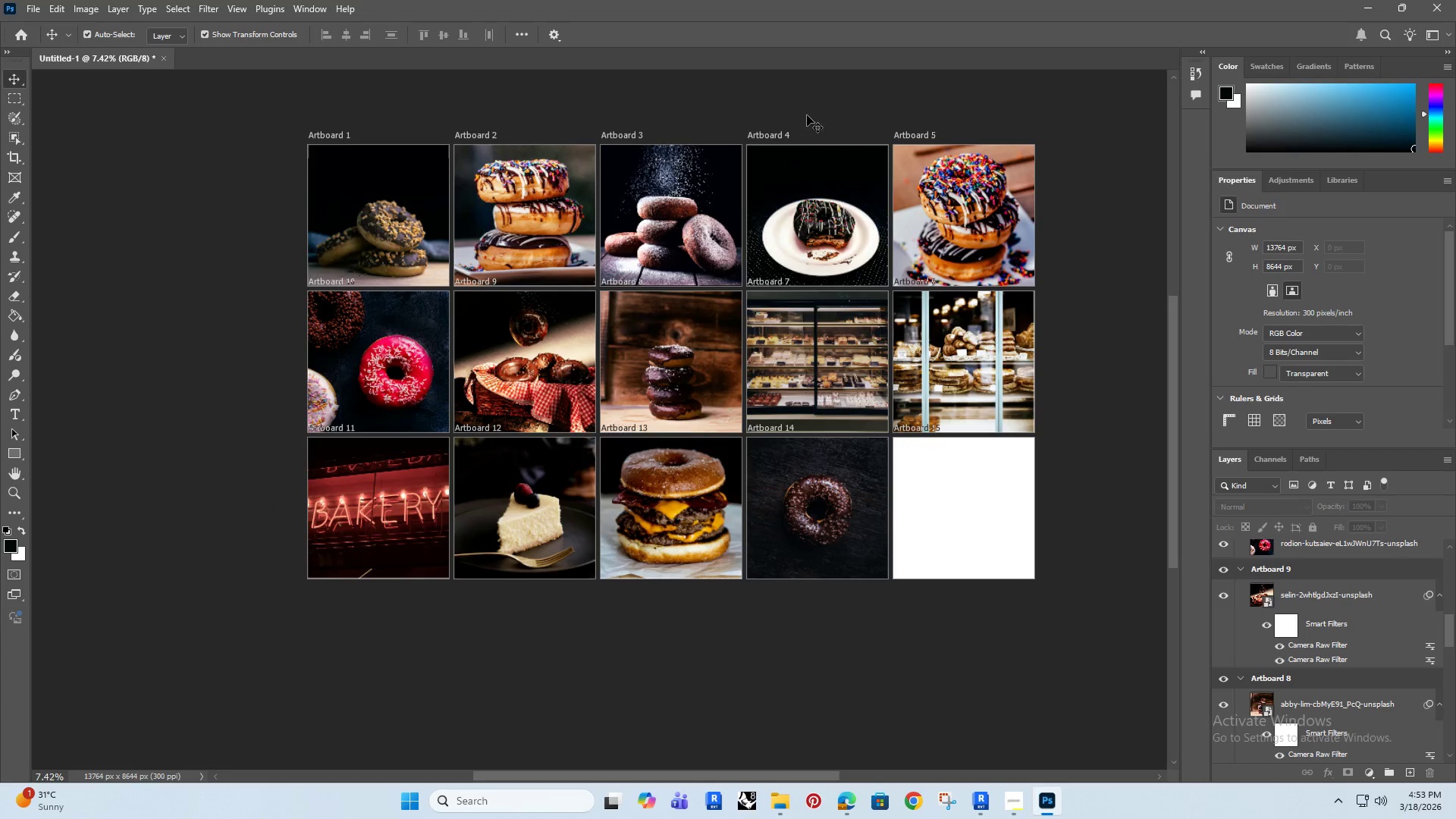 
left_click([808, 113])
 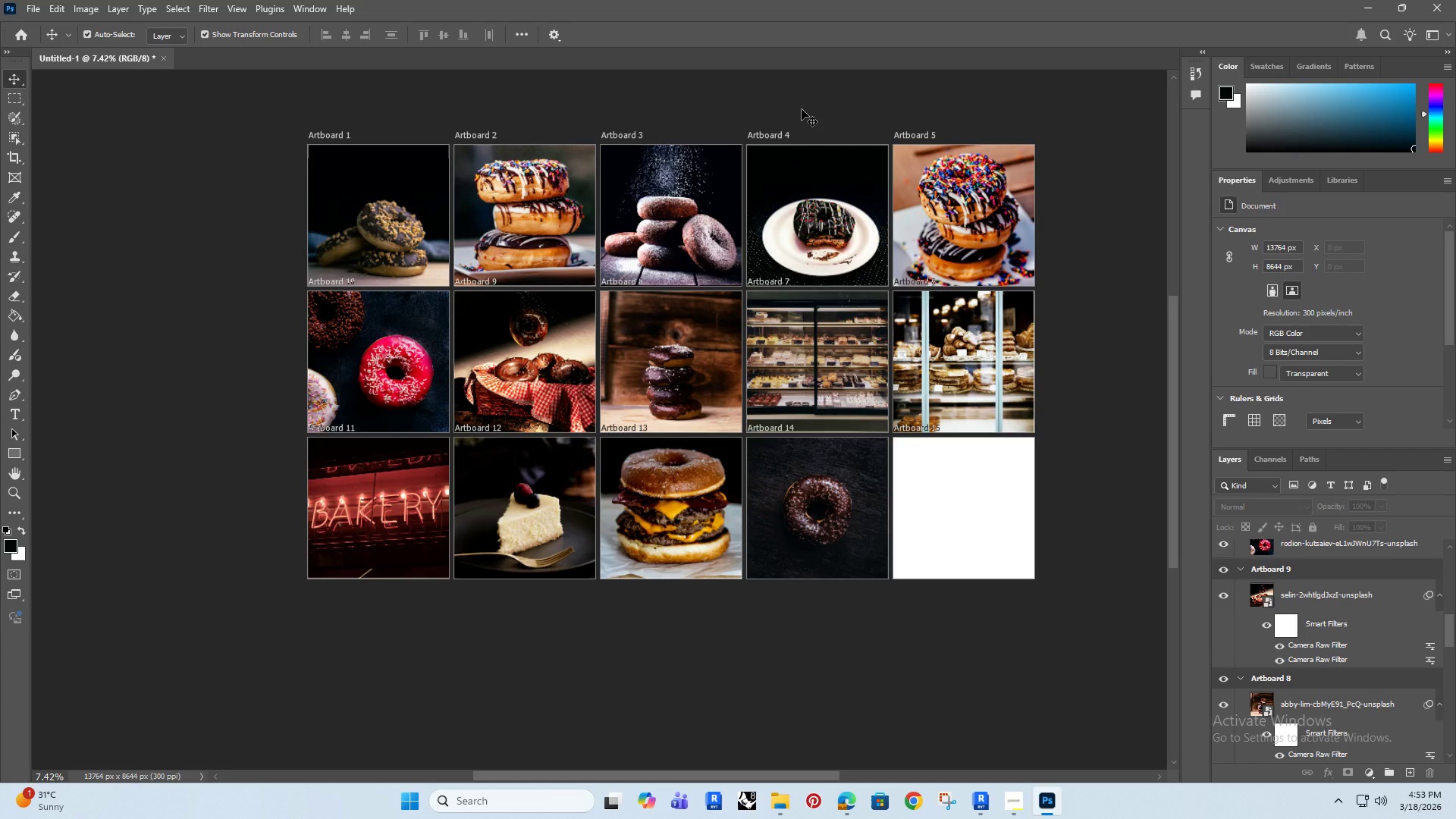 
wait(7.22)
 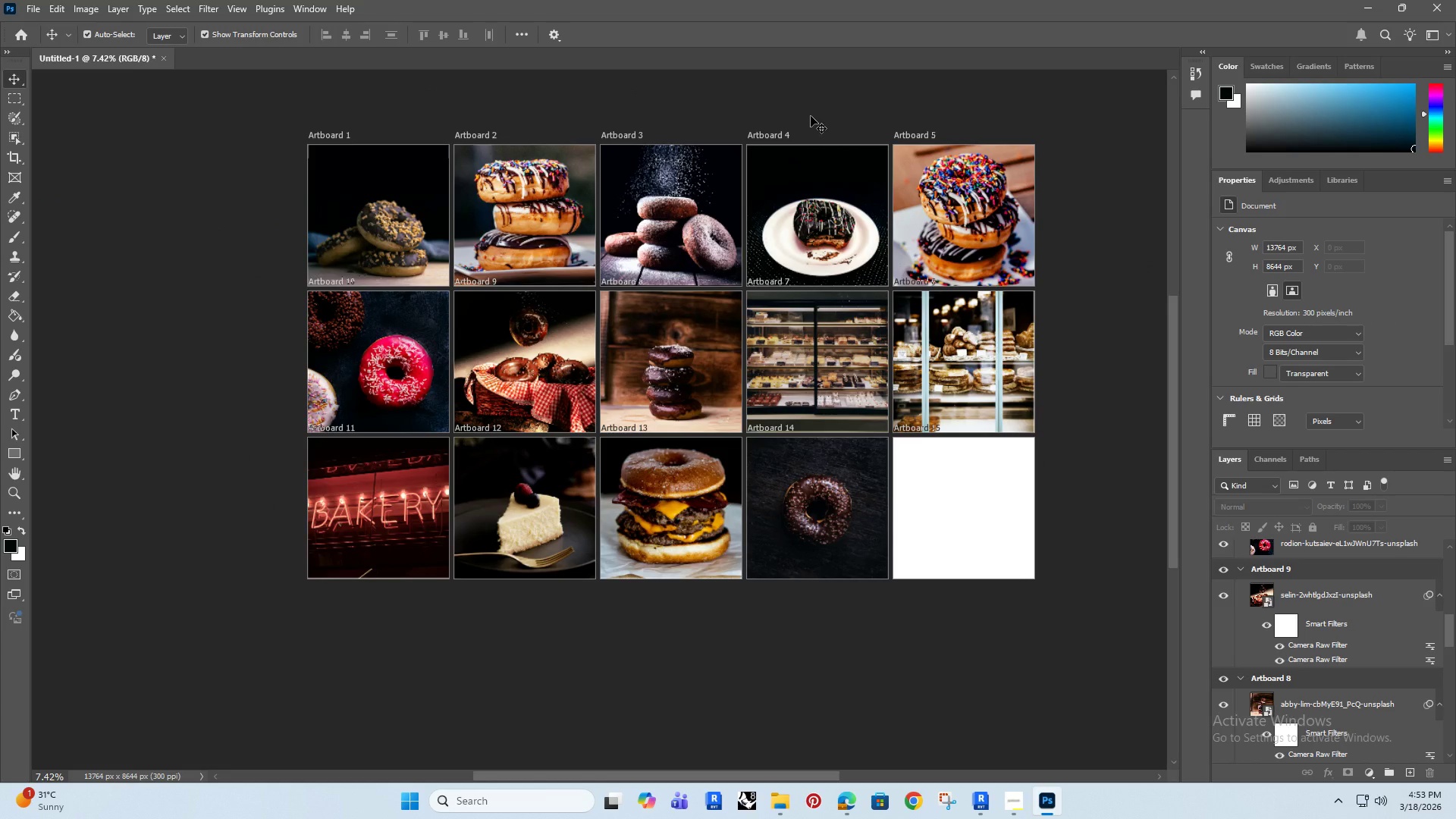 
left_click([807, 353])
 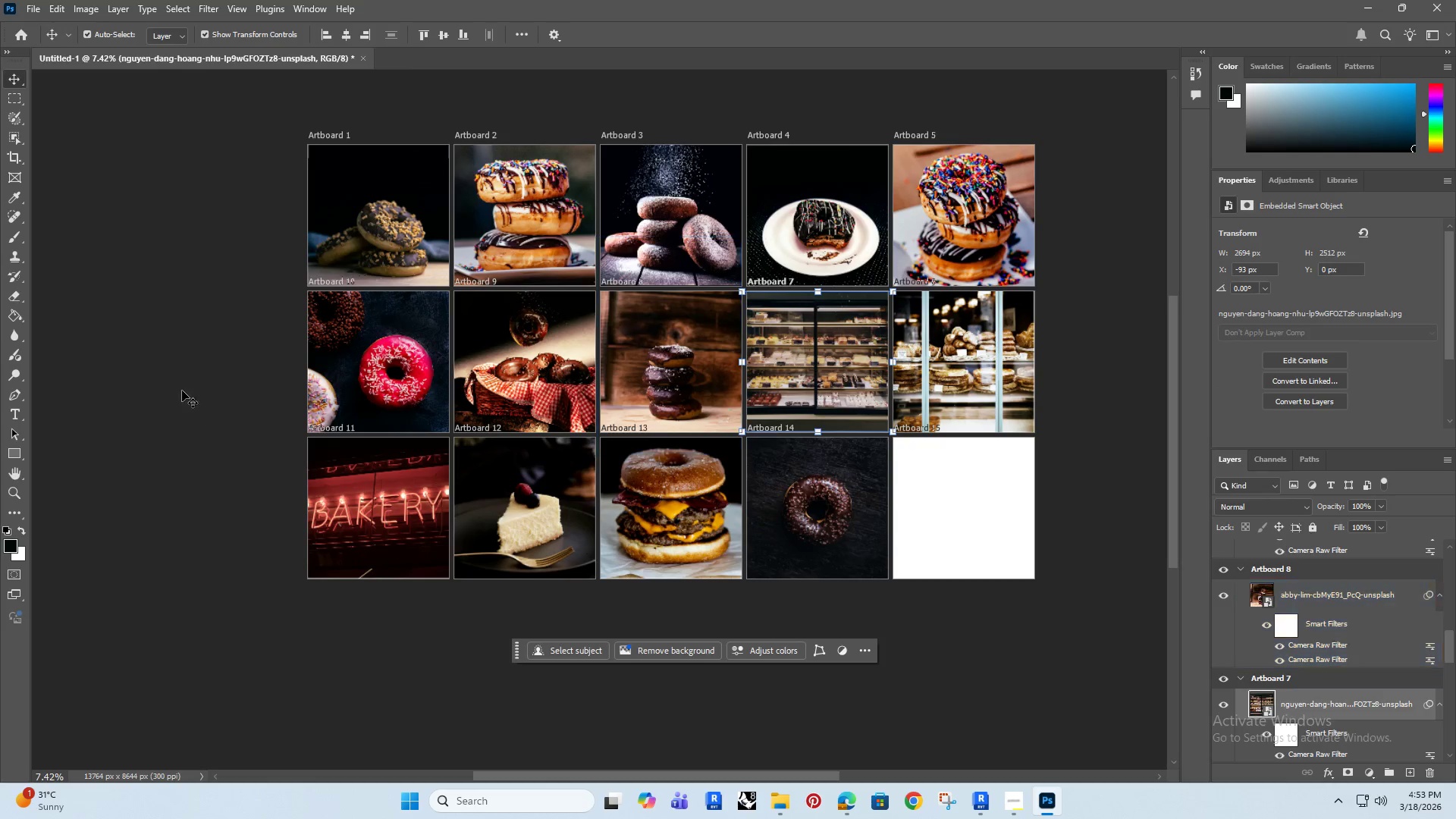 
left_click([133, 312])
 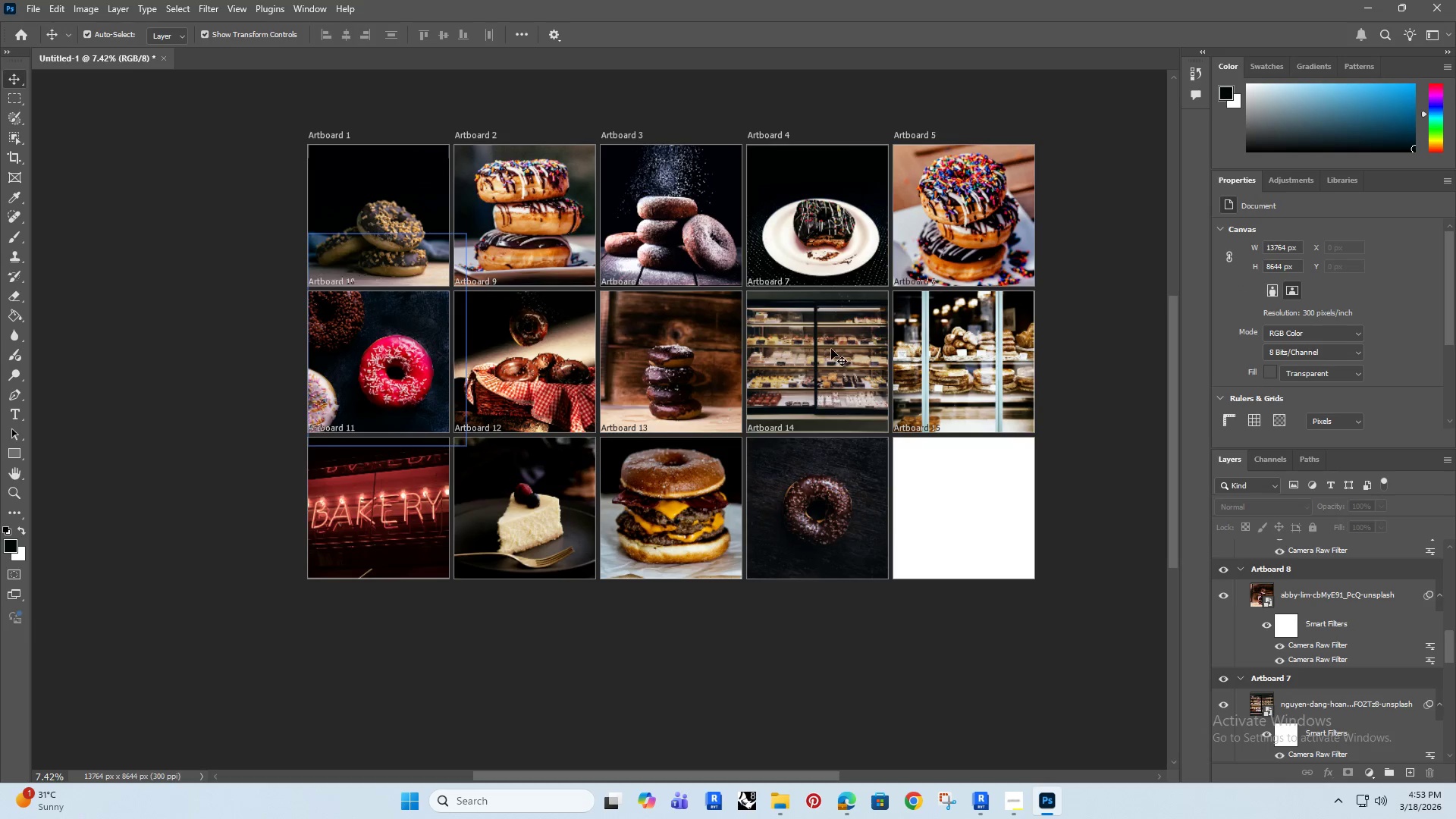 
left_click([831, 349])
 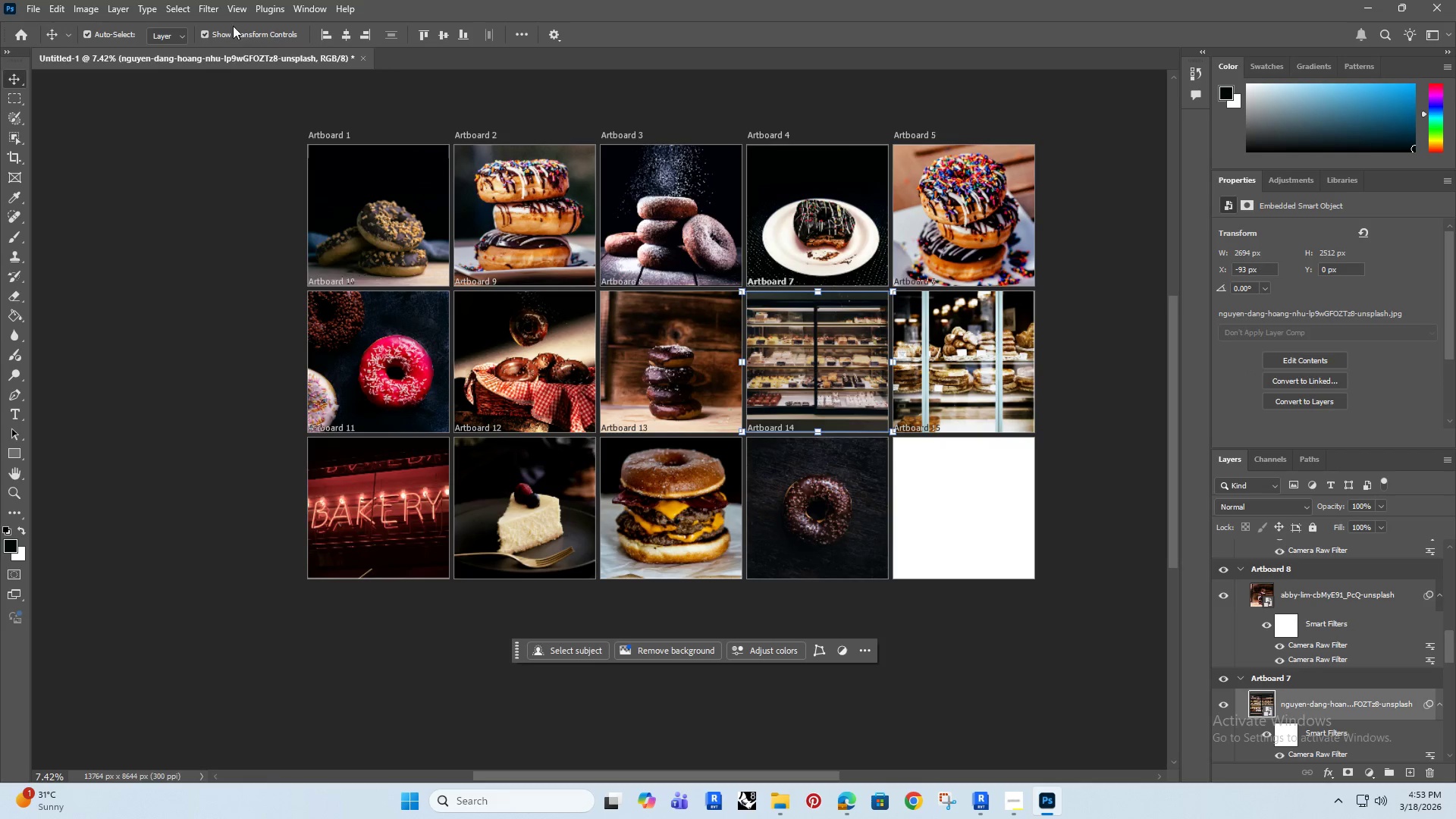 
left_click([206, 6])
 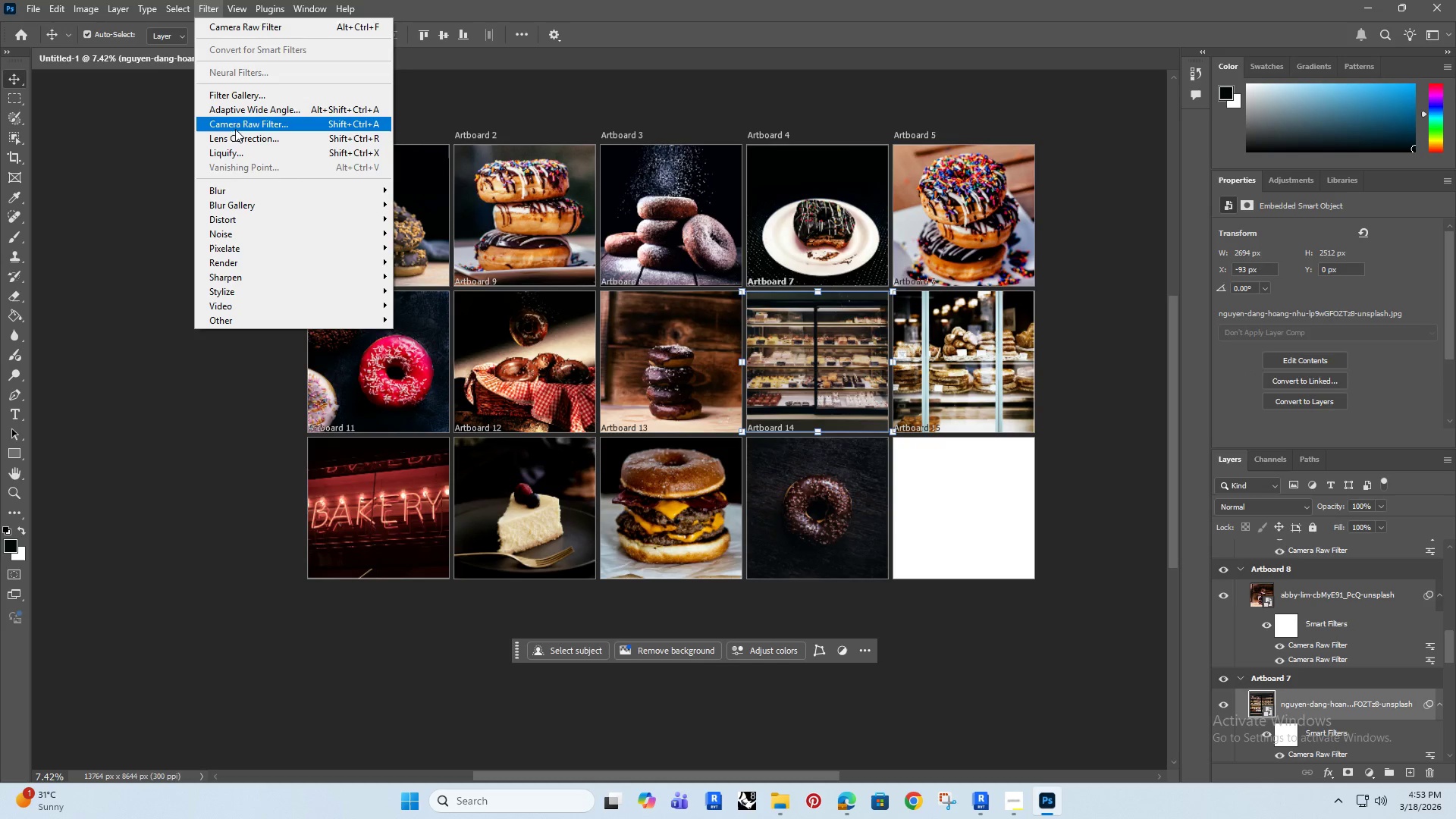 
left_click([242, 125])
 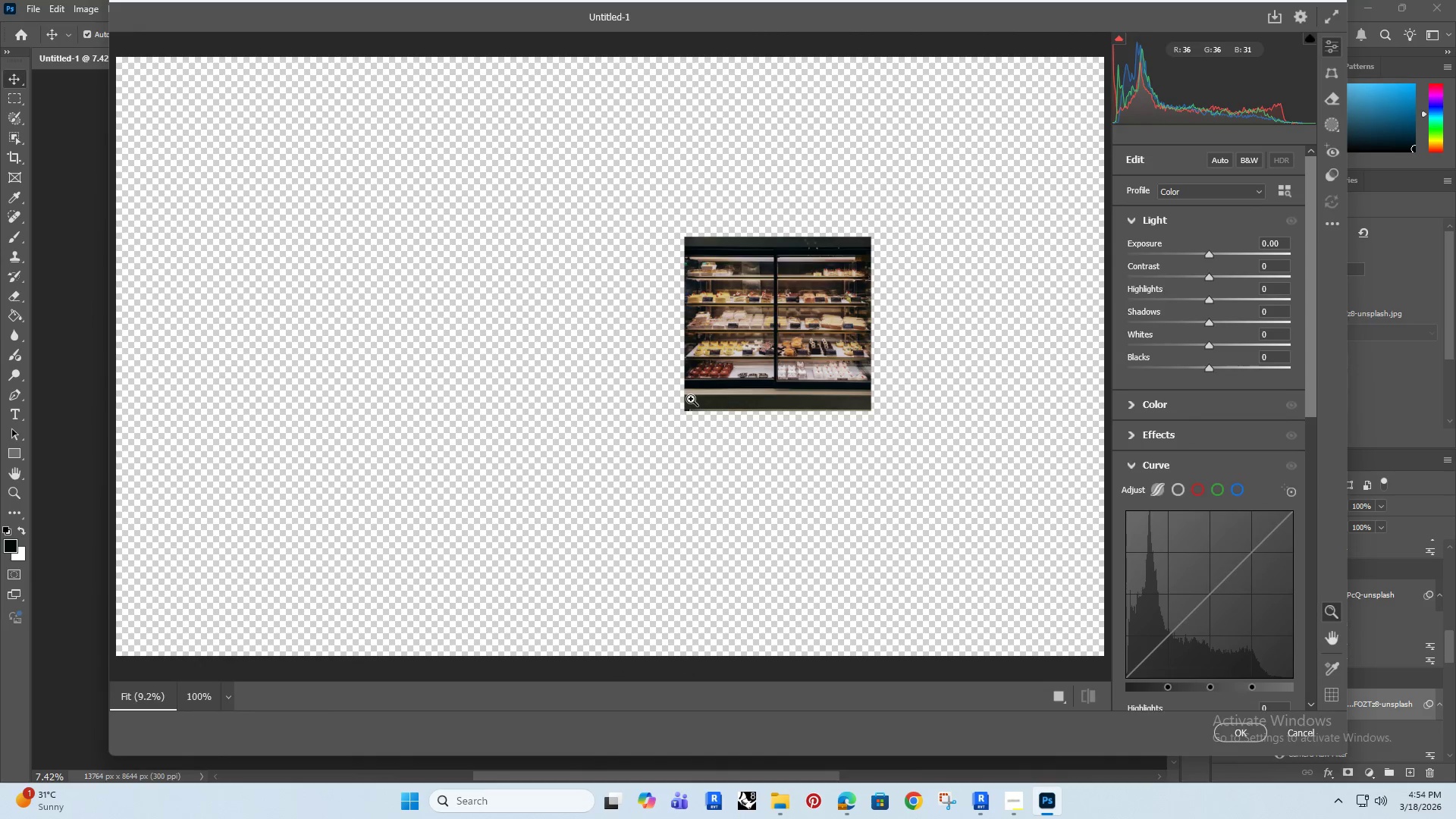 
hold_key(key=Space, duration=0.62)
 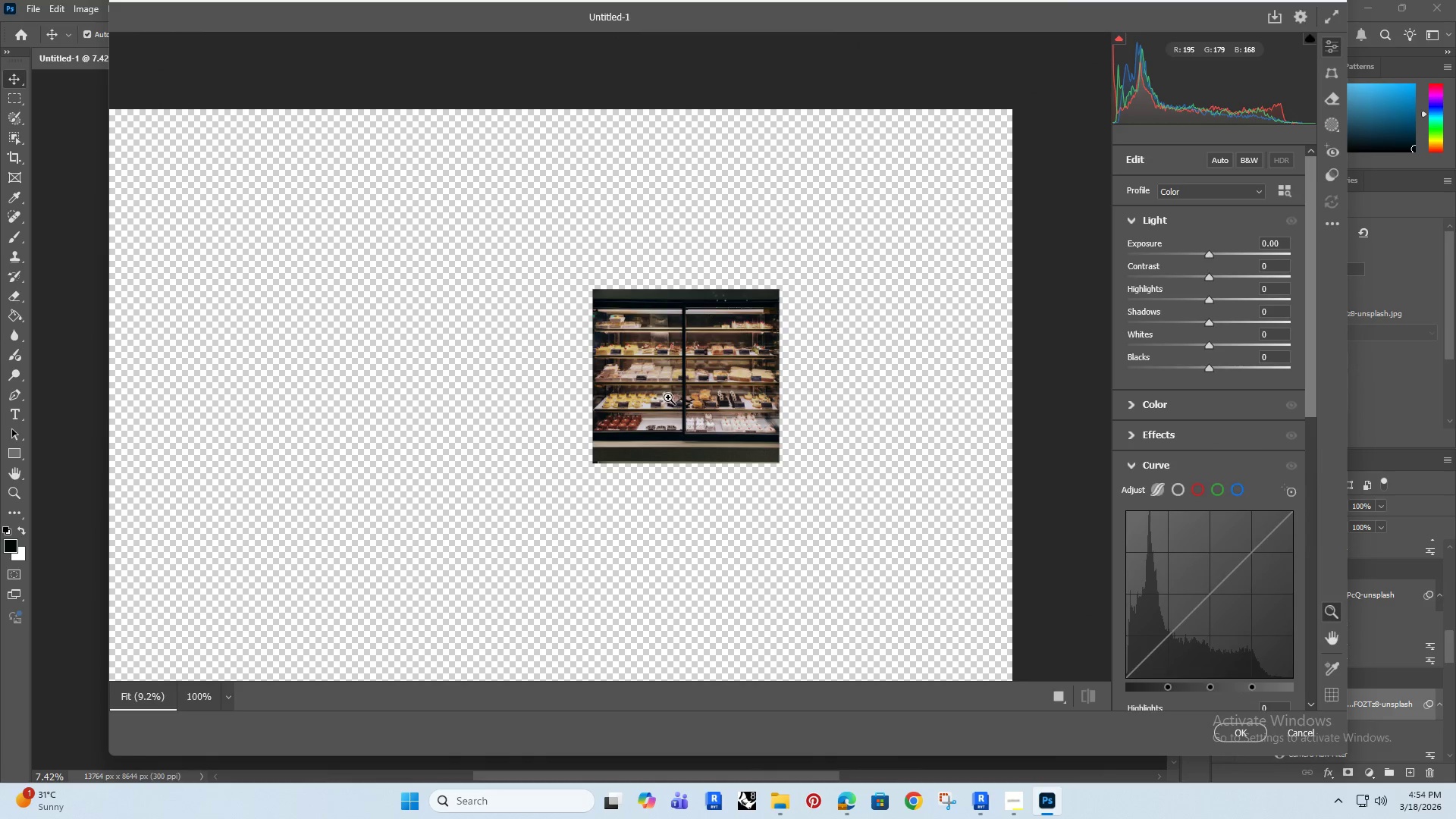 
left_click_drag(start_coordinate=[821, 322], to_coordinate=[730, 375])
 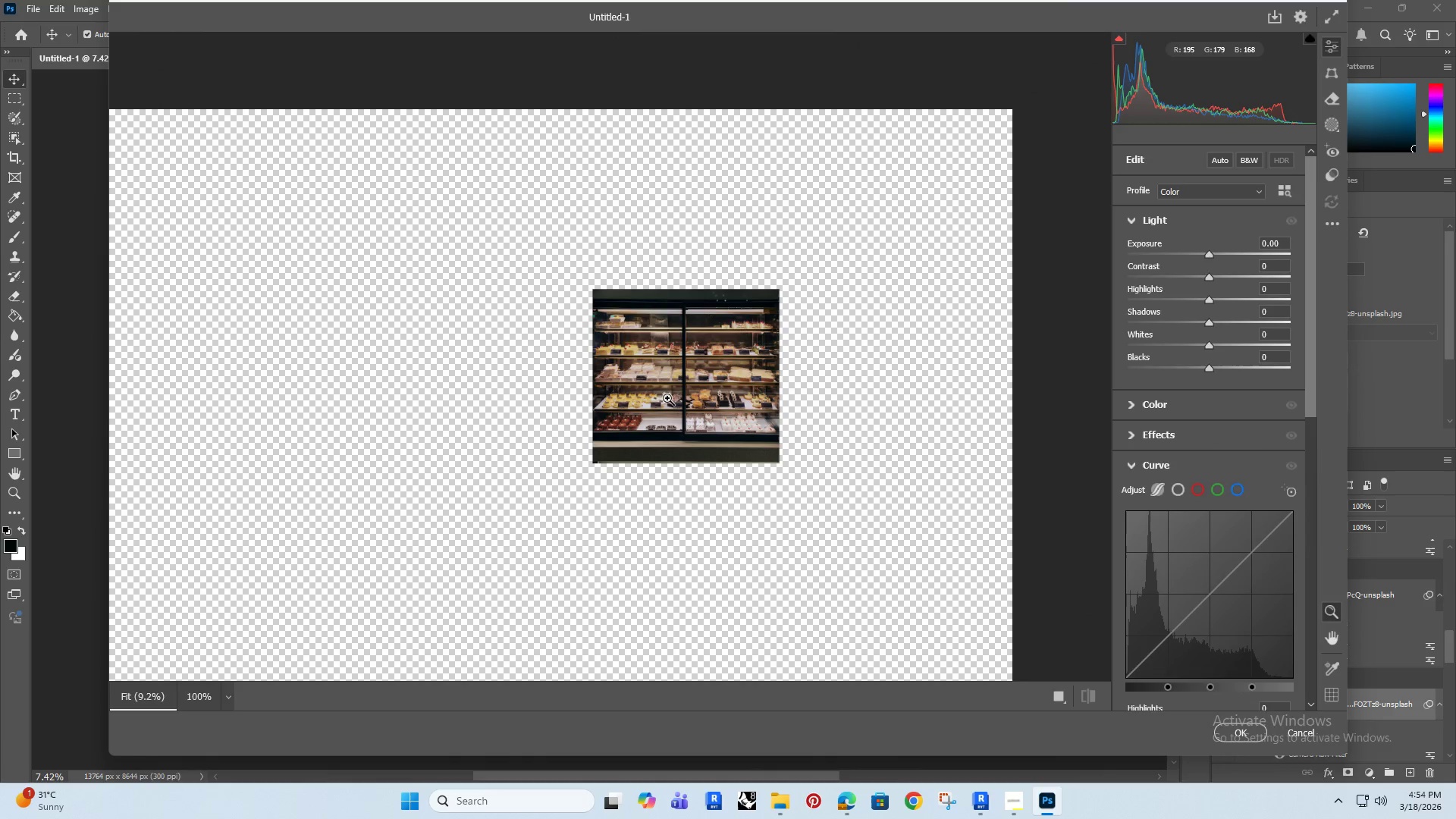 
left_click_drag(start_coordinate=[667, 398], to_coordinate=[792, 366])
 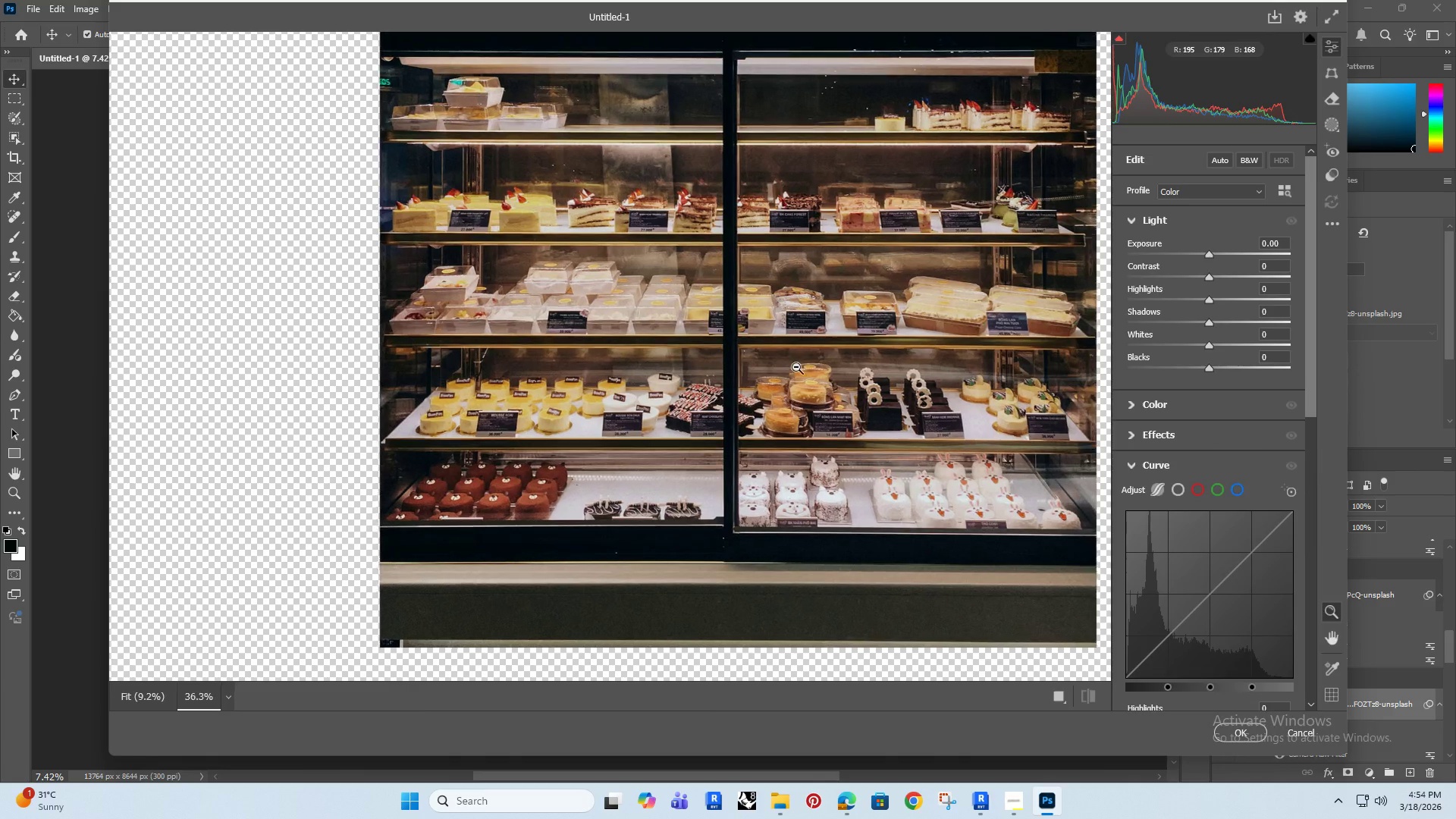 
hold_key(key=Space, duration=0.98)
 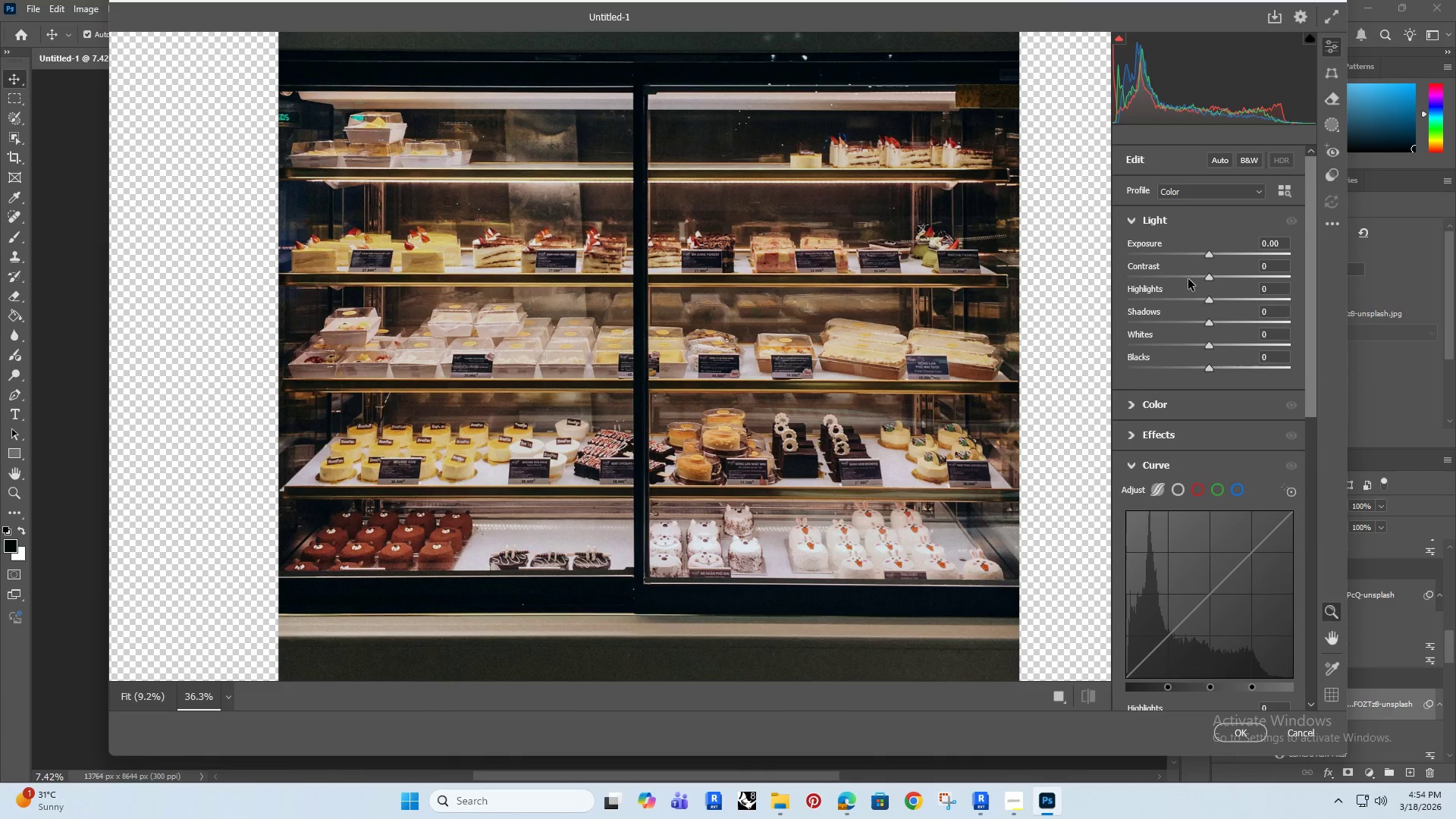 
left_click_drag(start_coordinate=[874, 366], to_coordinate=[782, 412])
 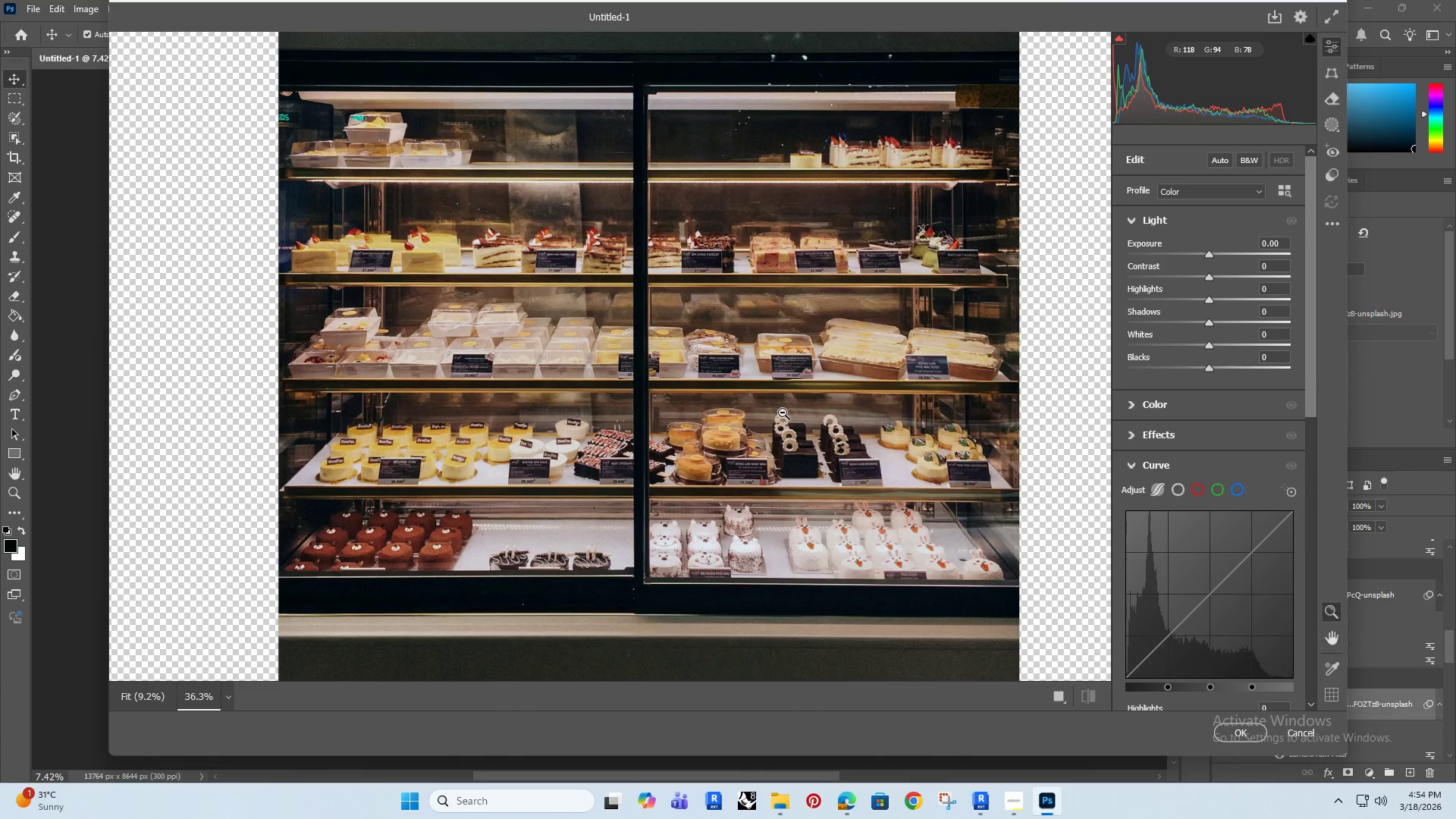 
hold_key(key=Space, duration=17.39)
 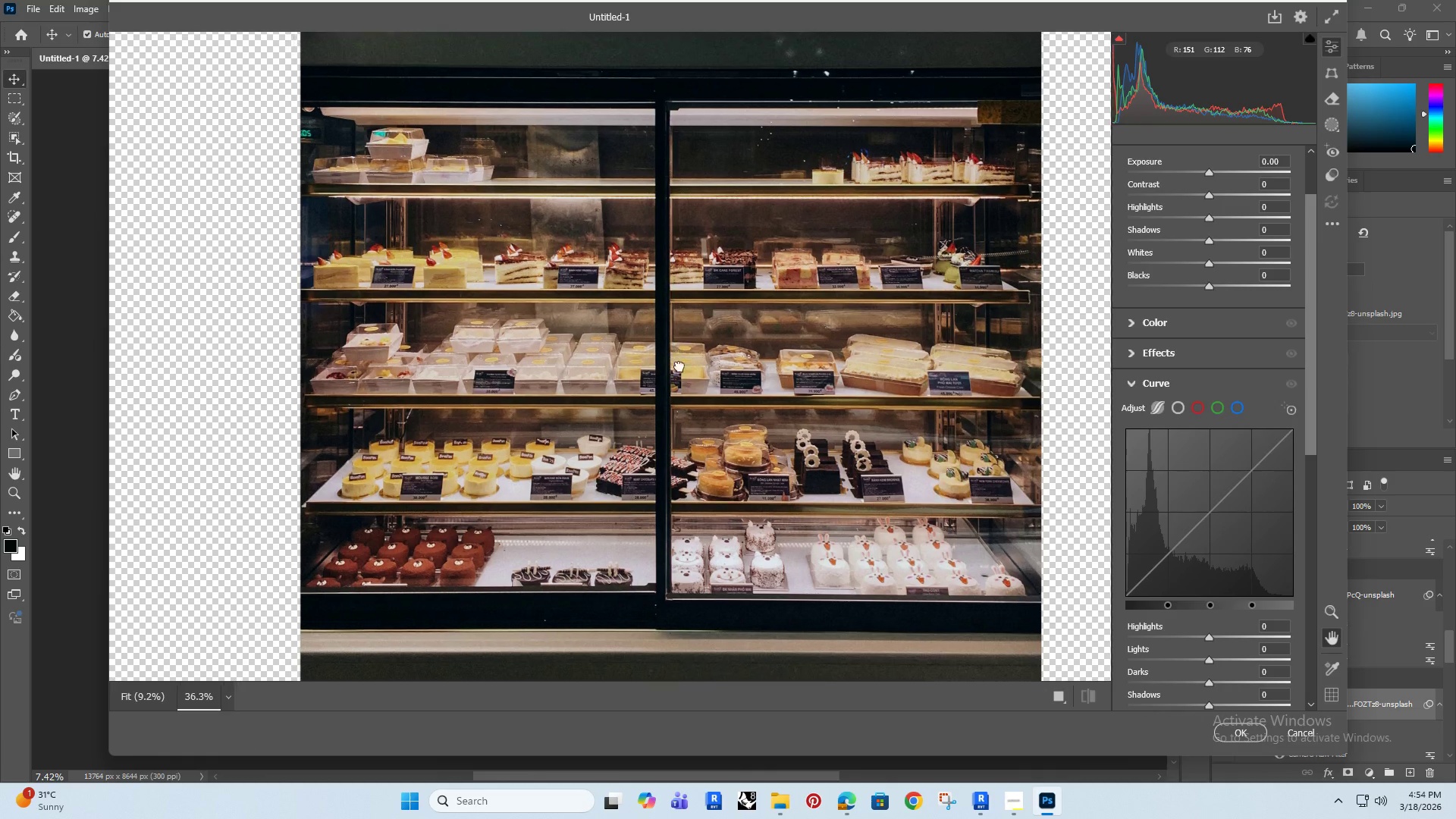 
left_click_drag(start_coordinate=[1311, 310], to_coordinate=[1307, 348])
 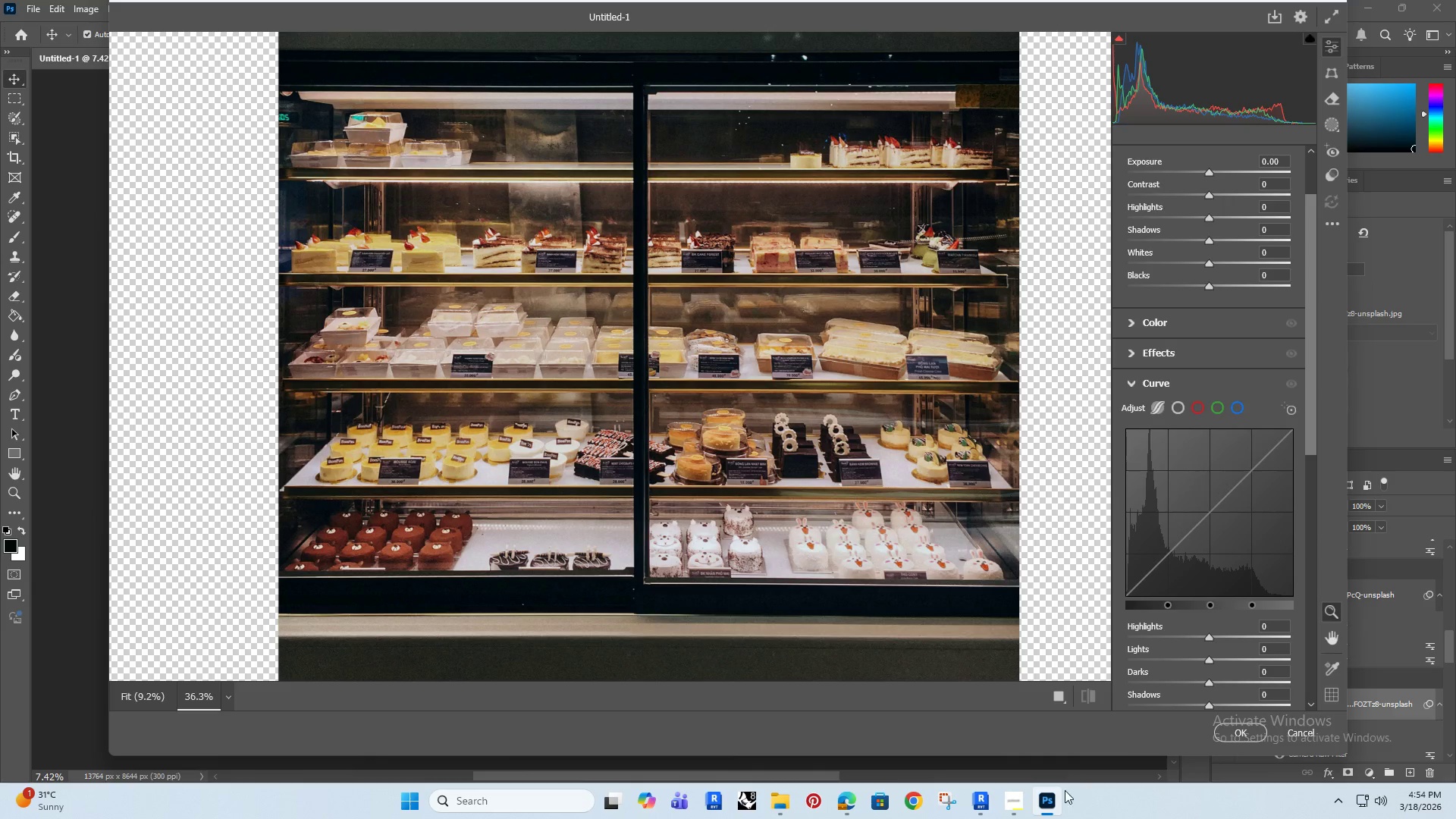 
left_click([1010, 809])